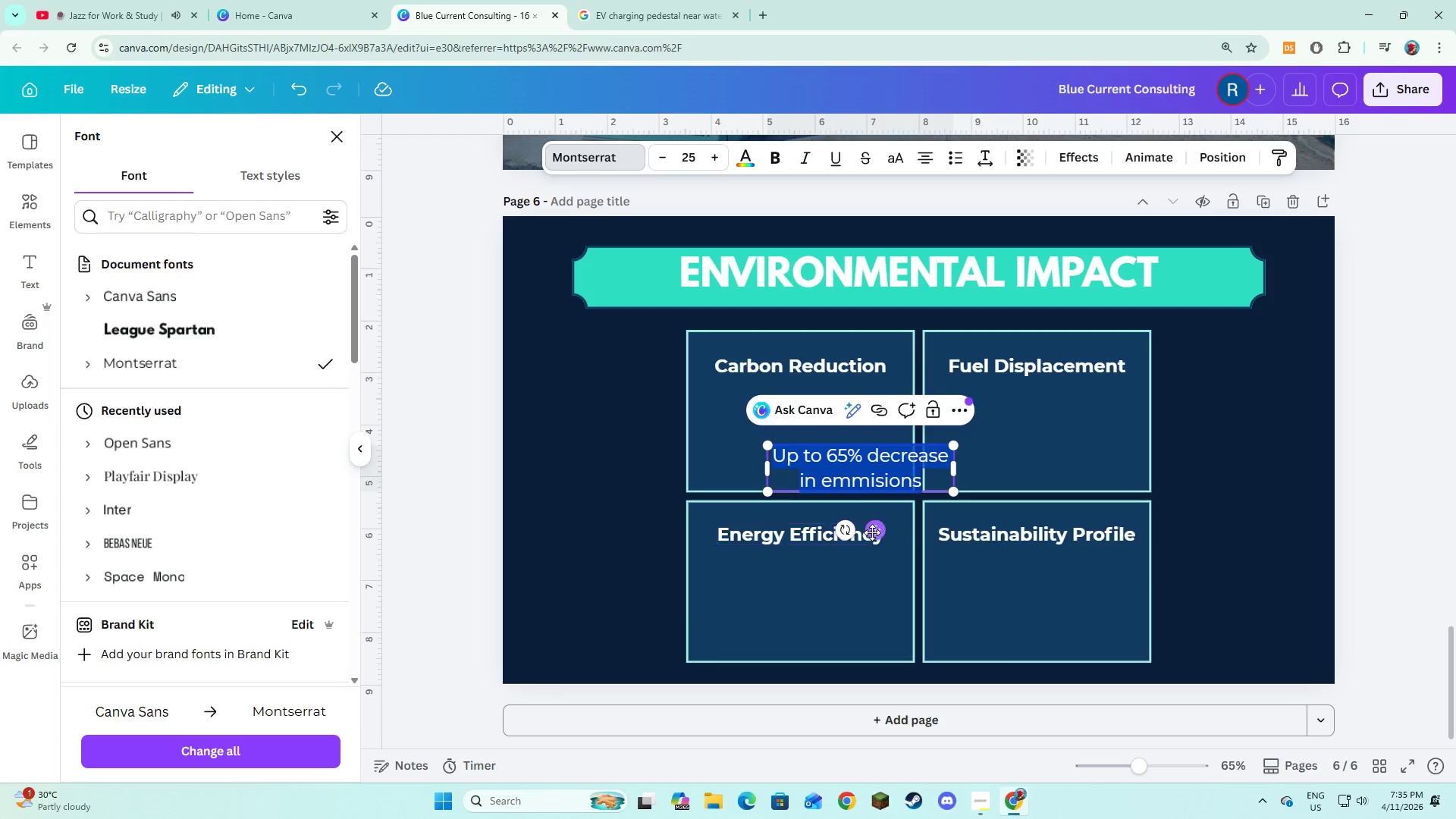 
left_click_drag(start_coordinate=[873, 530], to_coordinate=[814, 494])
 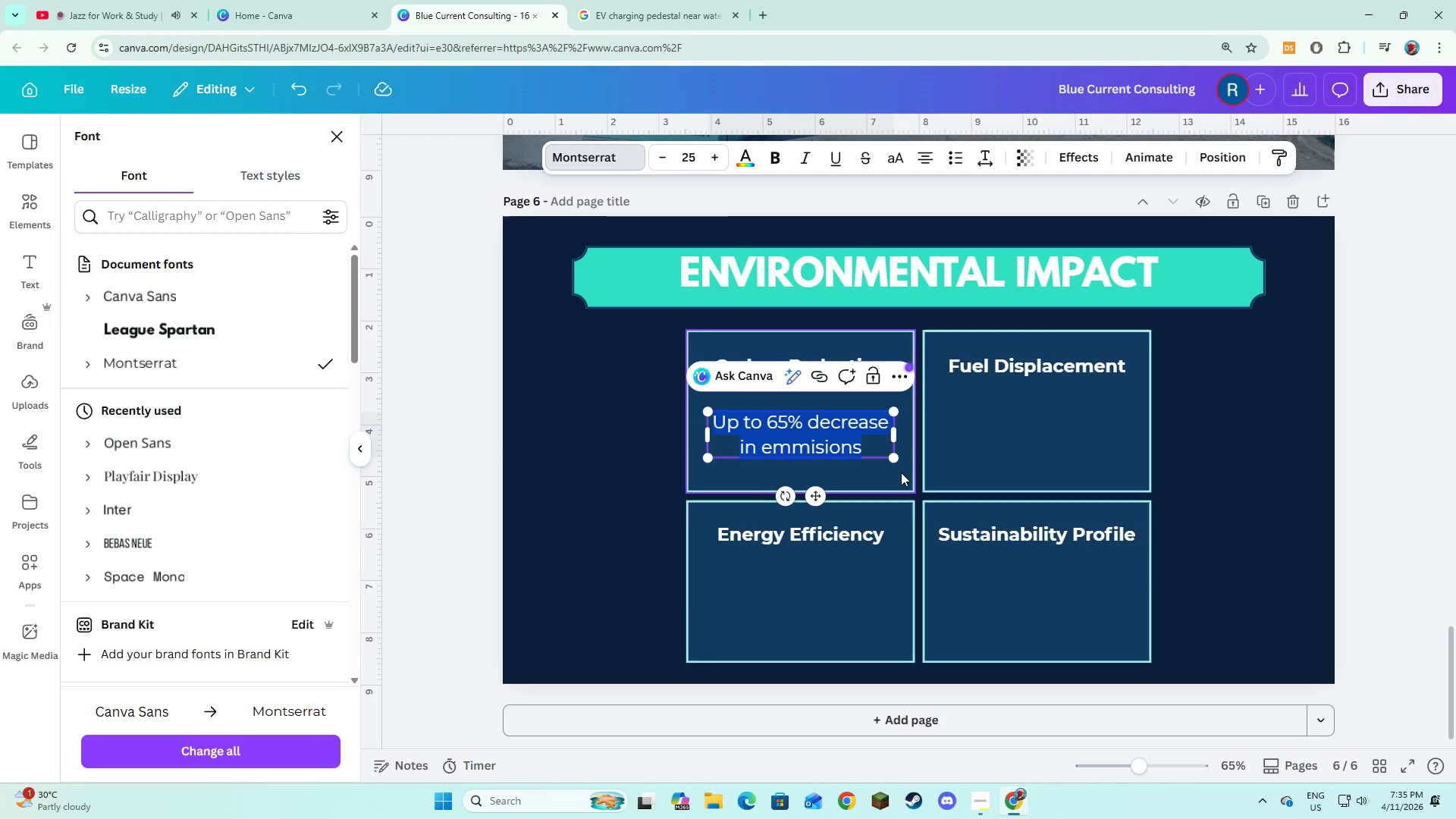 
left_click([901, 472])
 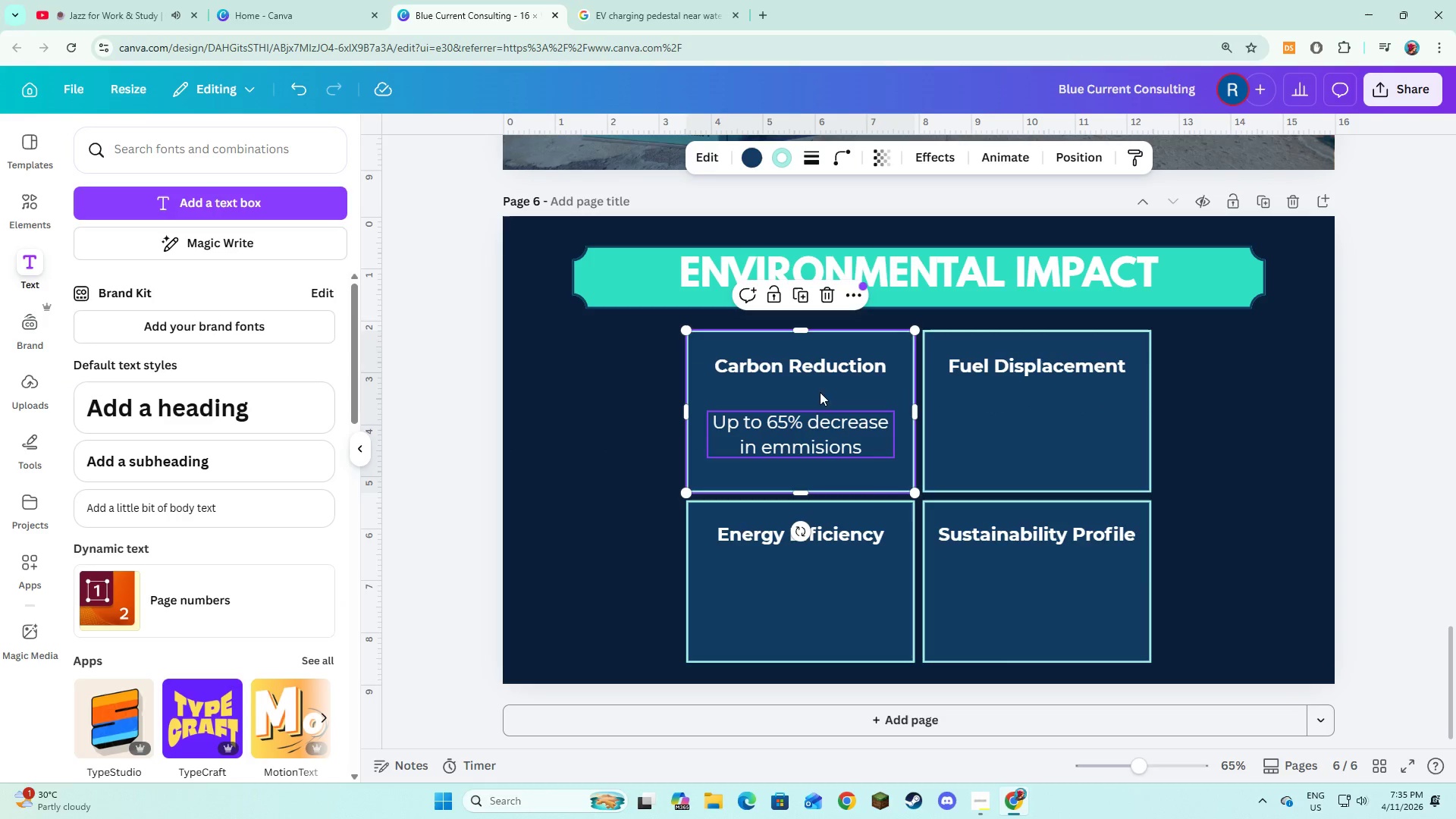 
left_click([814, 366])
 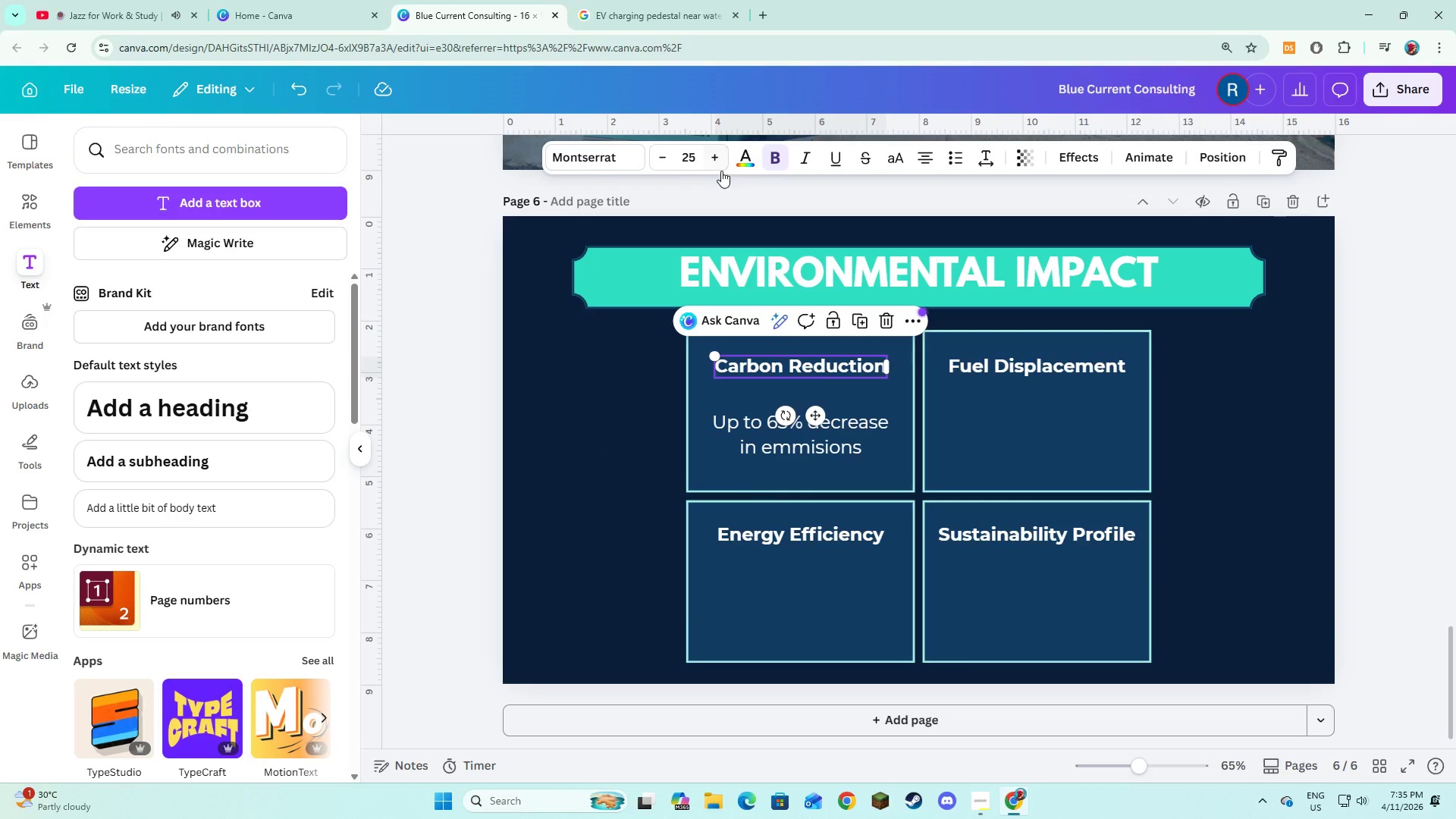 
double_click([710, 157])
 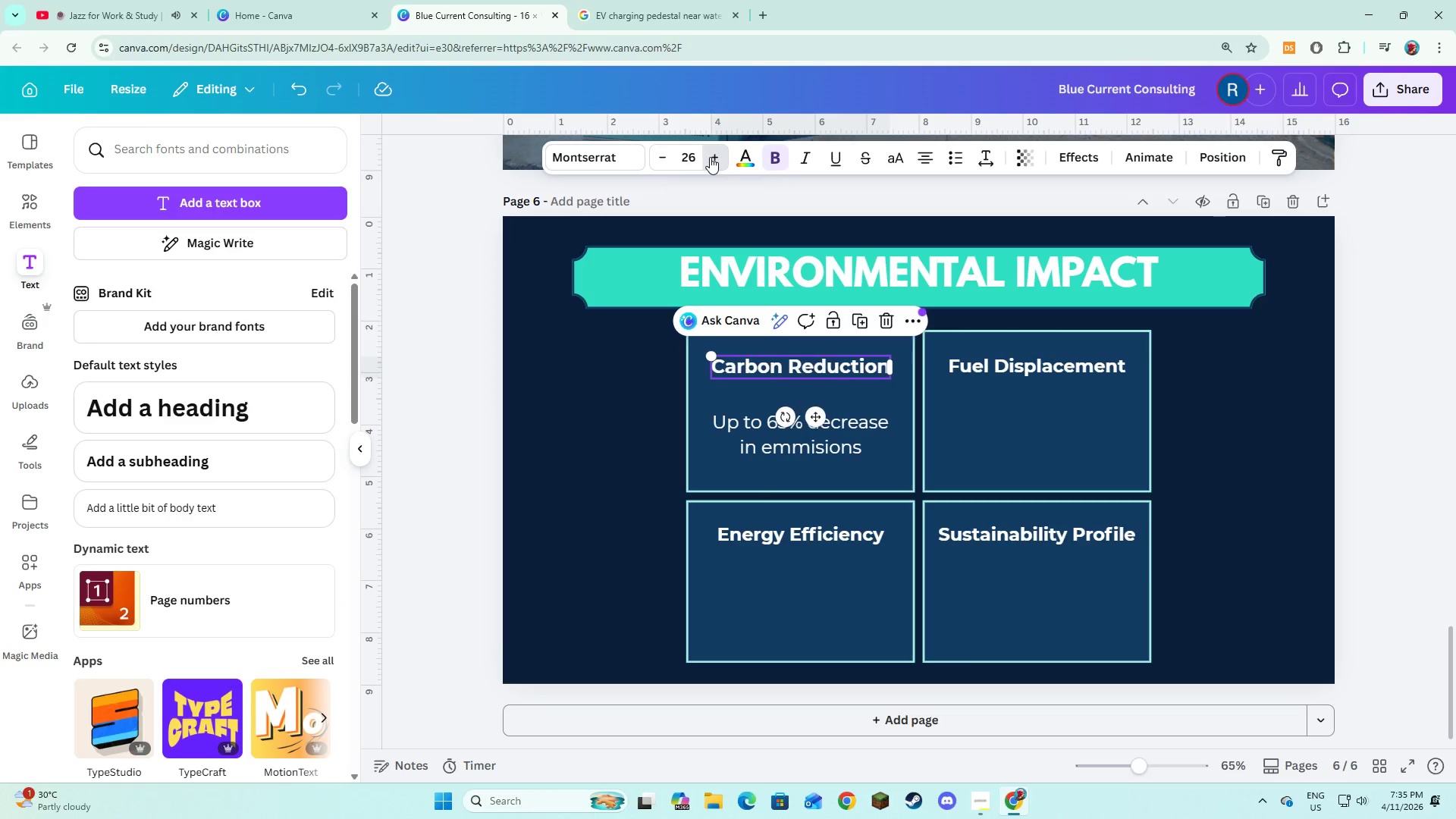 
triple_click([710, 157])
 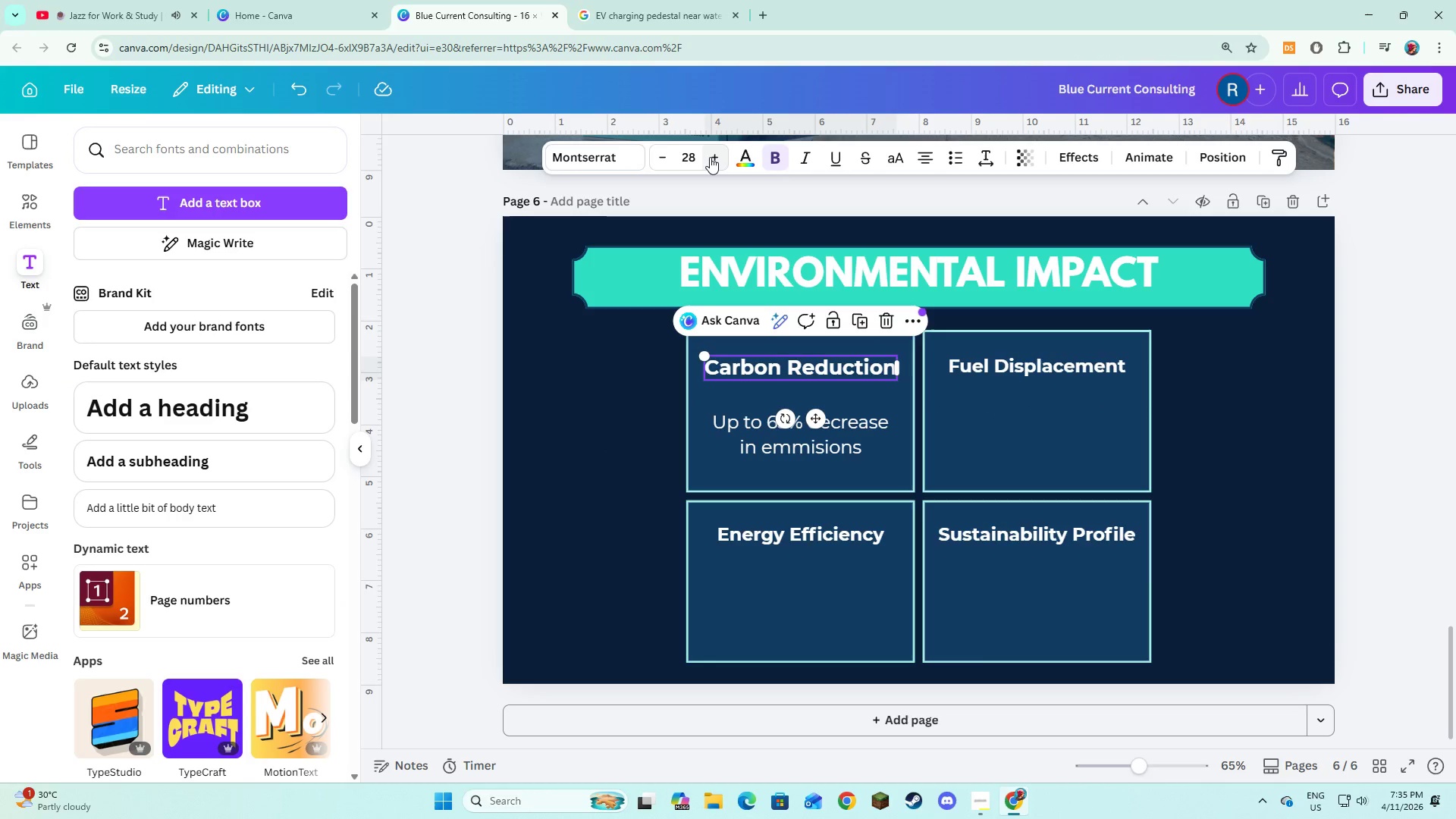 
left_click([710, 157])
 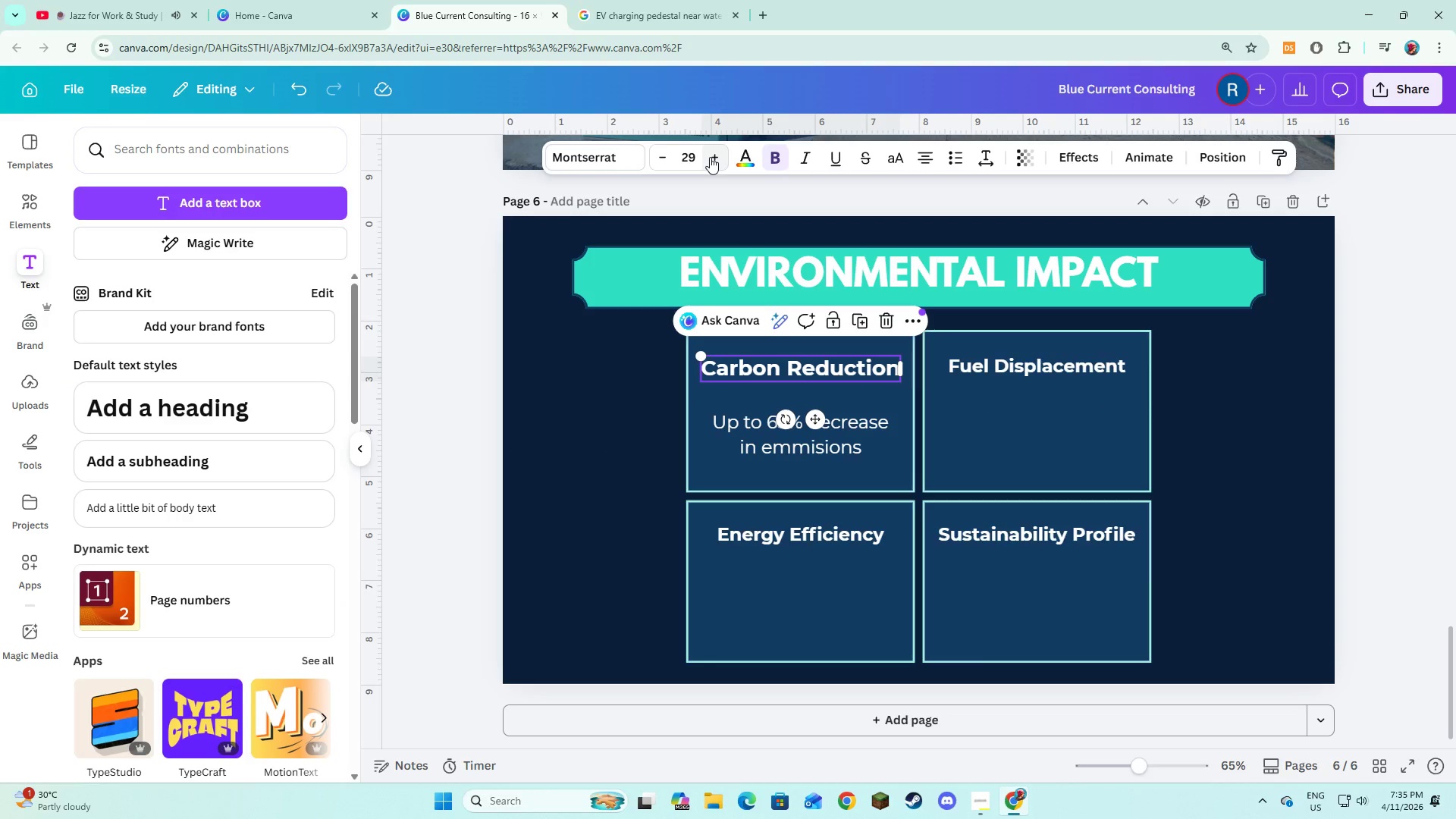 
left_click([710, 157])
 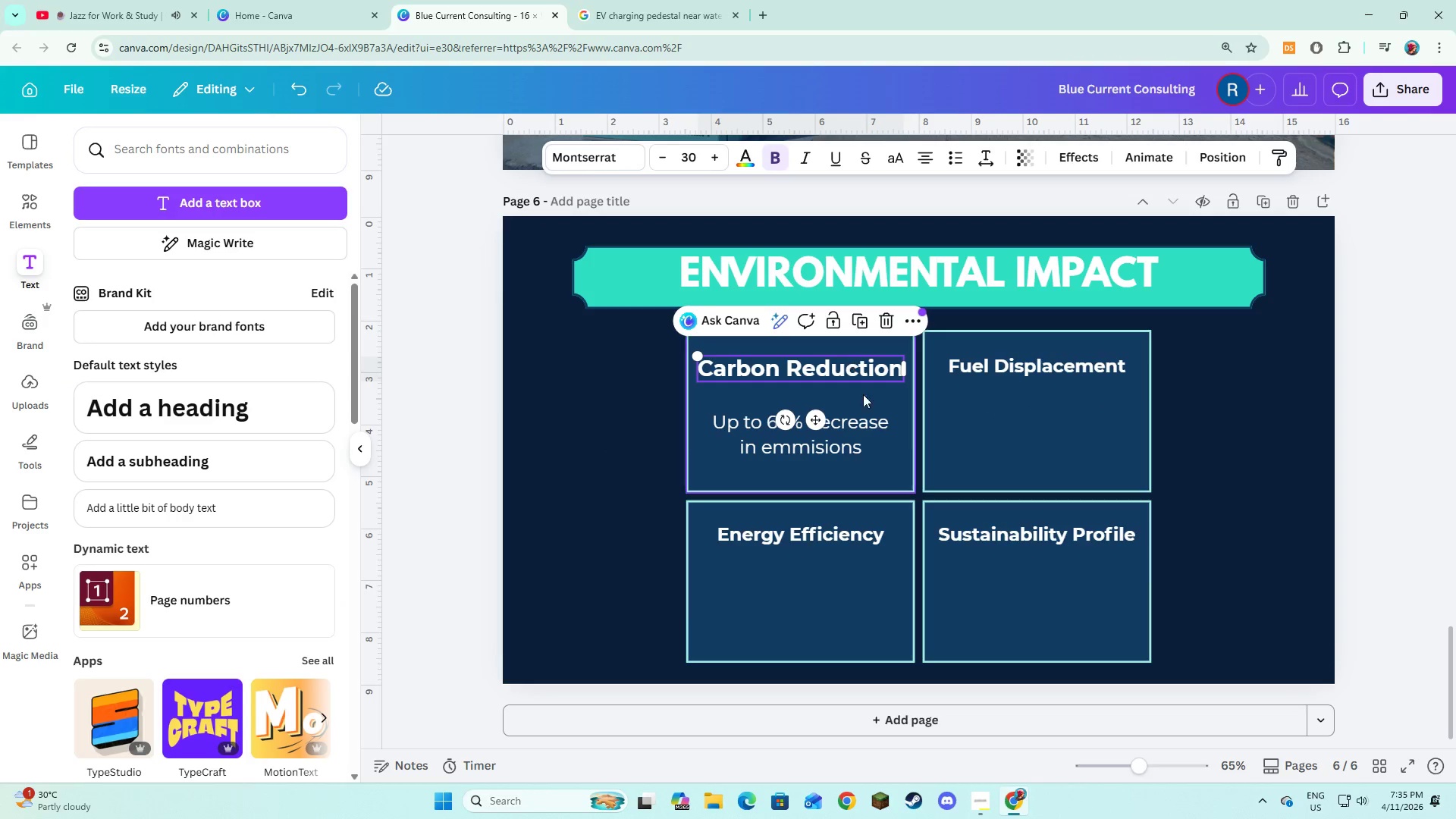 
left_click([877, 423])
 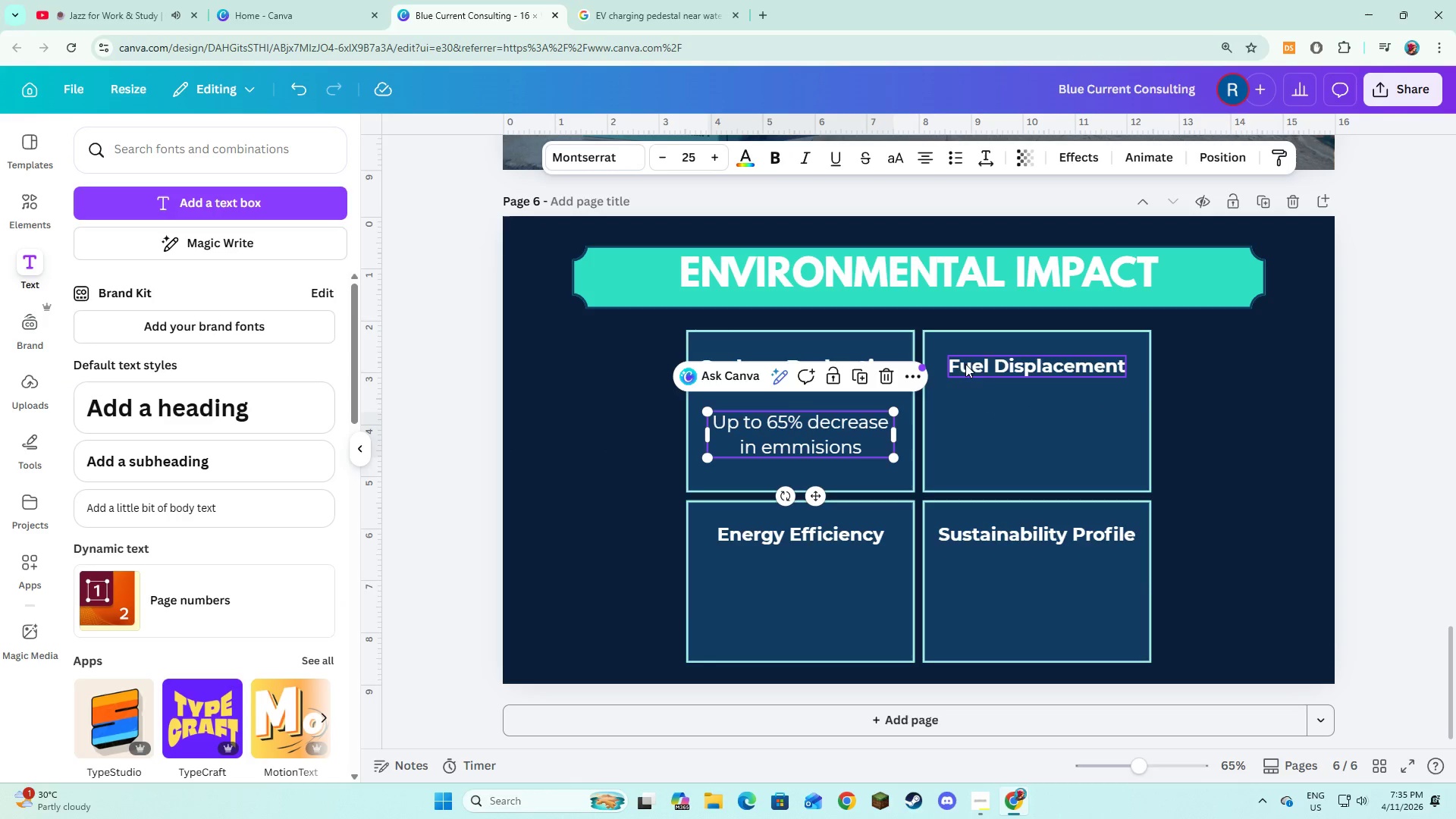 
left_click([975, 363])
 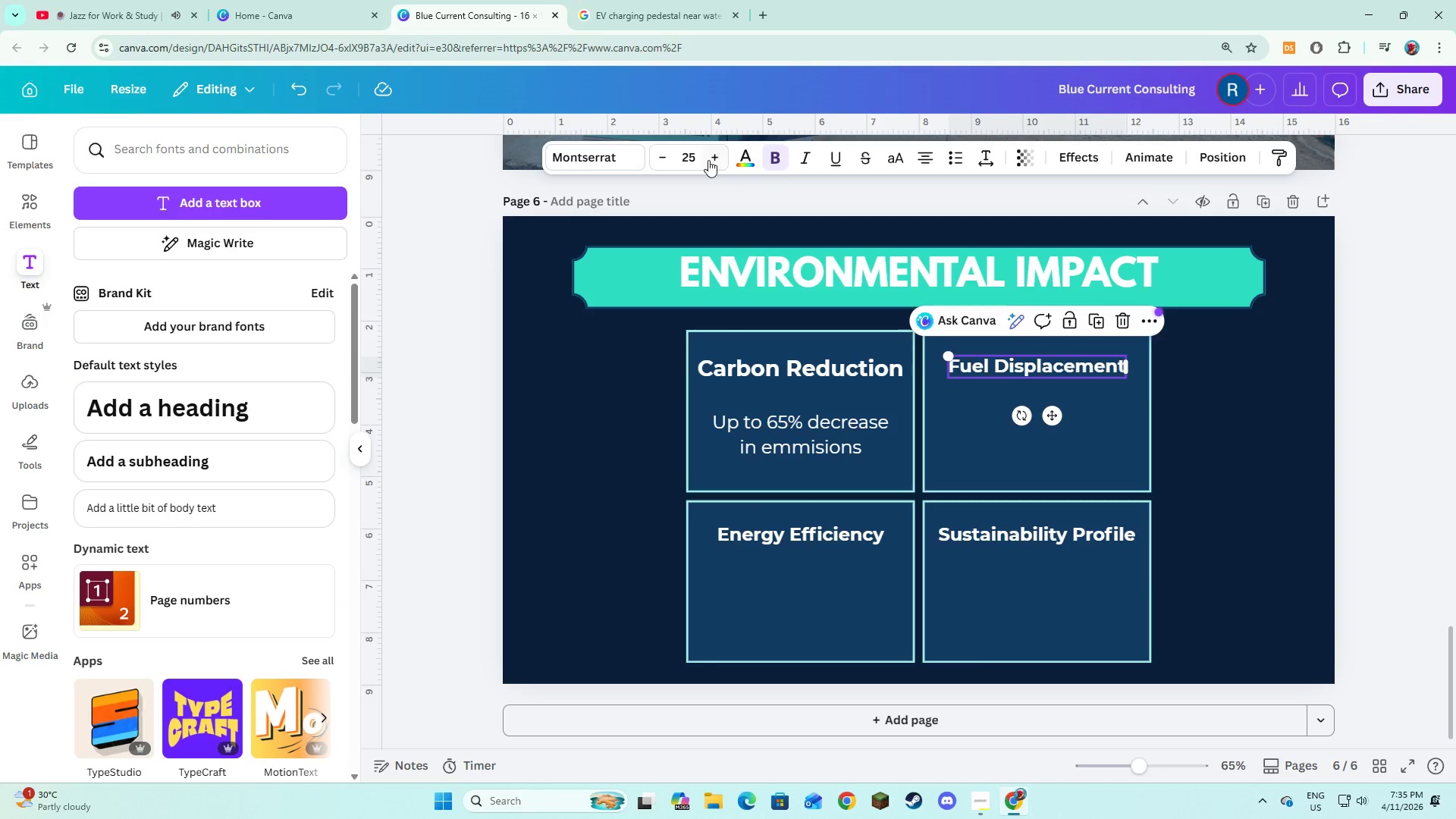 
double_click([708, 160])
 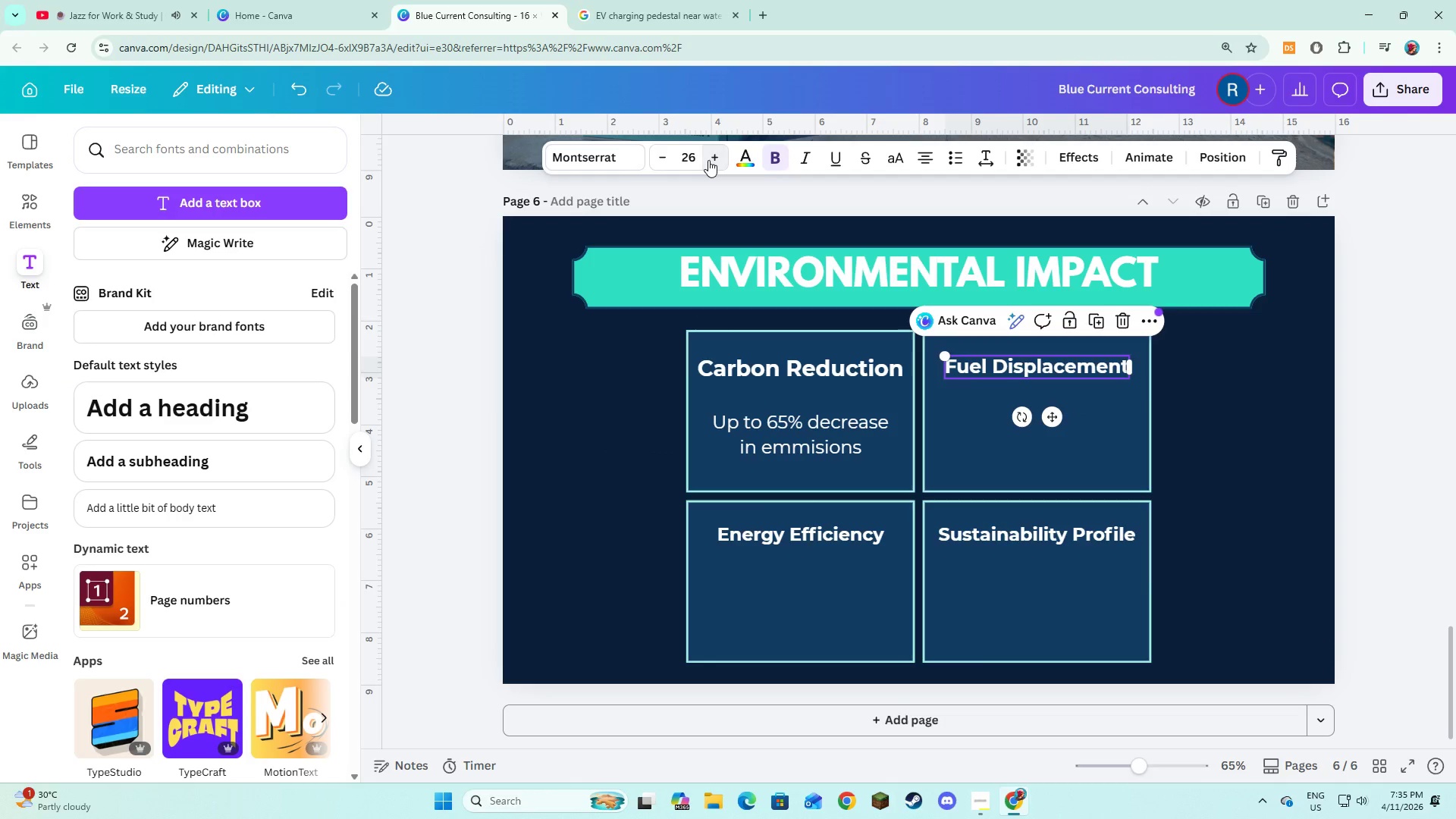 
triple_click([708, 160])
 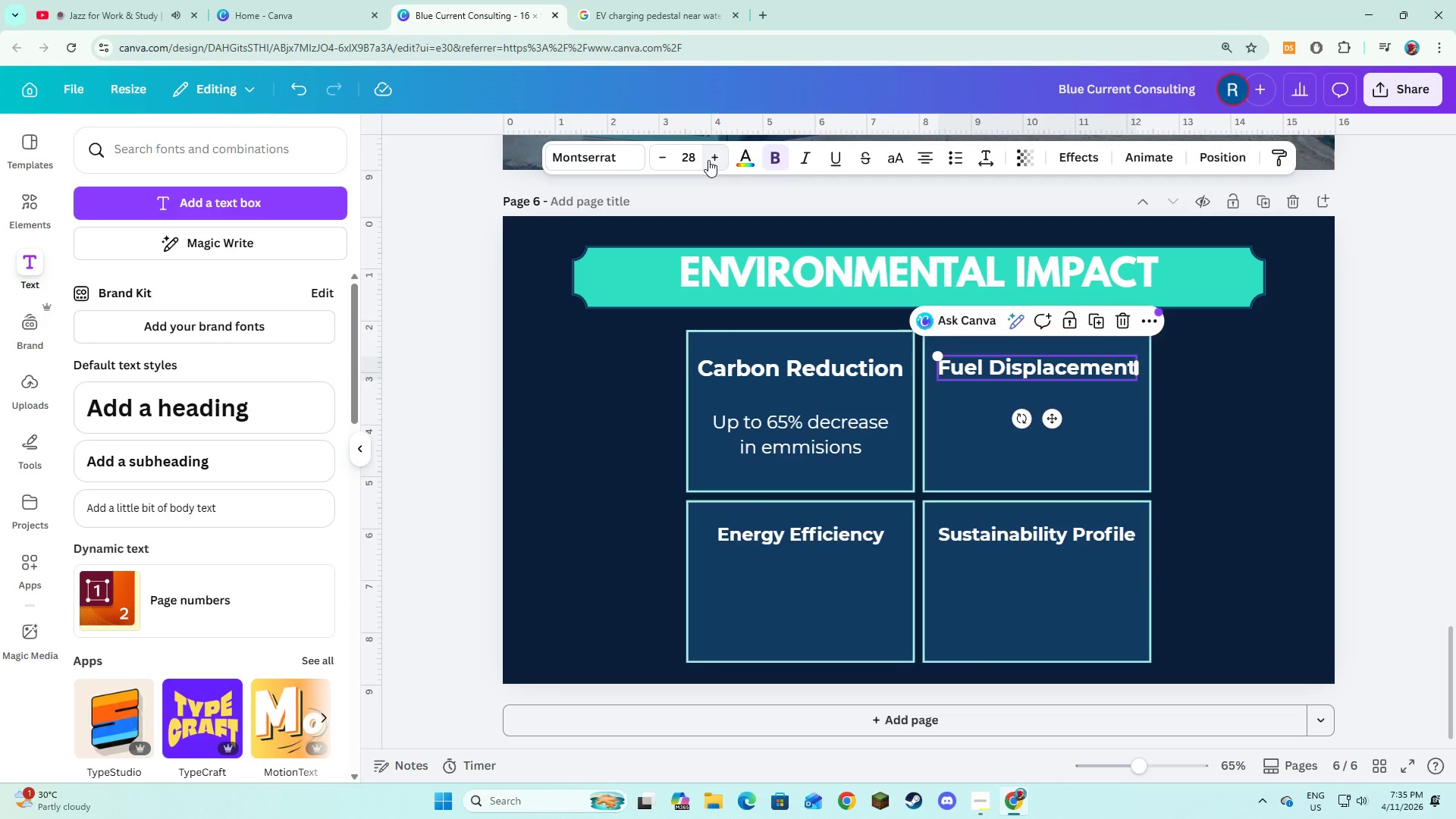 
left_click([708, 160])
 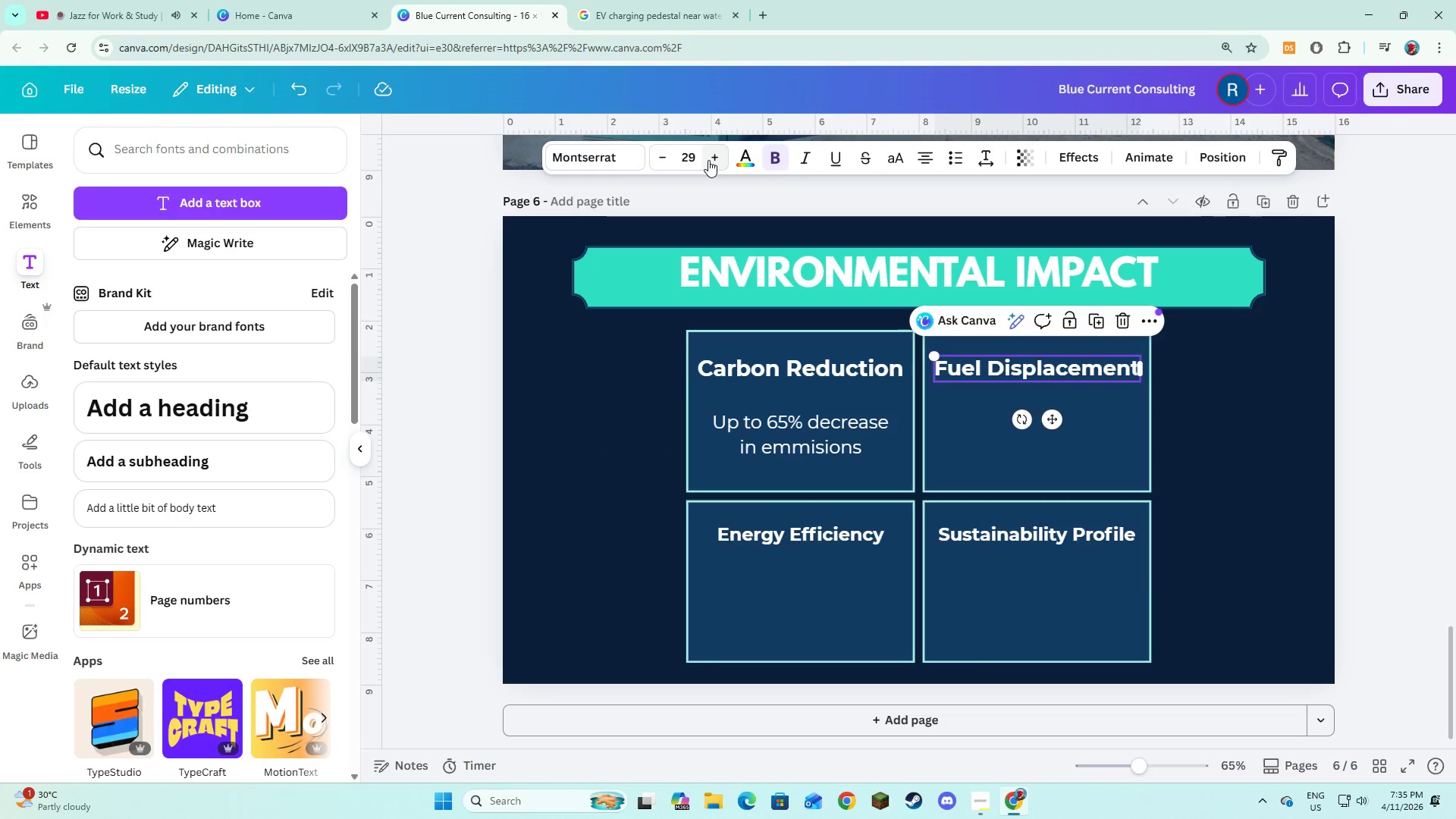 
left_click([708, 160])
 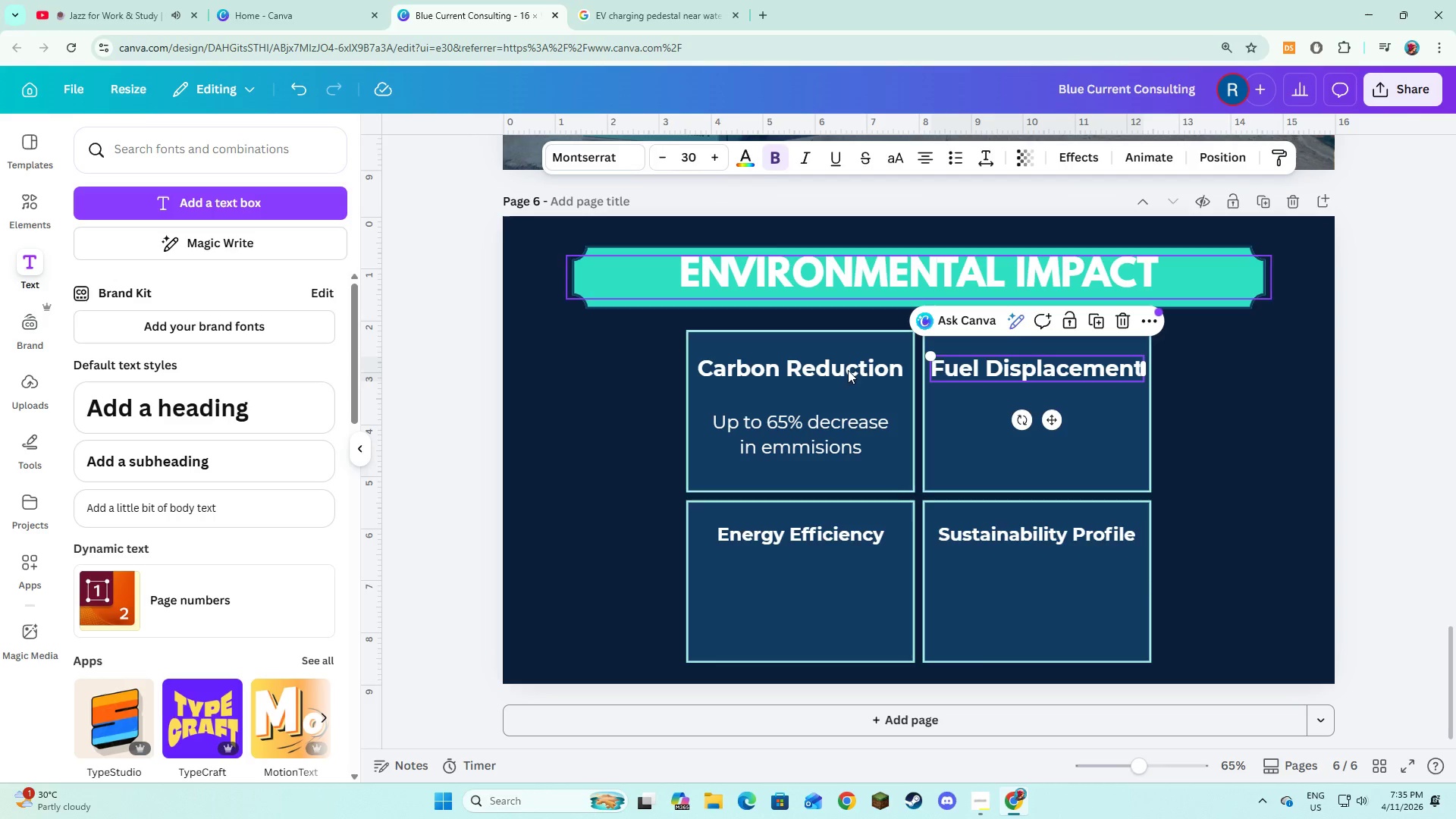 
left_click([910, 465])
 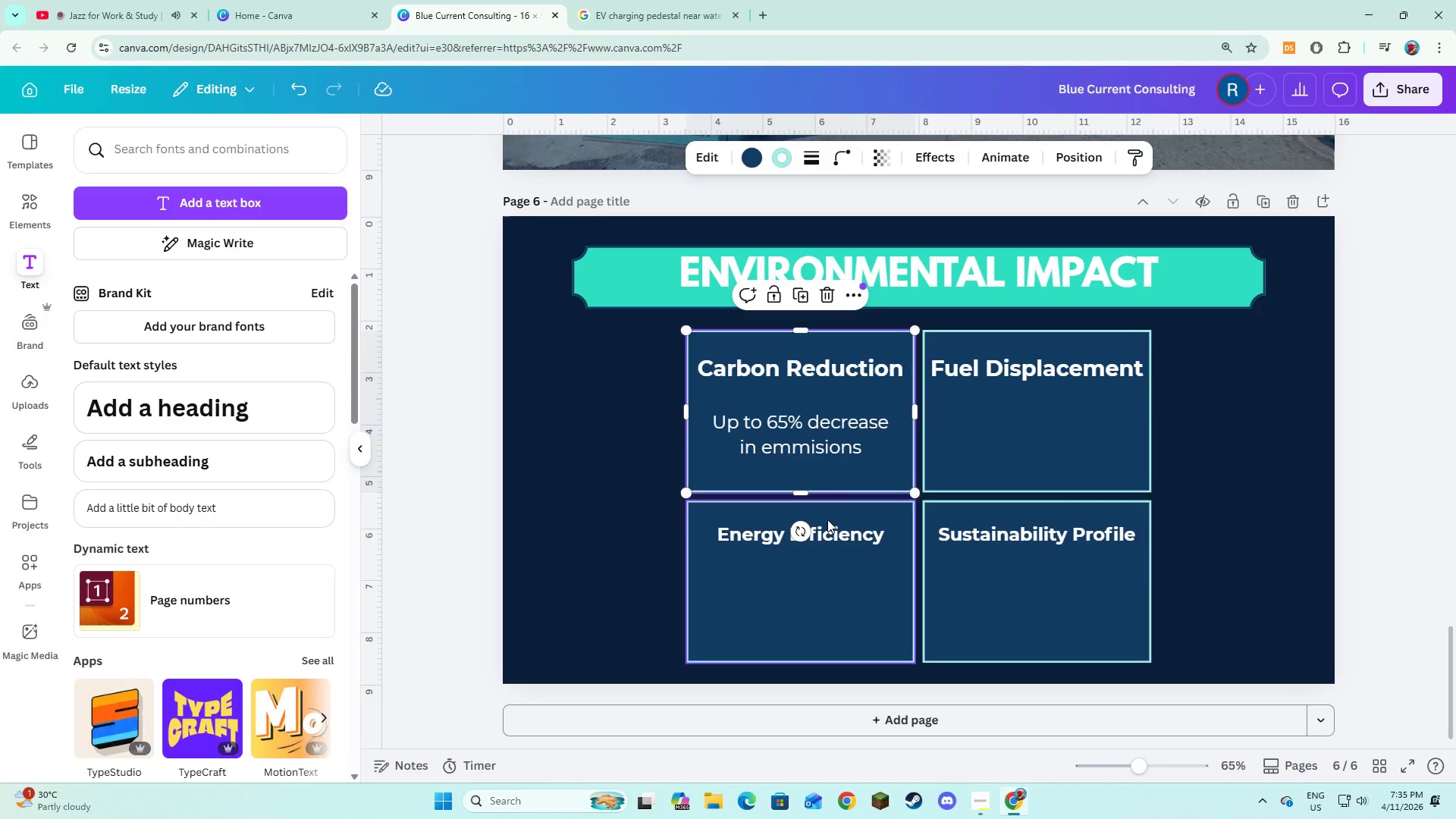 
left_click([816, 544])
 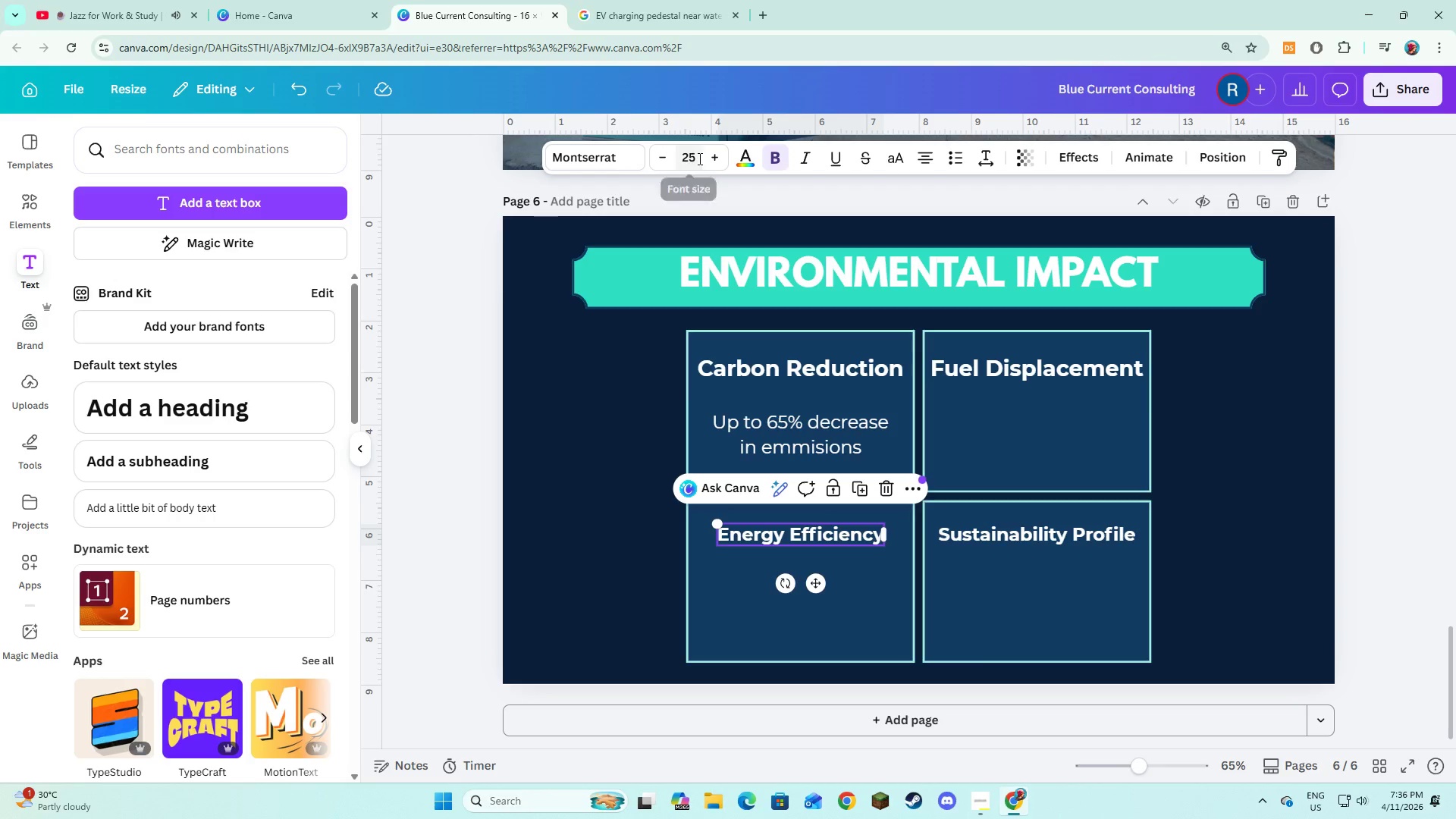 
double_click([706, 156])
 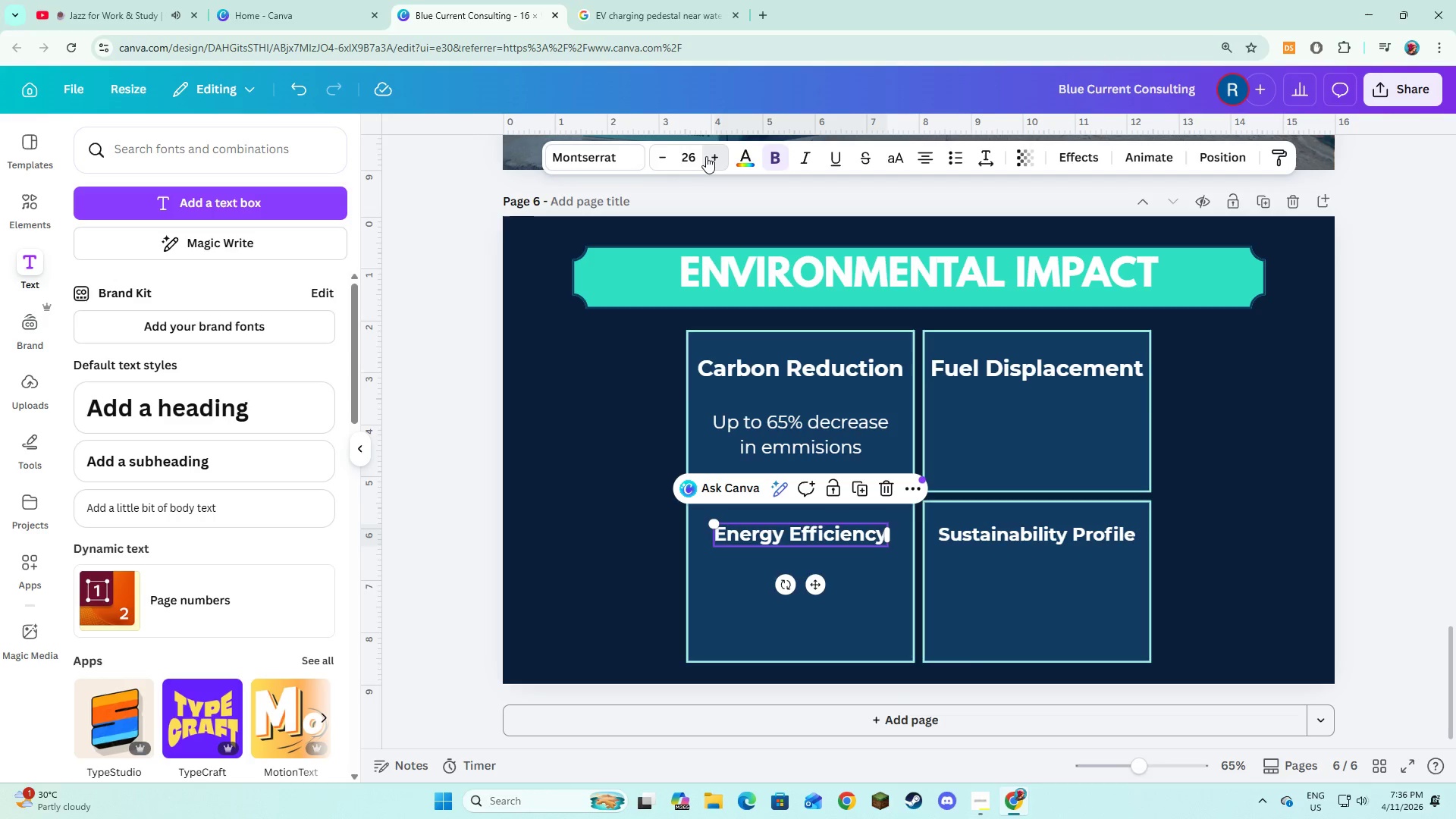 
triple_click([706, 156])
 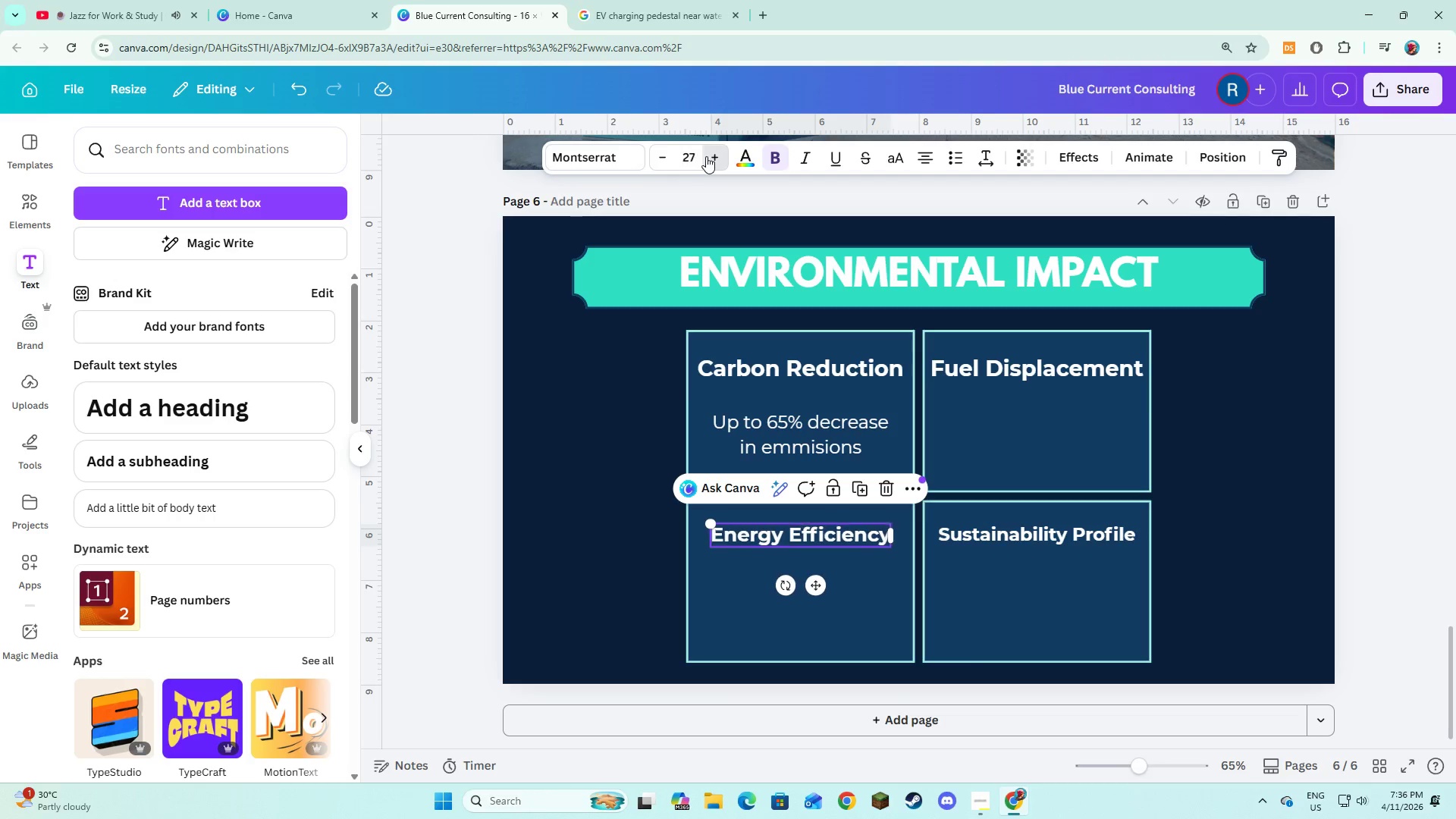 
triple_click([706, 156])
 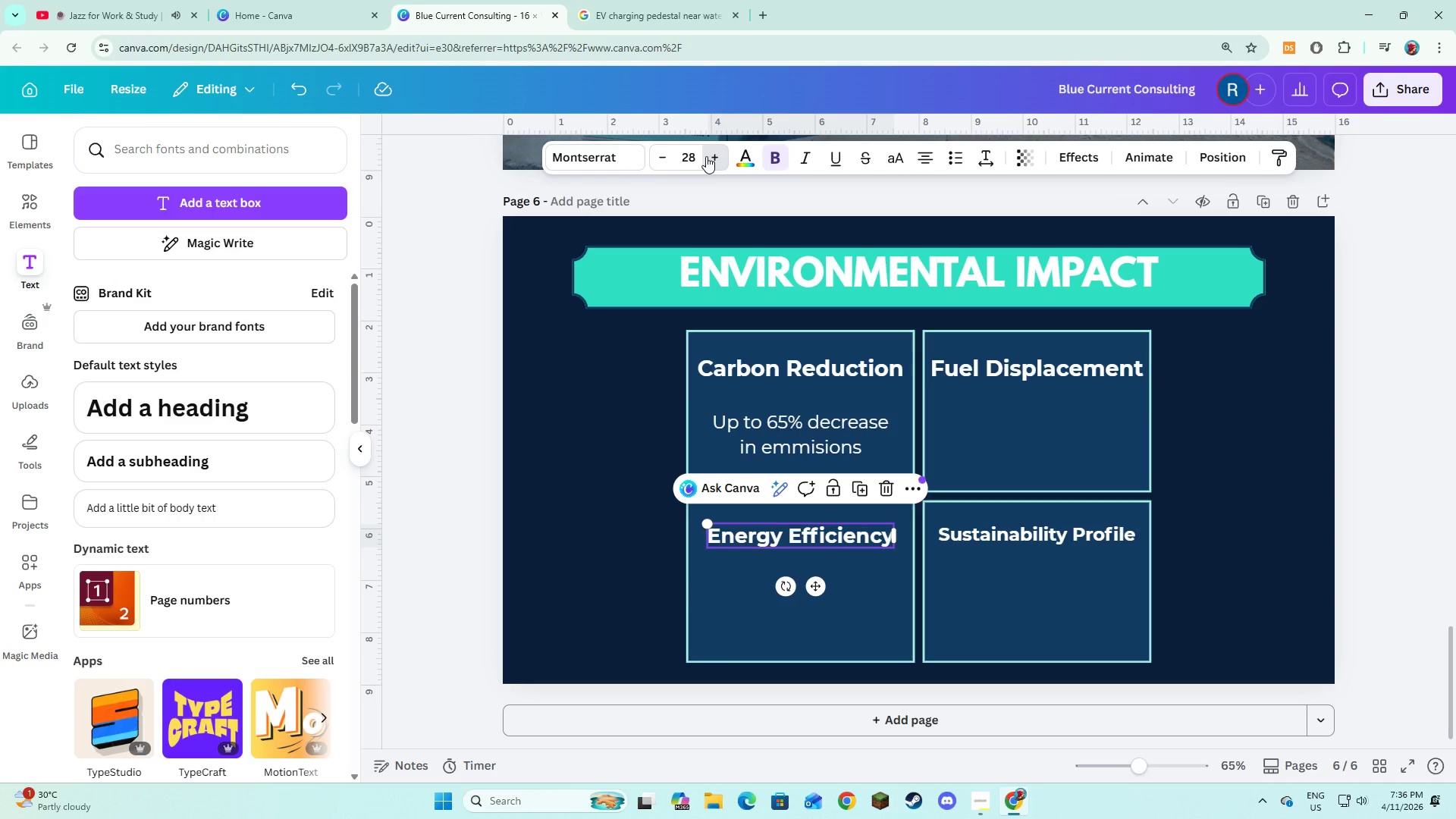 
triple_click([706, 156])
 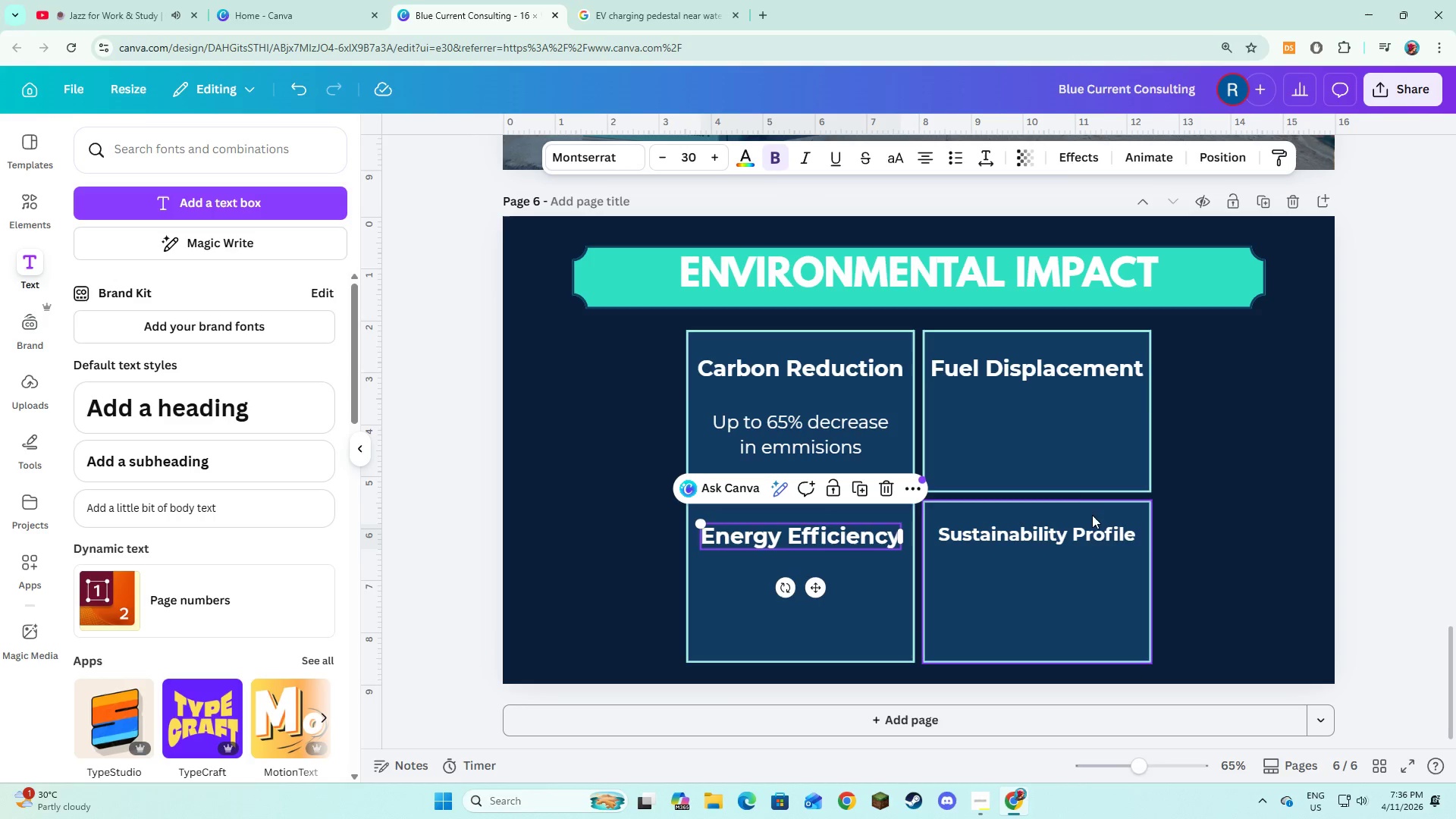 
left_click([1089, 527])
 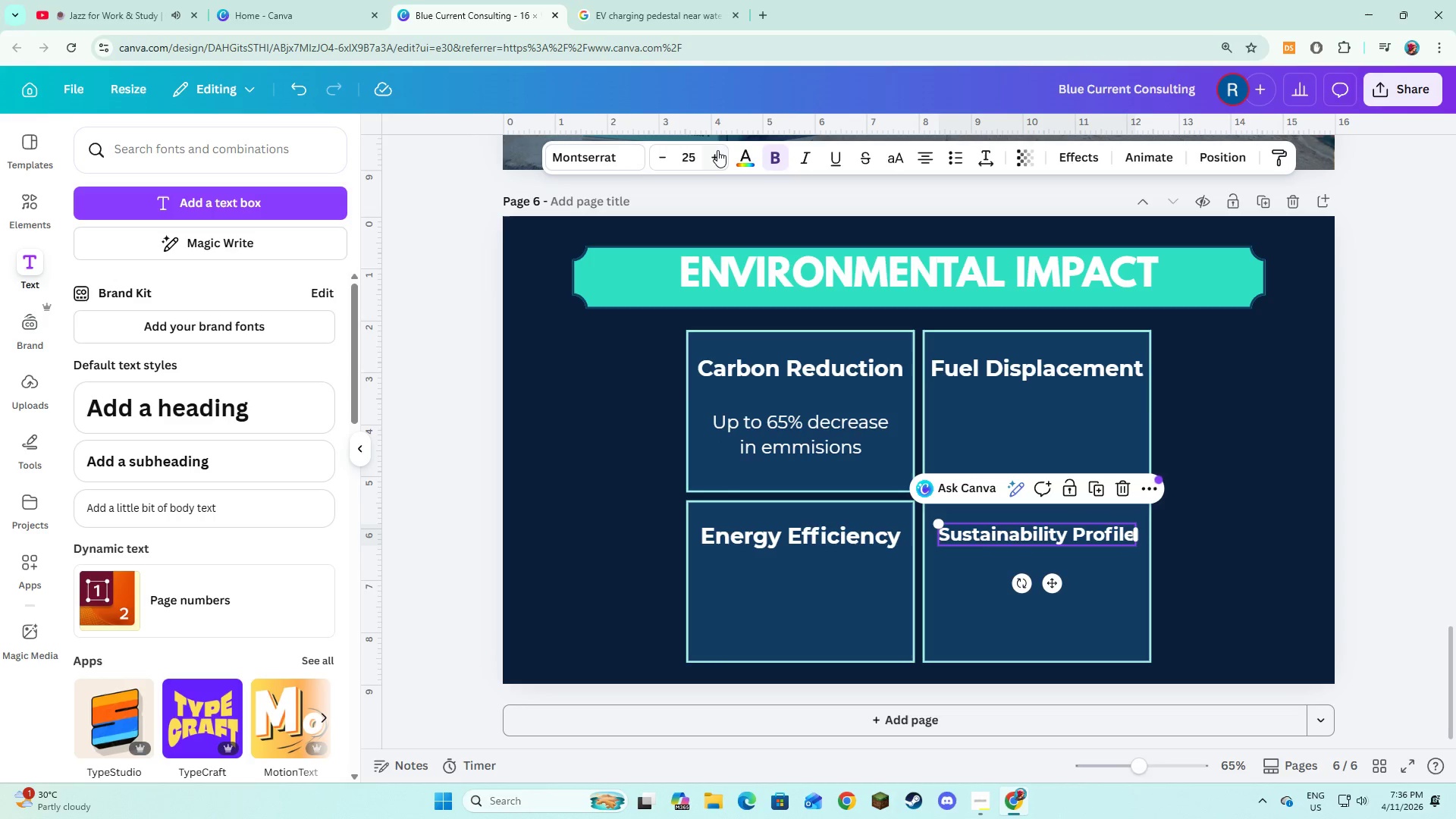 
double_click([717, 150])
 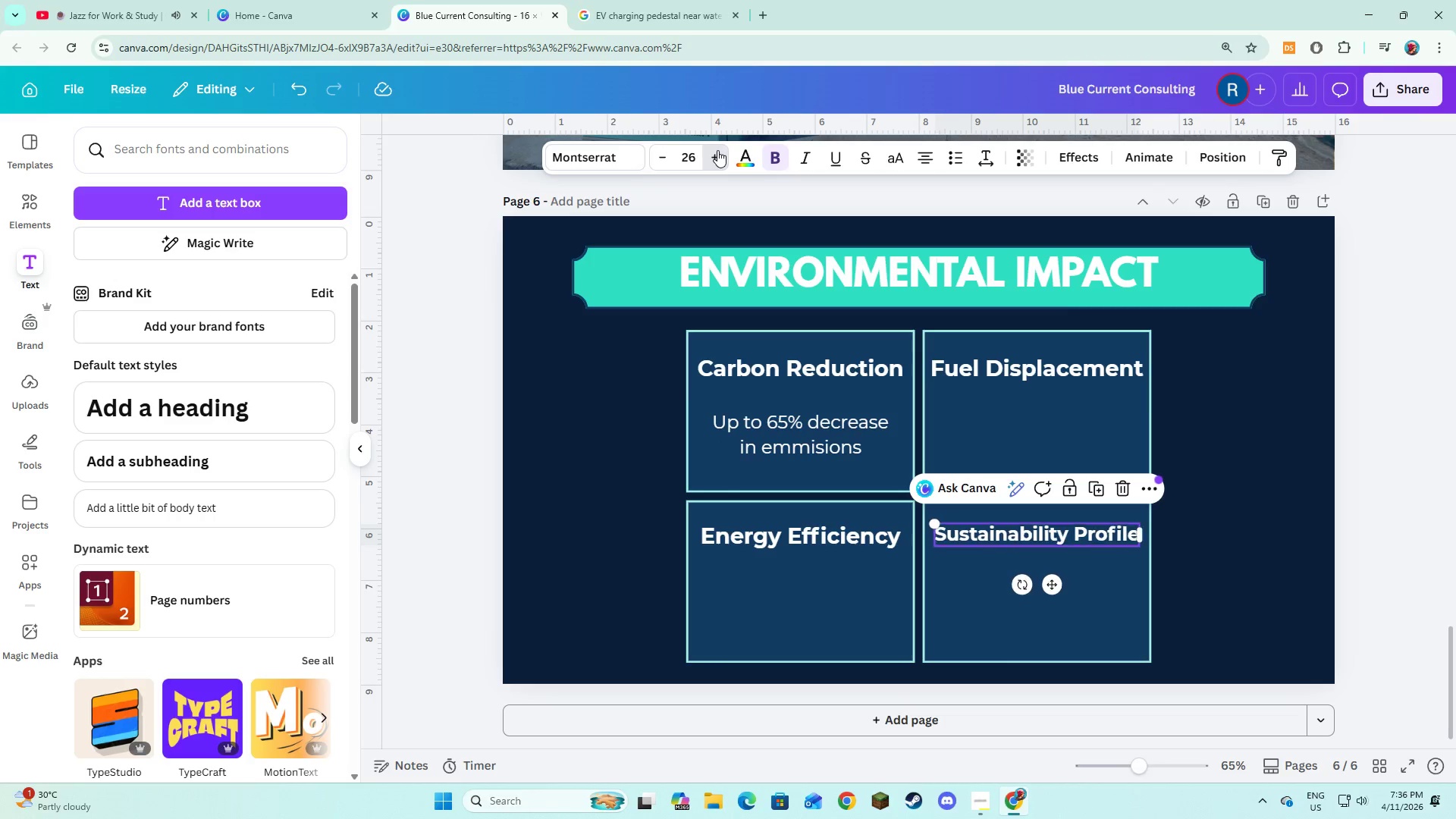 
triple_click([717, 150])
 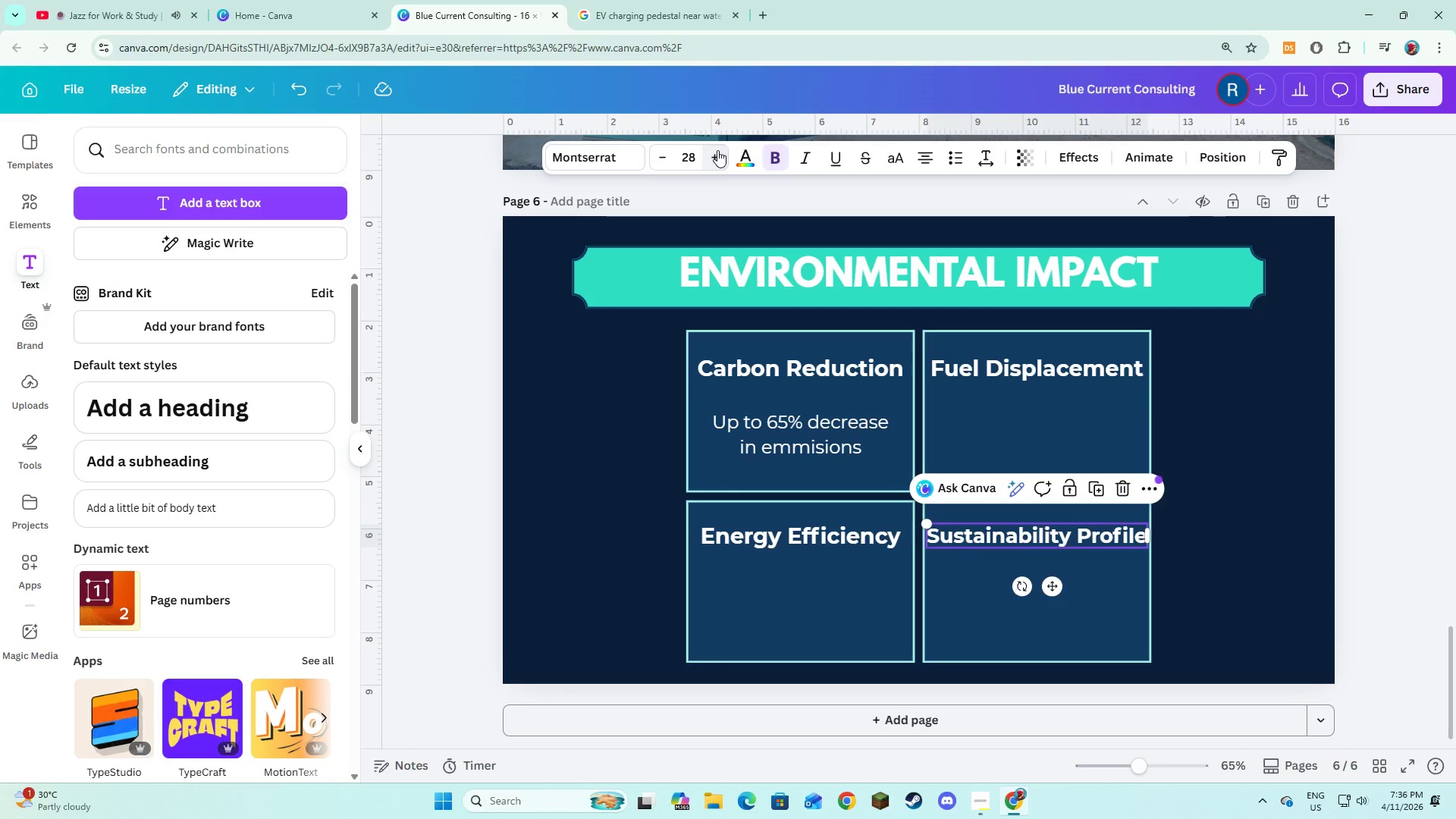 
triple_click([717, 150])
 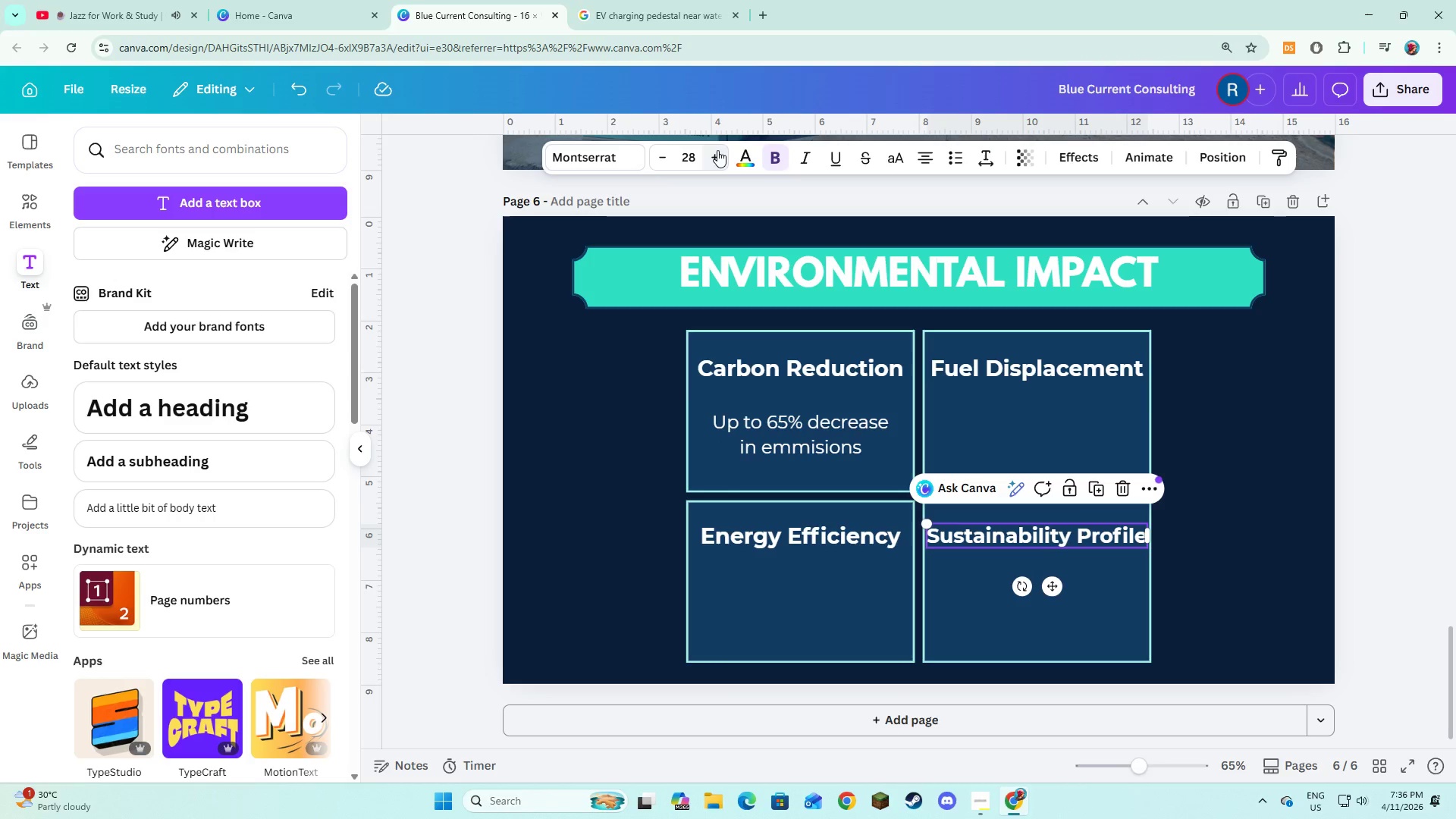 
triple_click([717, 150])
 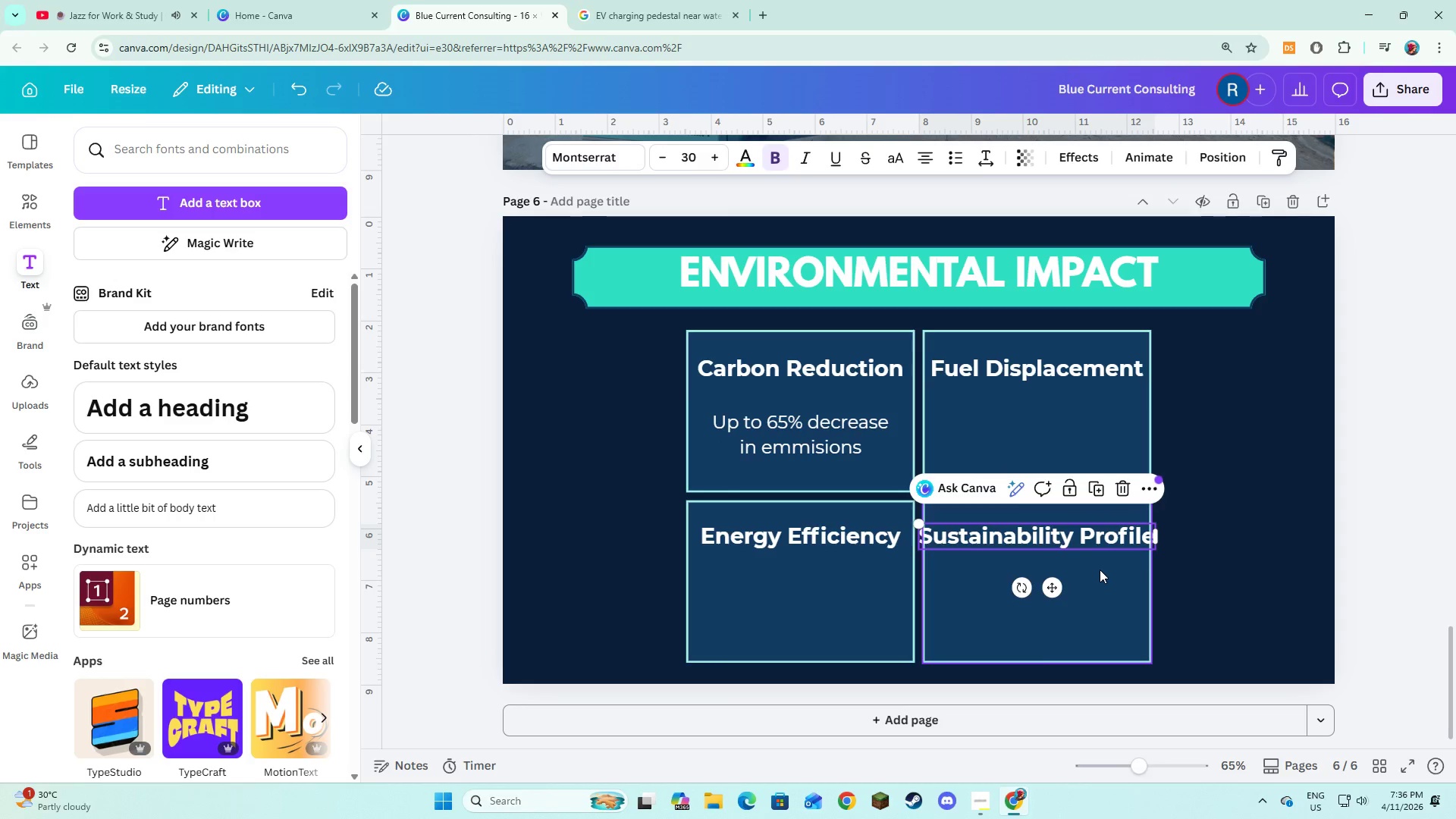 
double_click([1053, 535])
 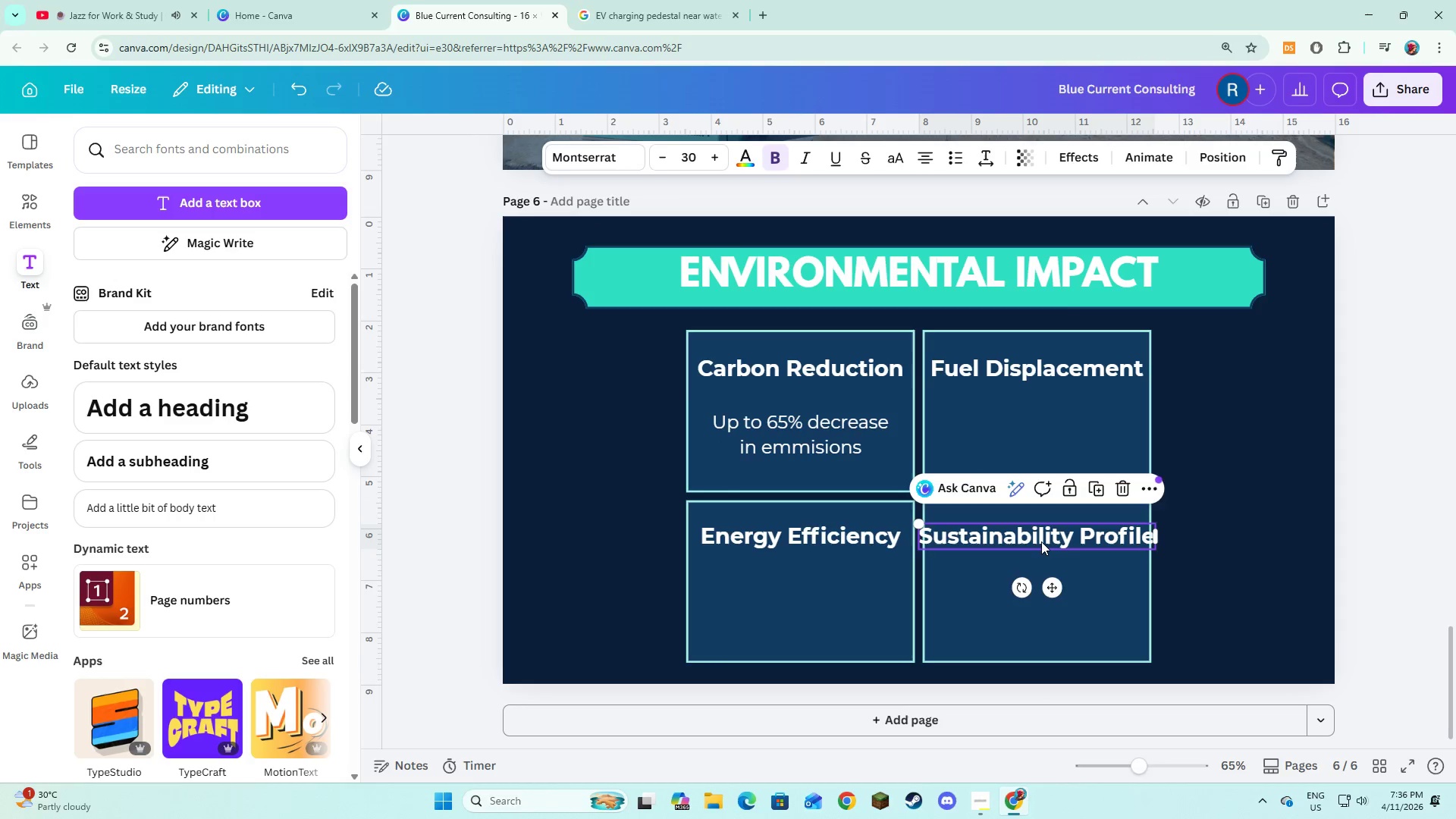 
left_click_drag(start_coordinate=[1041, 541], to_coordinate=[1055, 544])
 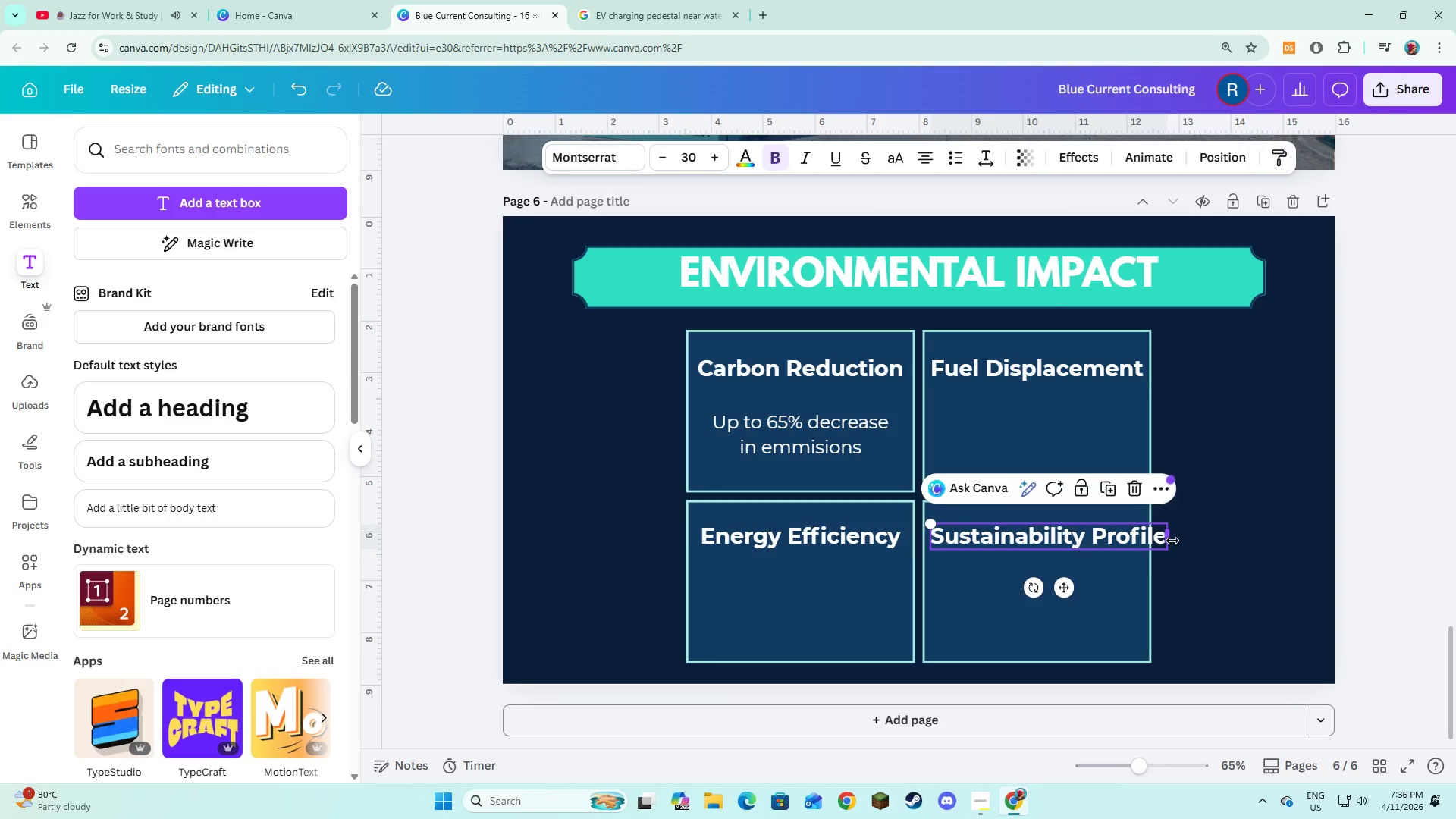 
left_click_drag(start_coordinate=[1172, 541], to_coordinate=[1158, 544])
 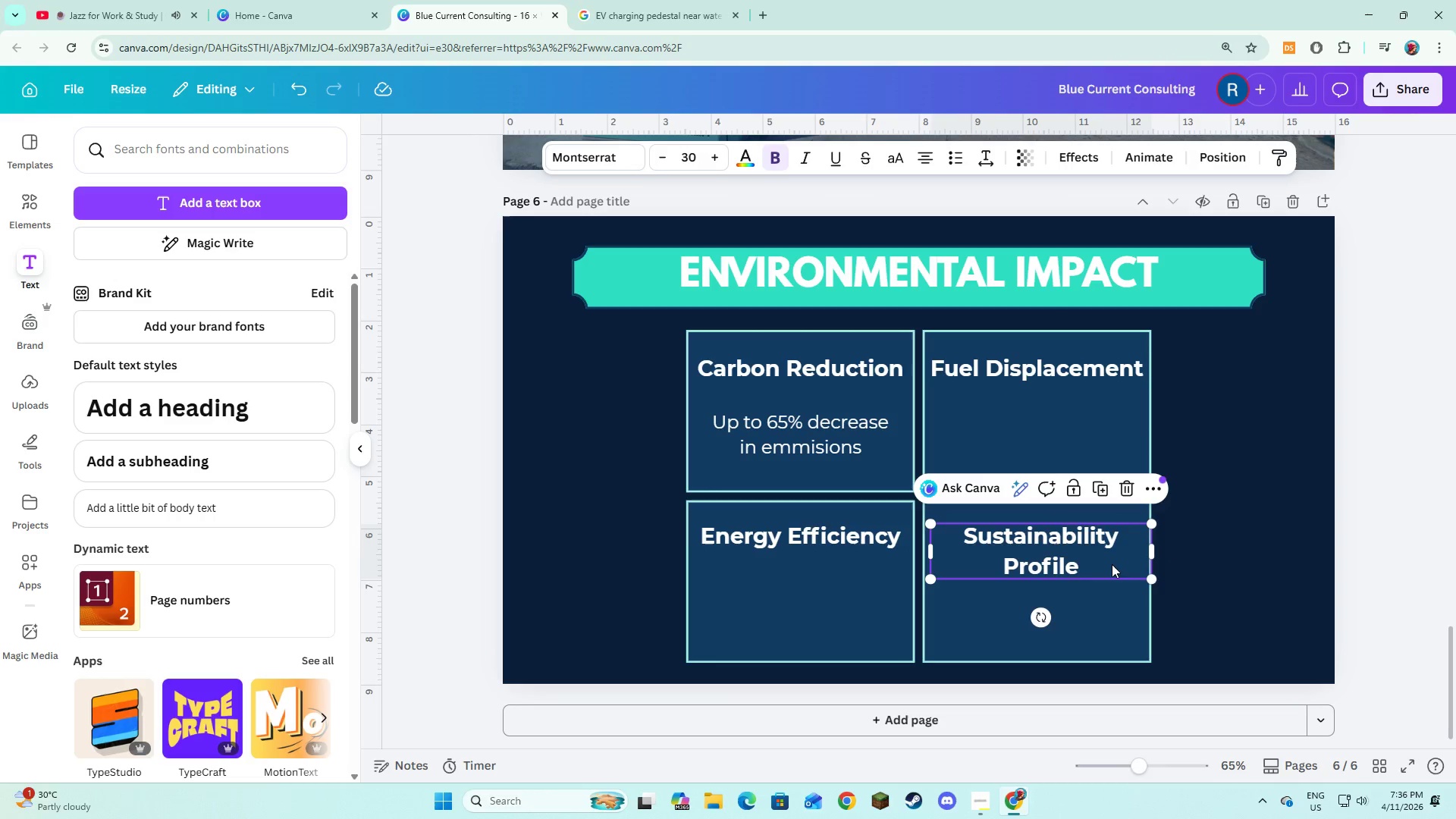 
left_click_drag(start_coordinate=[1112, 564], to_coordinate=[1112, 551])
 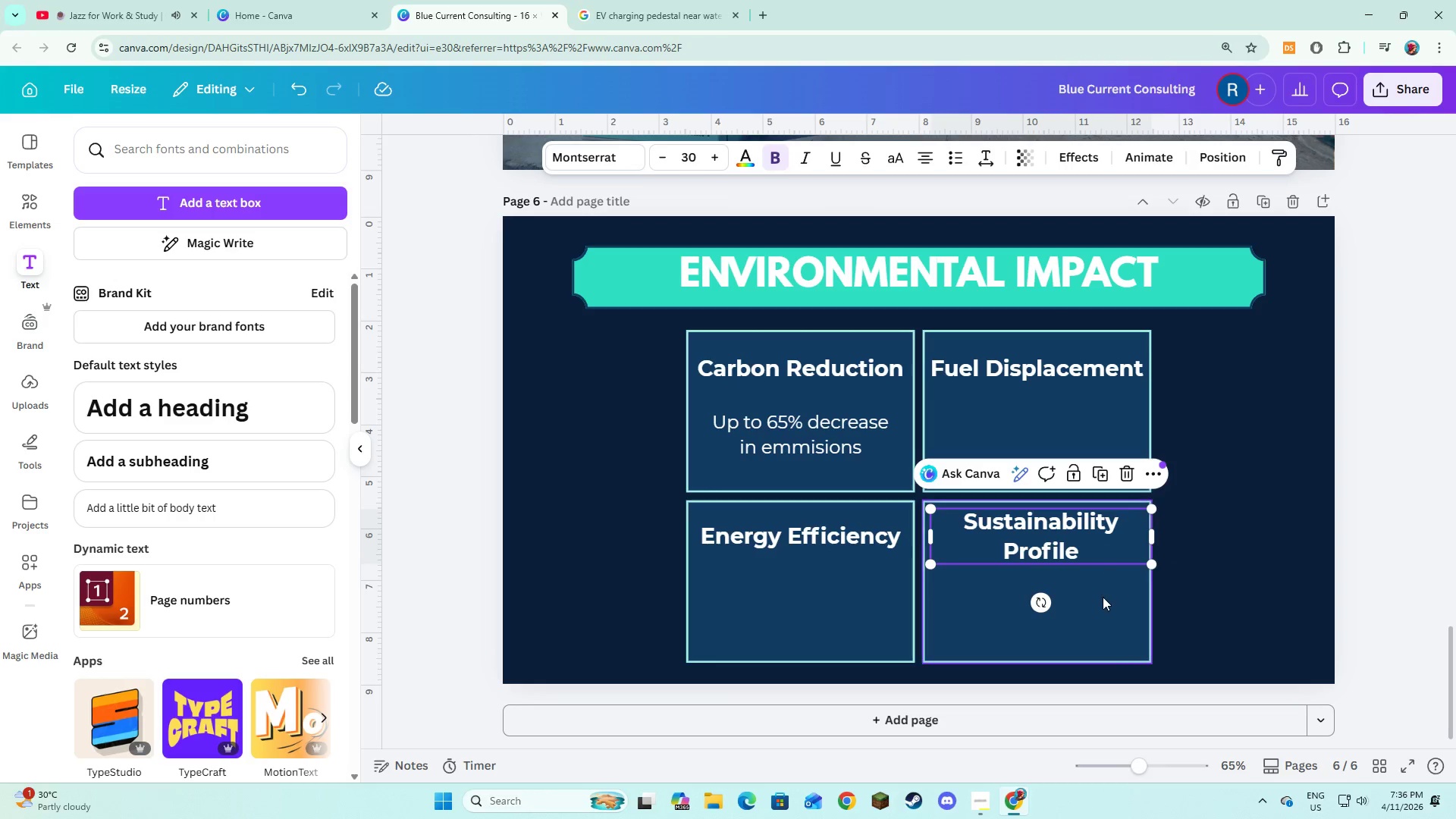 
left_click([1103, 597])
 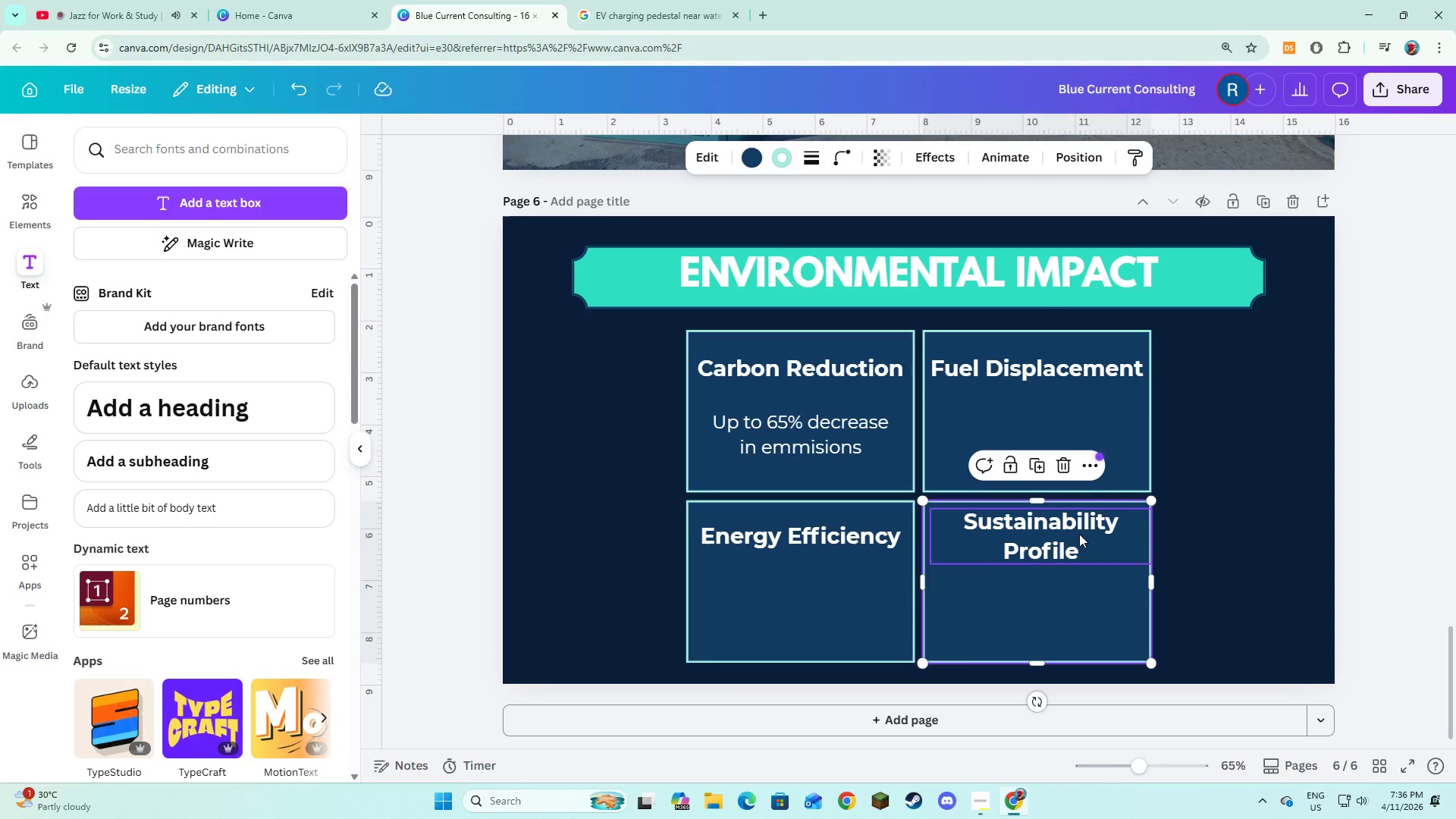 
left_click_drag(start_coordinate=[1079, 534], to_coordinate=[1073, 536])
 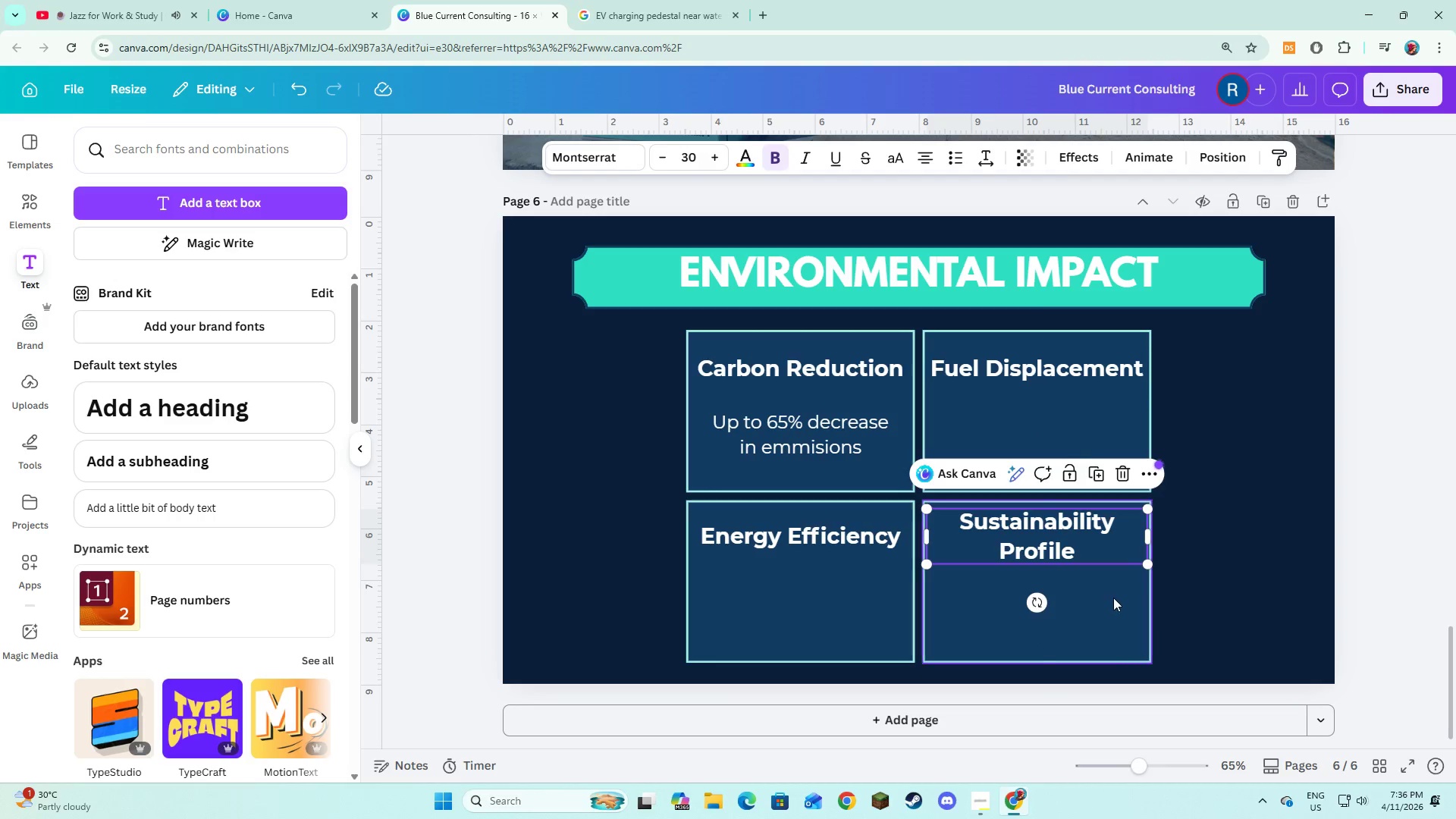 
left_click([1113, 598])
 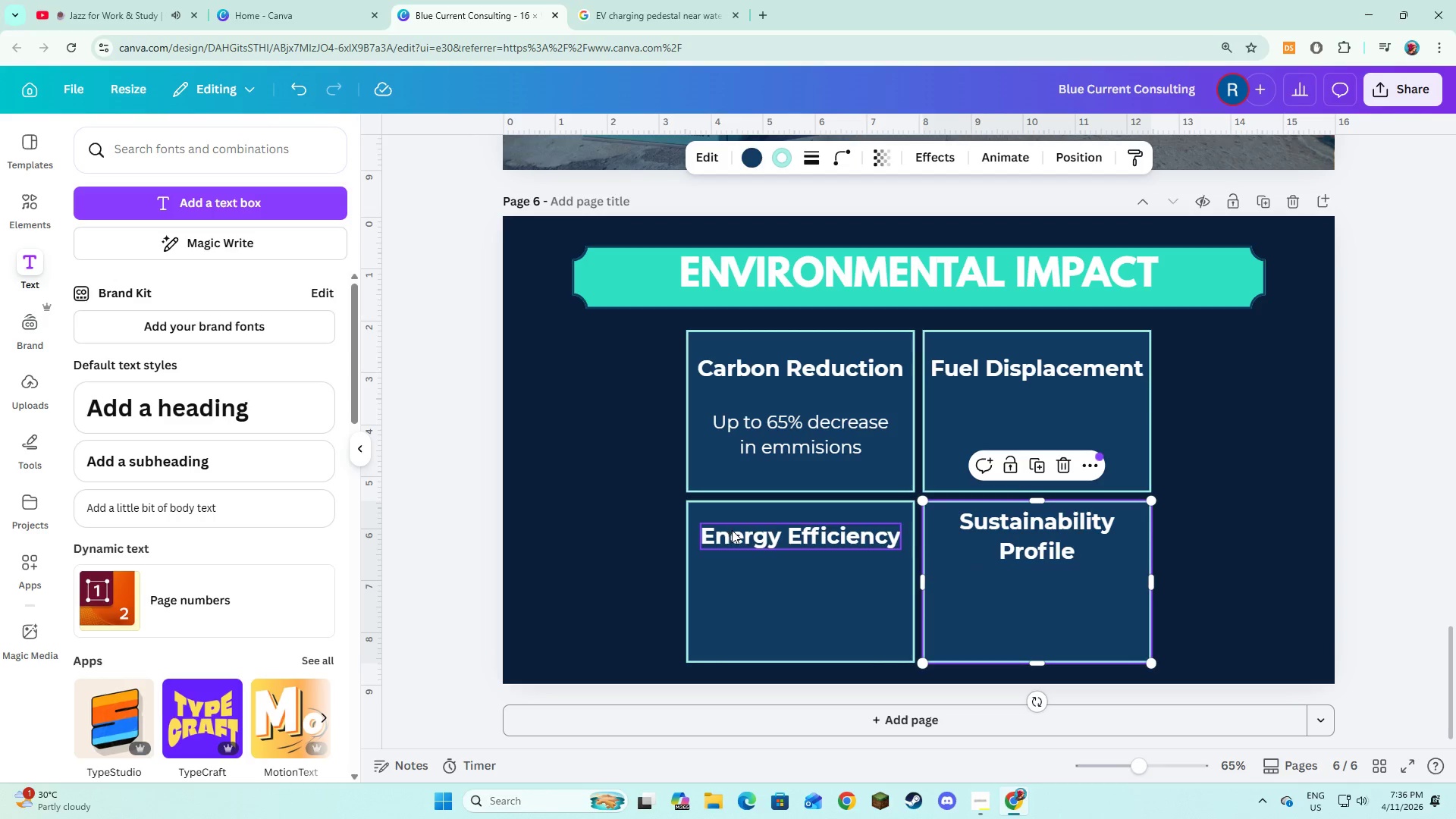 
left_click([811, 445])
 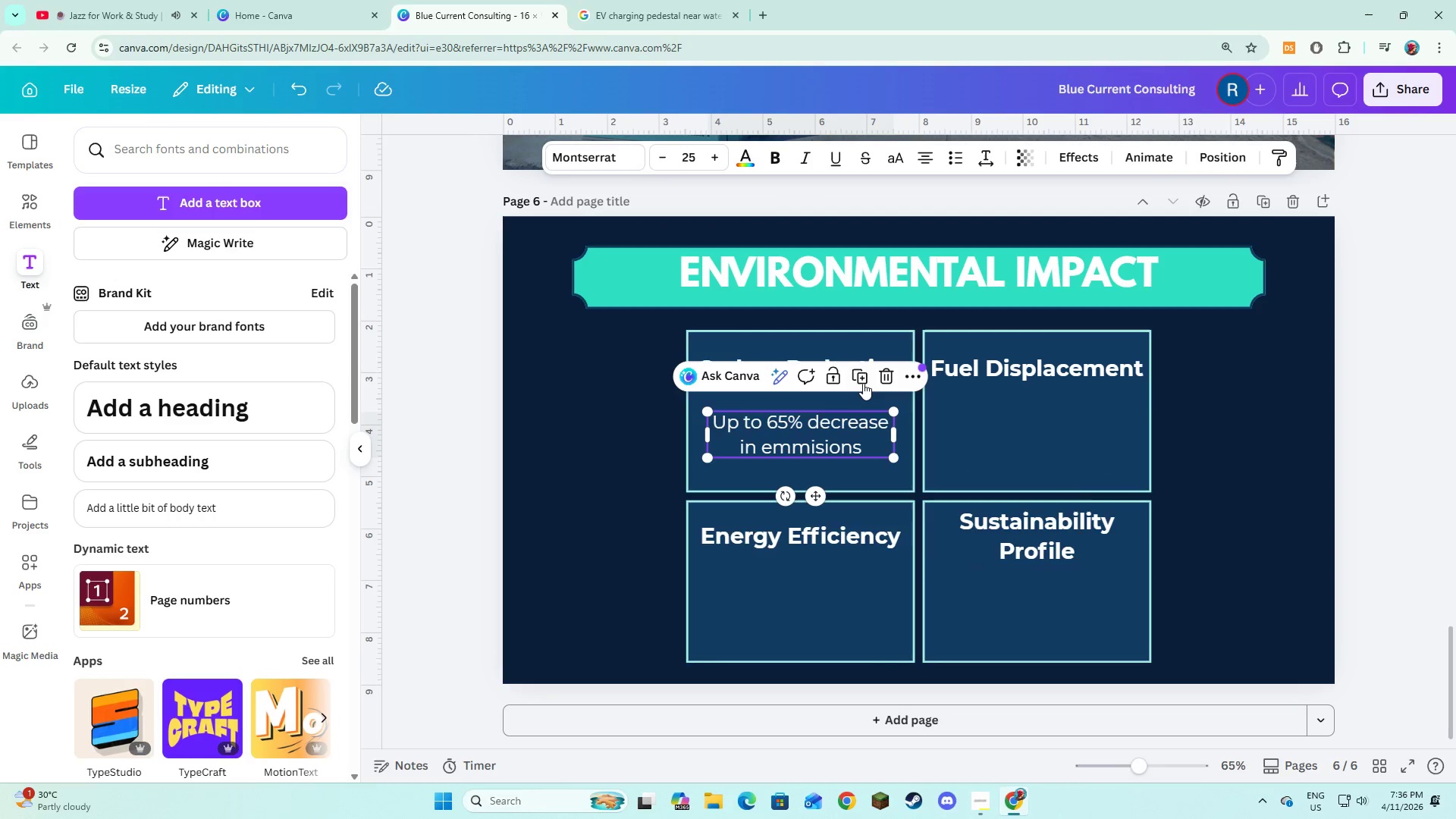 
left_click([863, 383])
 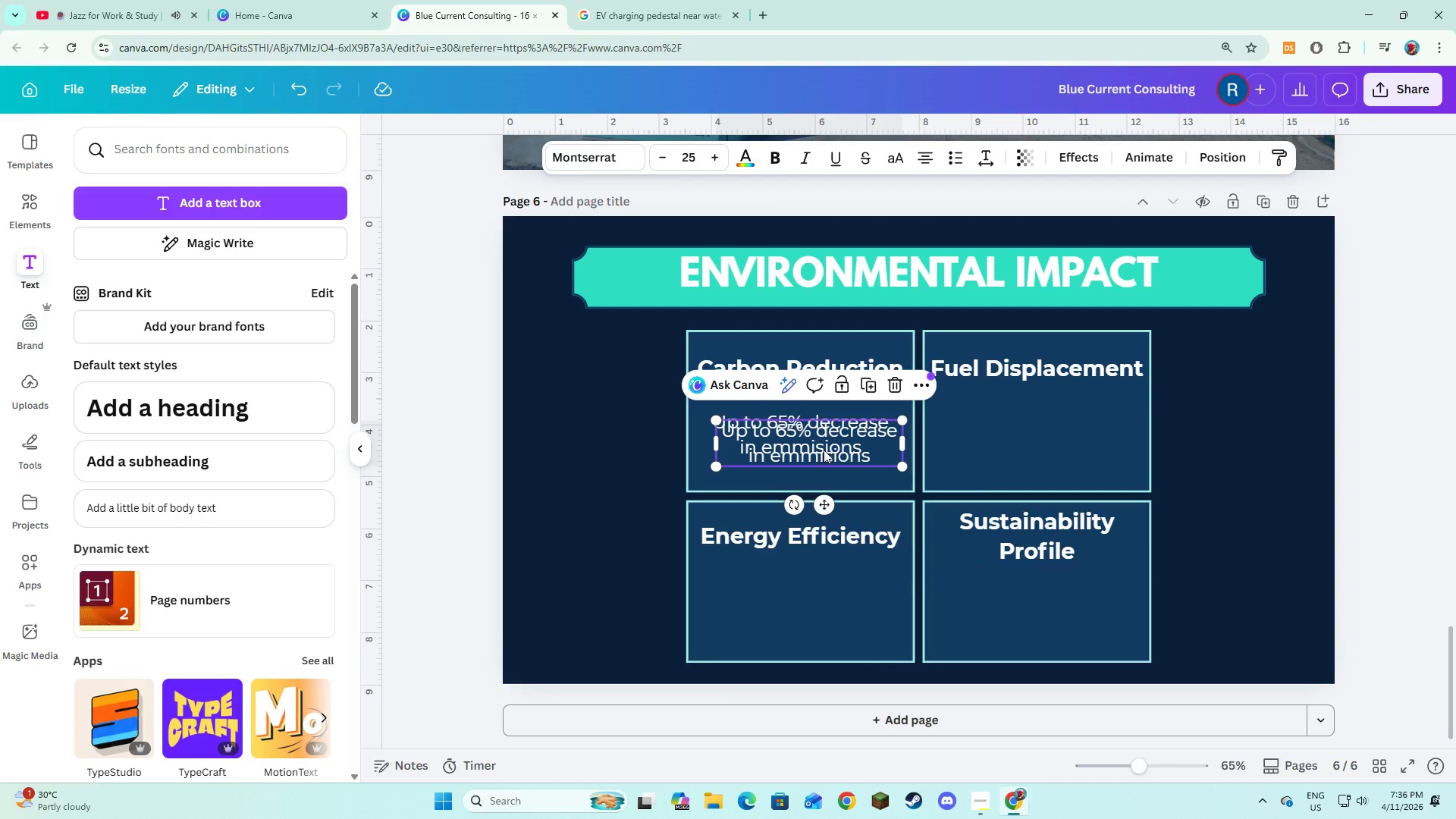 
left_click_drag(start_coordinate=[824, 450], to_coordinate=[1039, 444])
 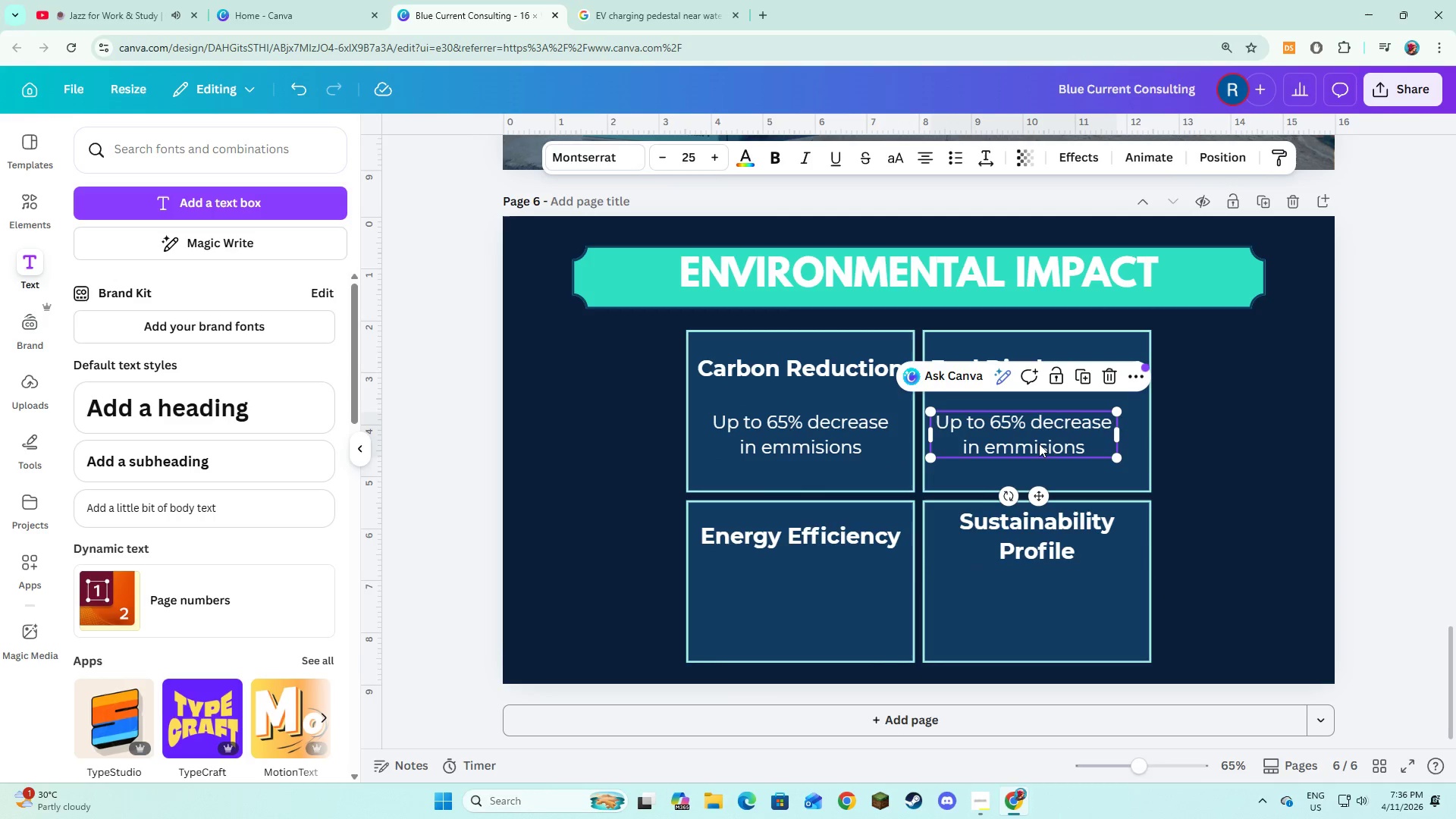 
left_click_drag(start_coordinate=[1039, 444], to_coordinate=[1049, 443])
 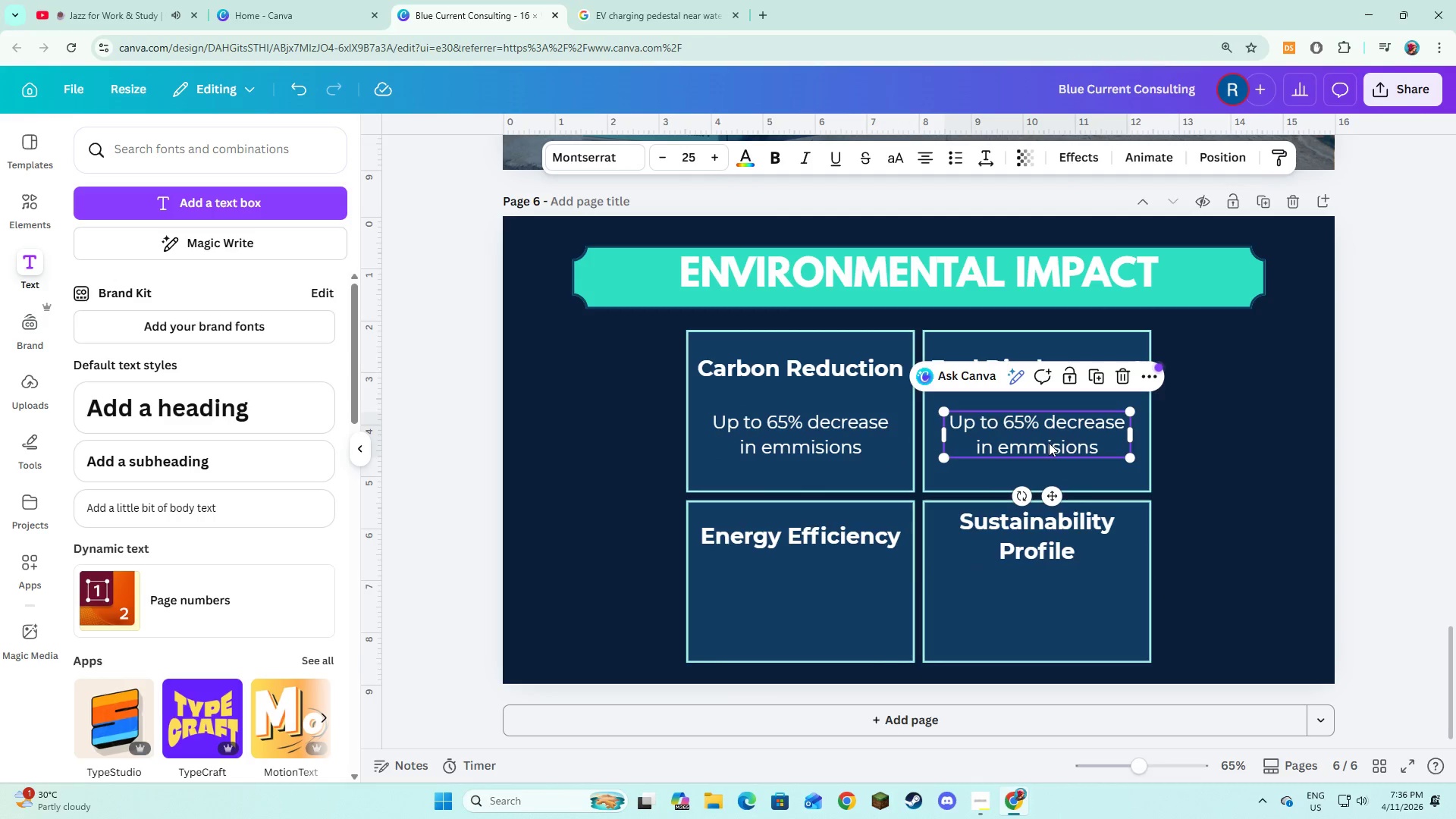 
left_click([1049, 443])
 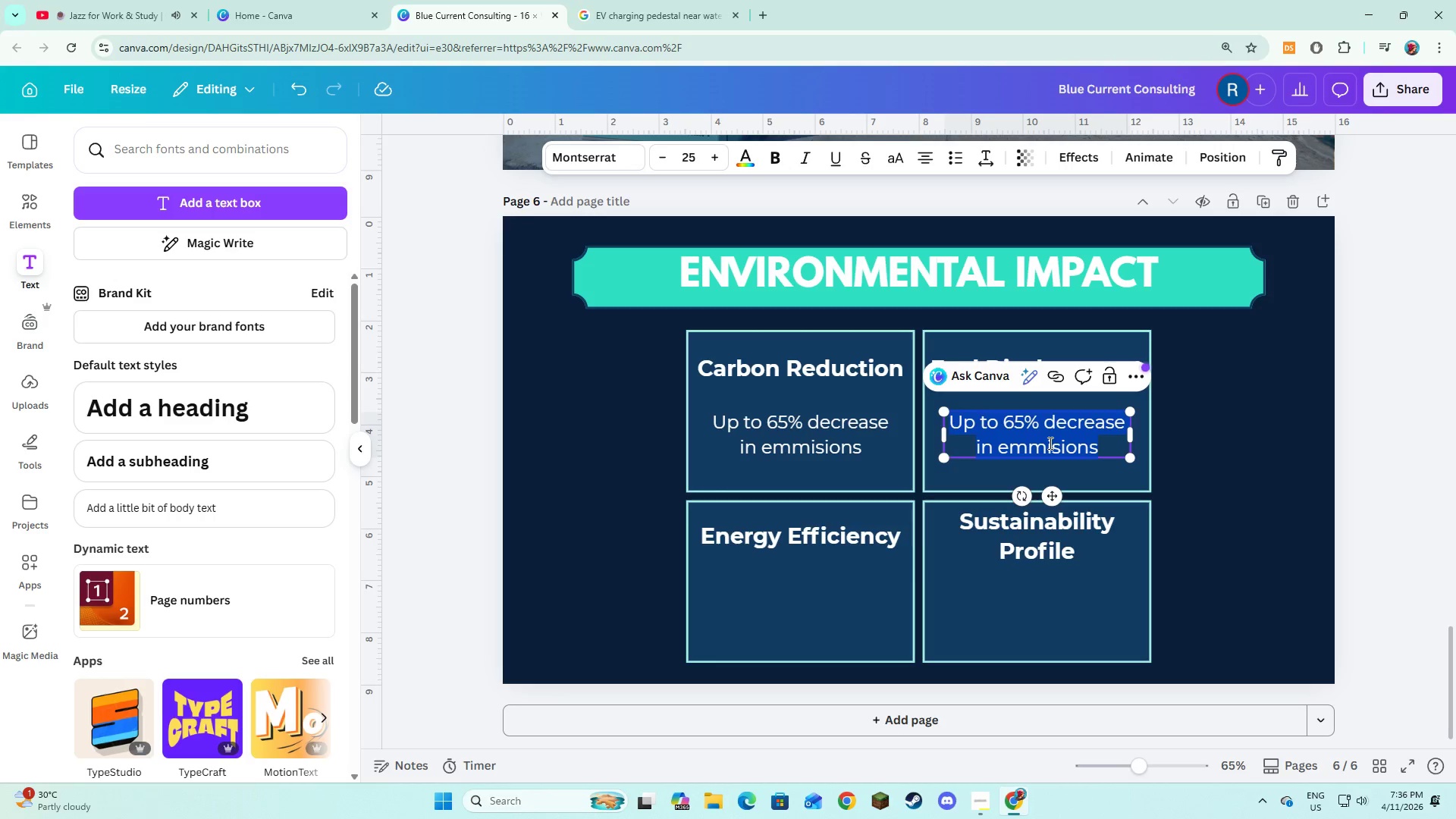 
type(Significant reduction in diesel reliance)
 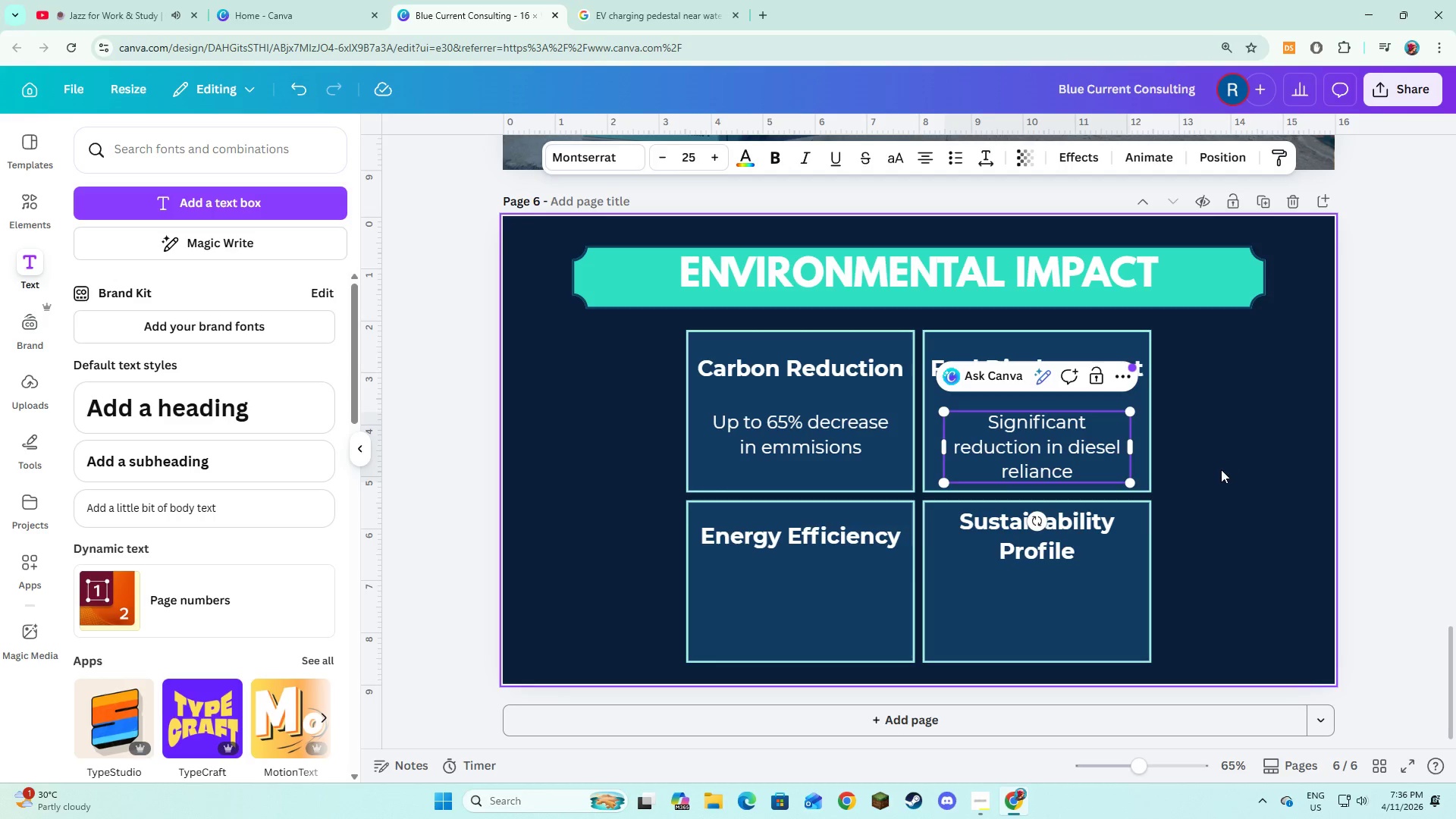 
double_click([1055, 469])
 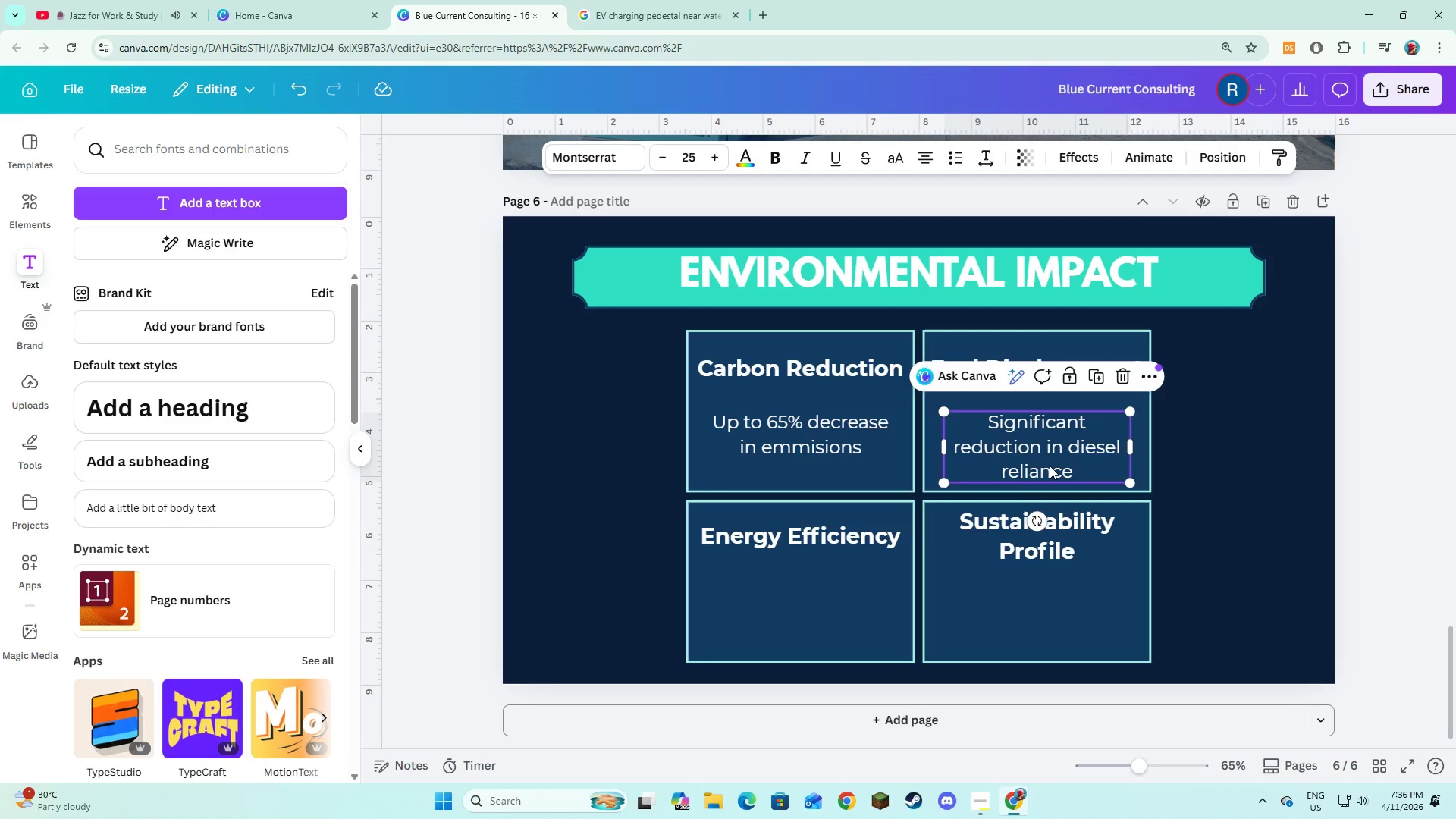 
left_click_drag(start_coordinate=[1050, 466], to_coordinate=[1048, 457])
 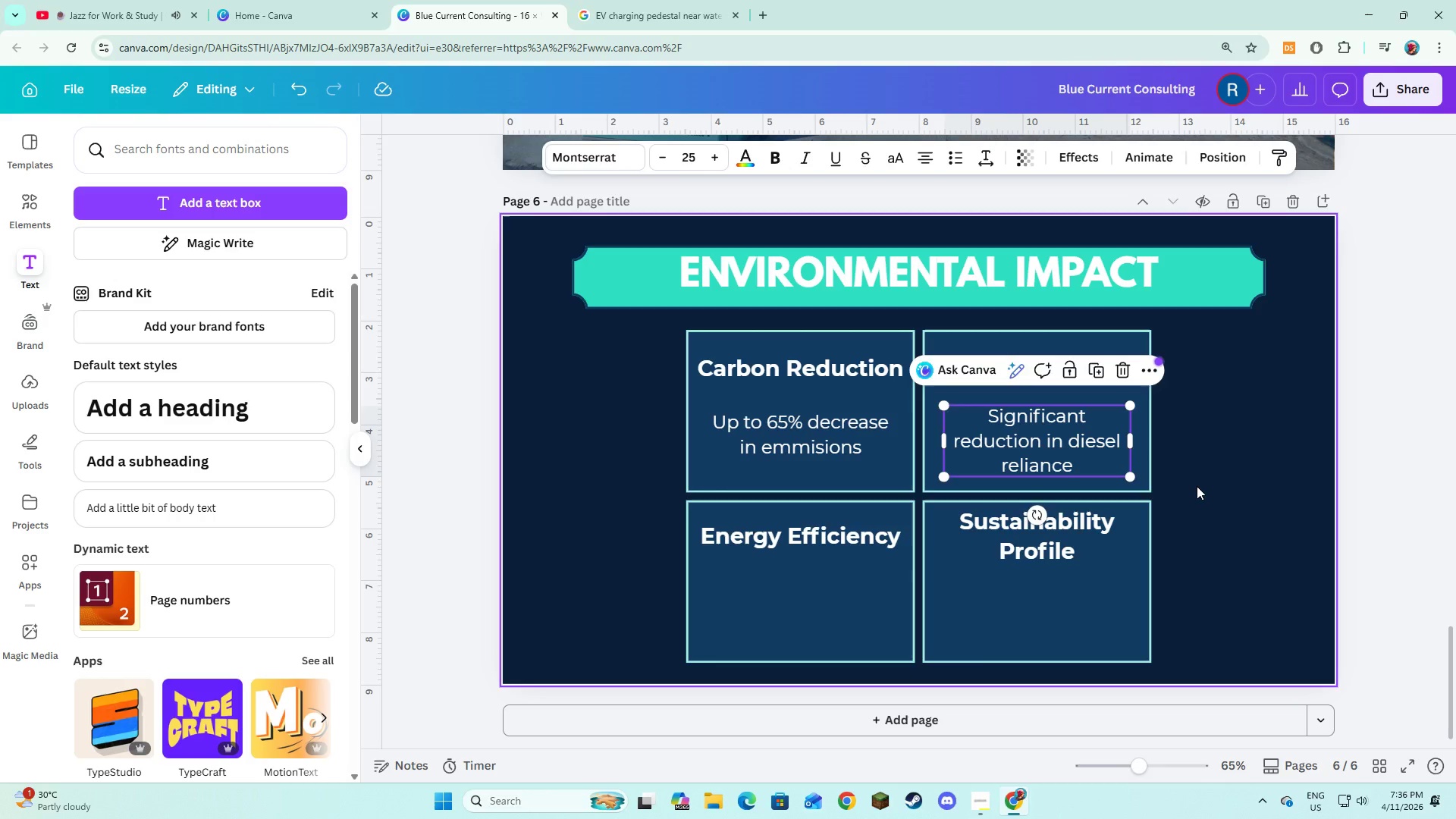 
left_click([1197, 486])
 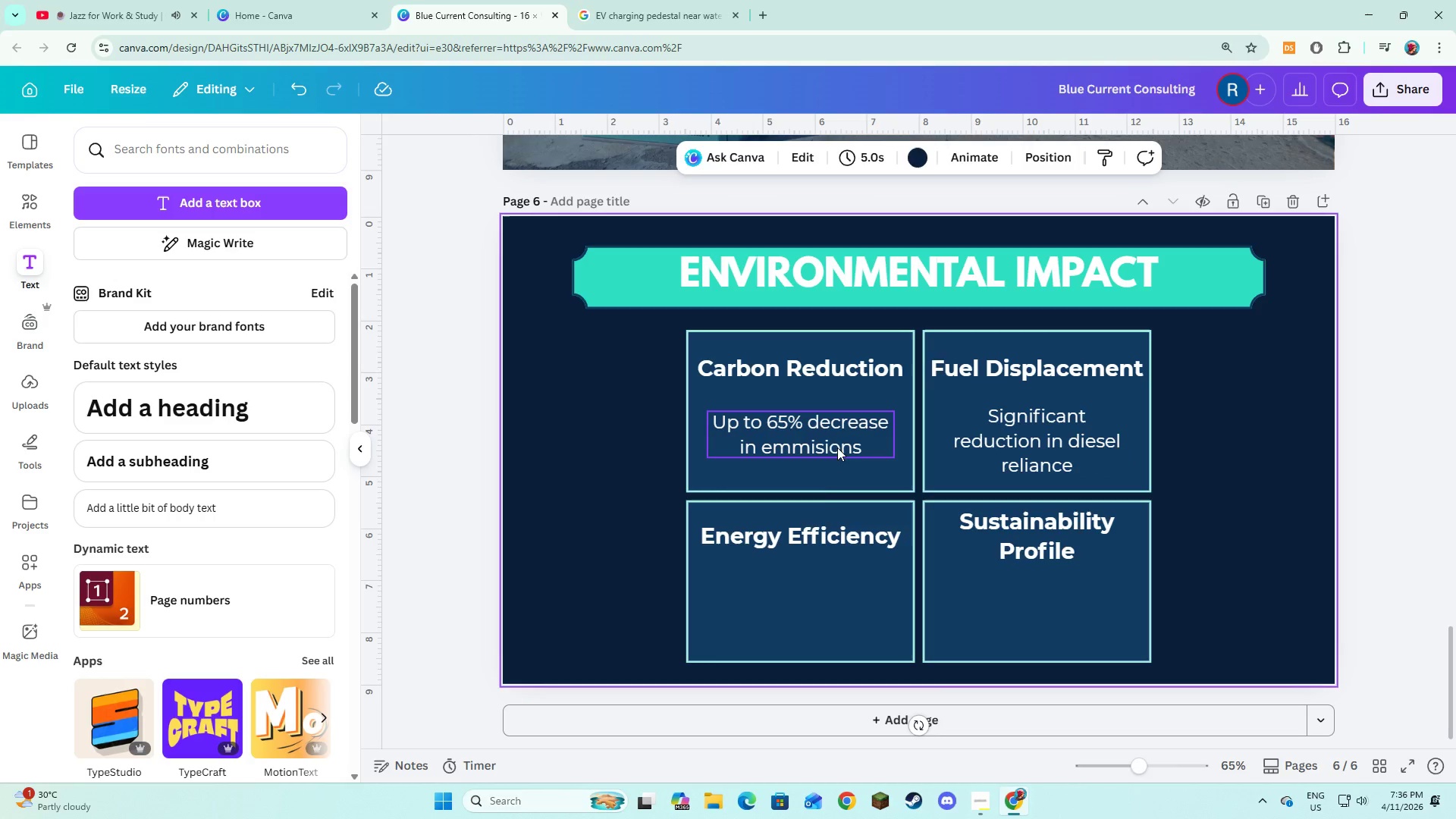 
left_click([829, 444])
 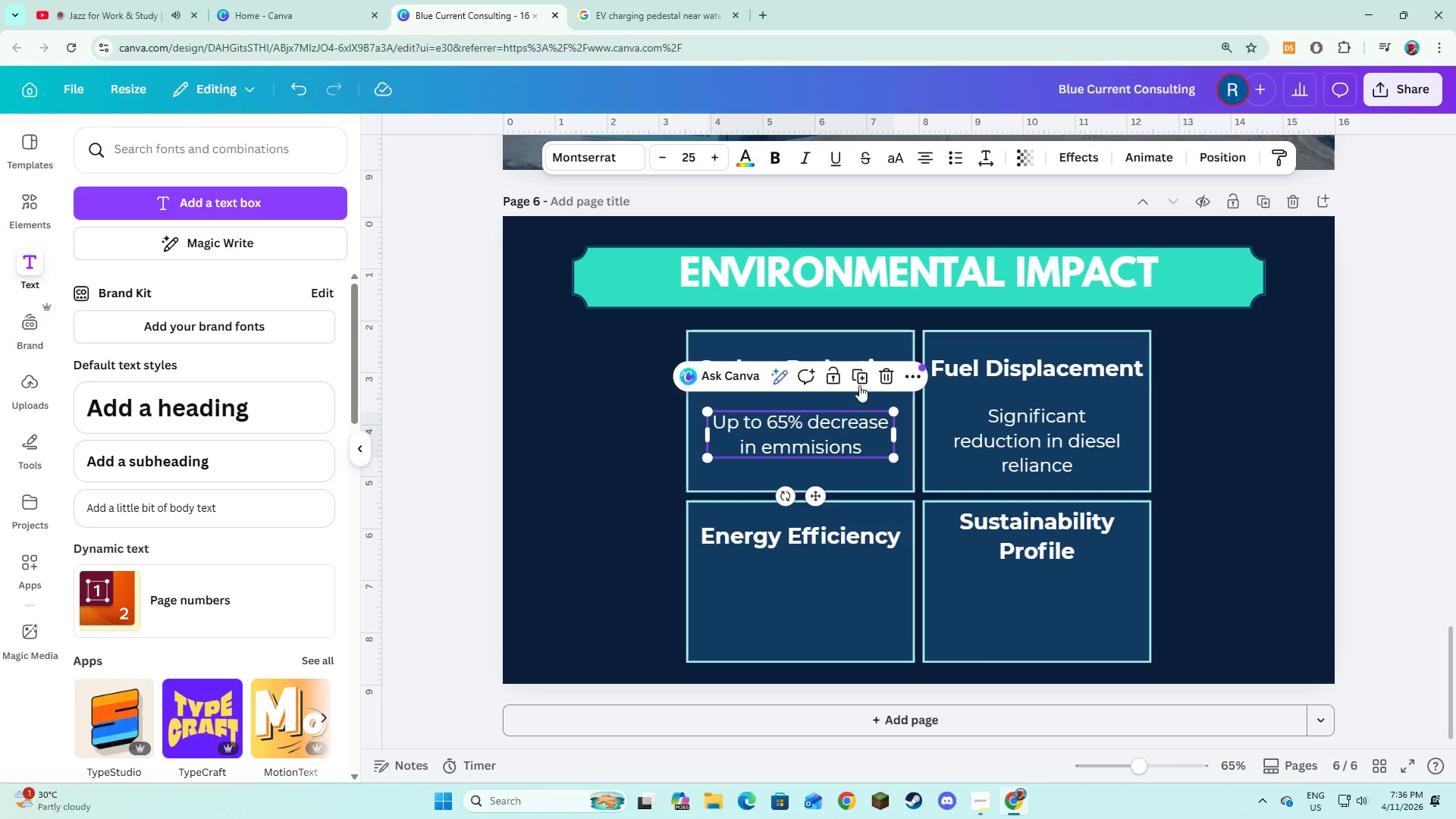 
left_click([860, 384])
 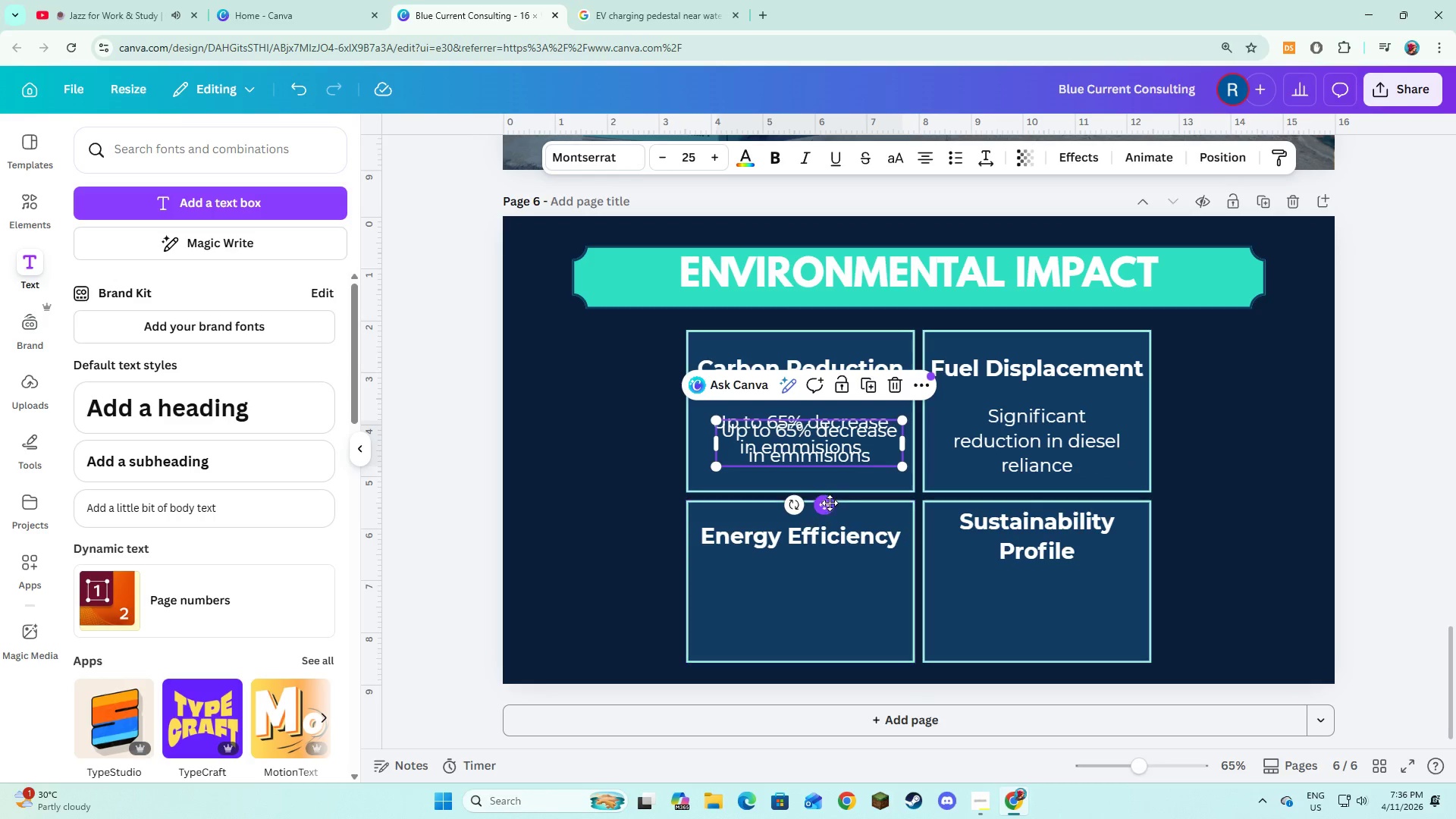 
left_click_drag(start_coordinate=[826, 498], to_coordinate=[820, 651])
 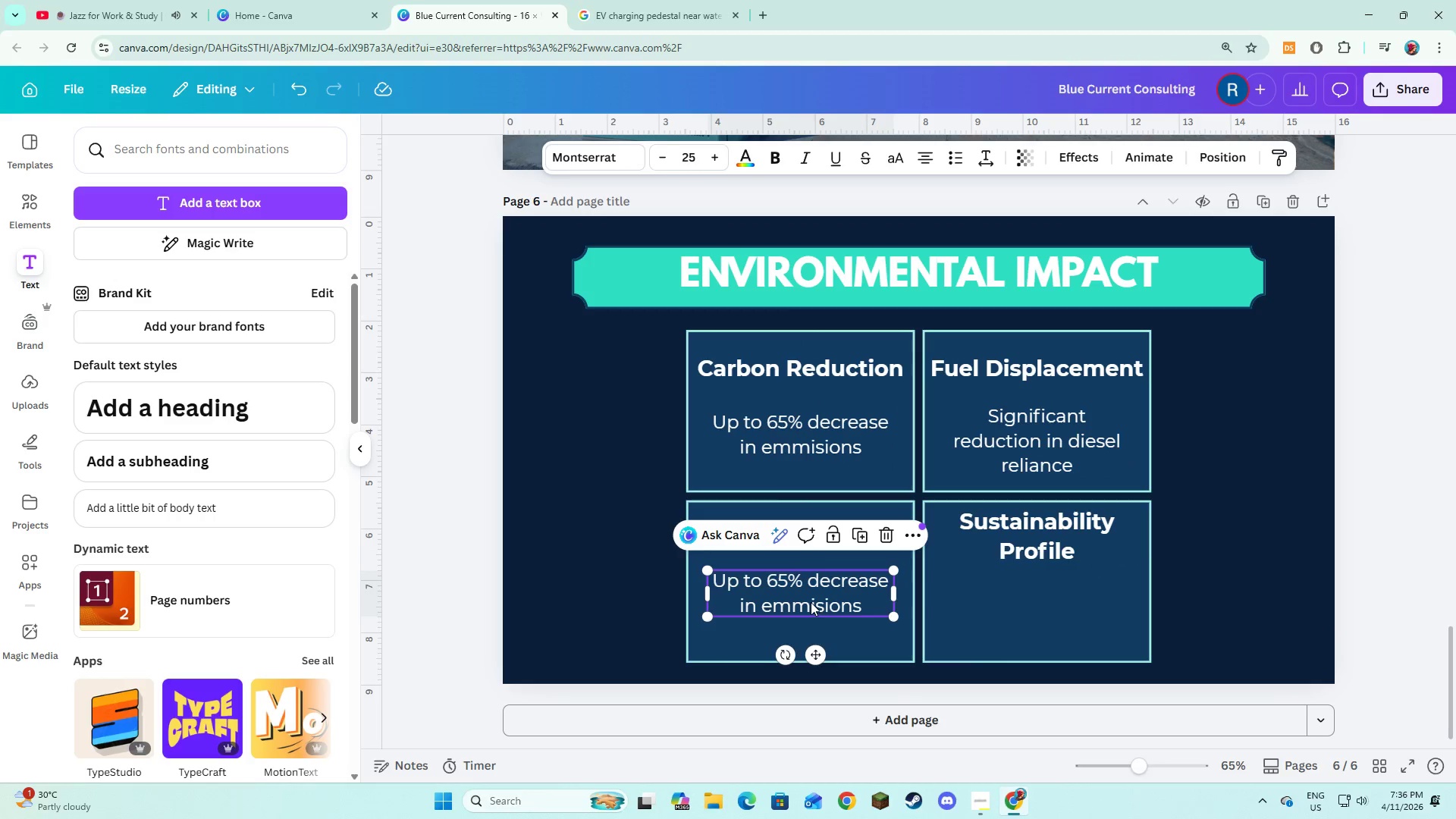 
left_click([811, 602])
 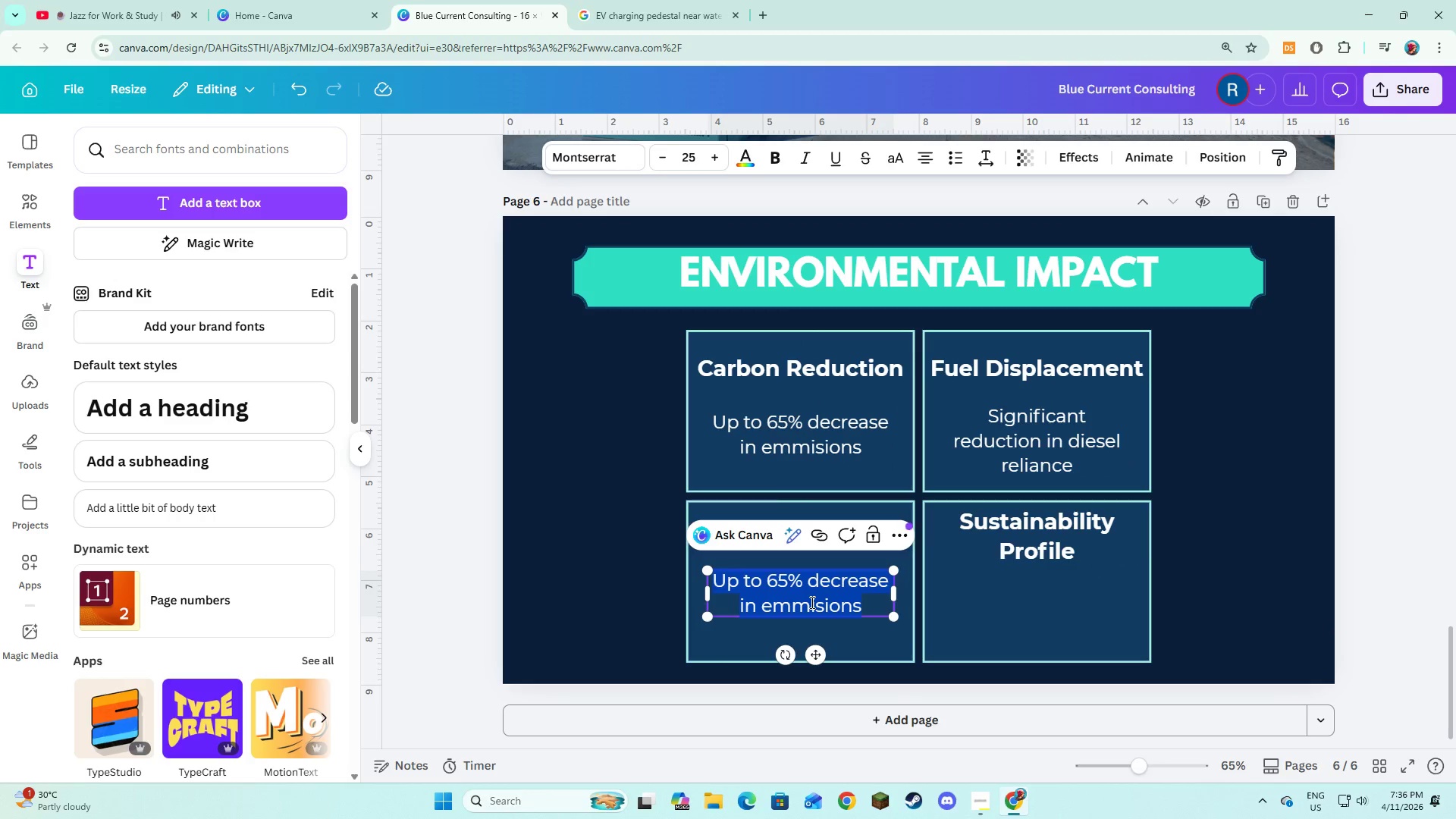 
type(OPtim)
key(Backspace)
key(Backspace)
key(Backspace)
key(Backspace)
type(pi)
key(Backspace)
type(timized poe)
key(Backspace)
type(wer distribution across marian)
key(Backspace)
key(Backspace)
type(na)
 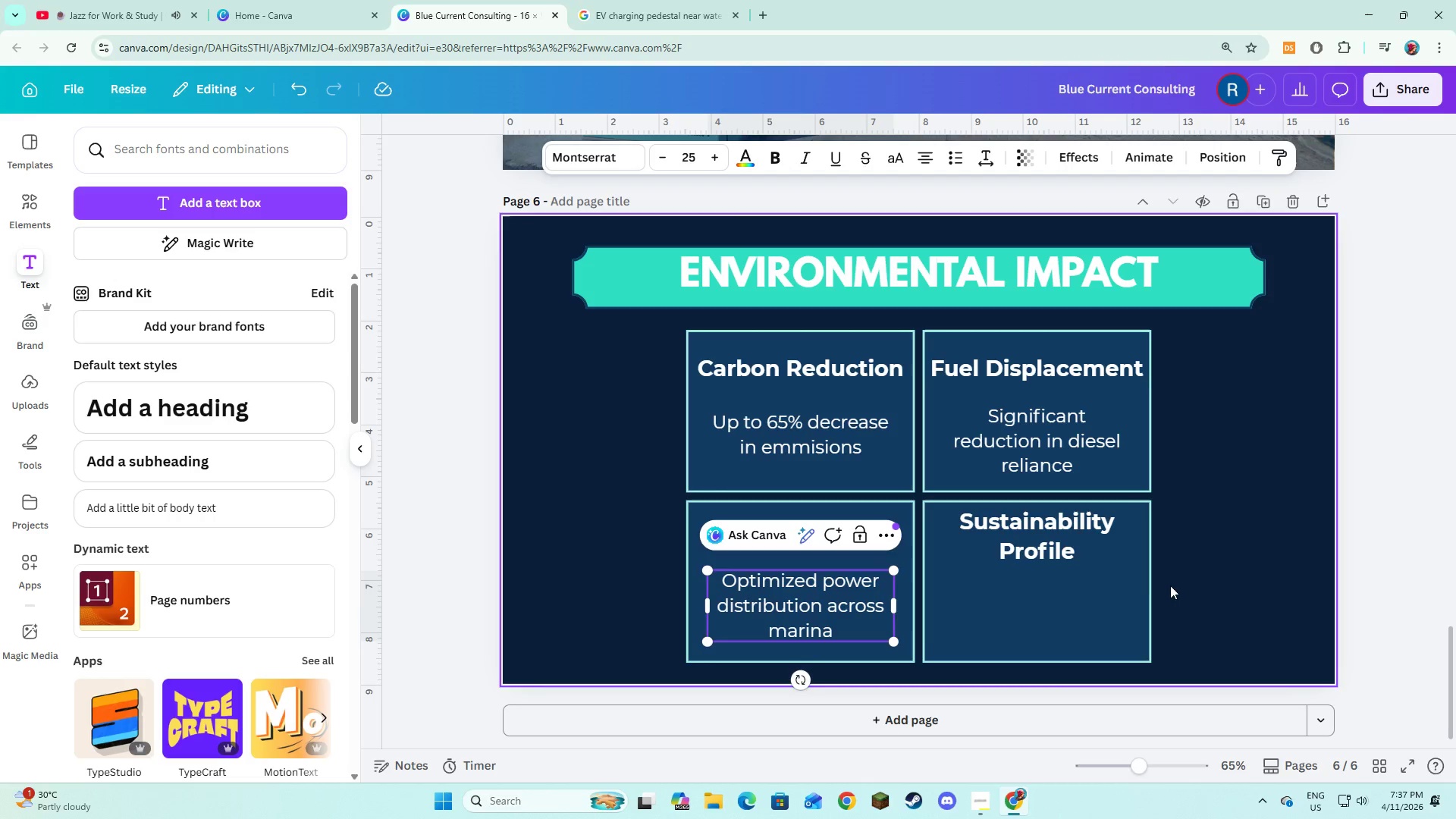 
left_click([1122, 589])
 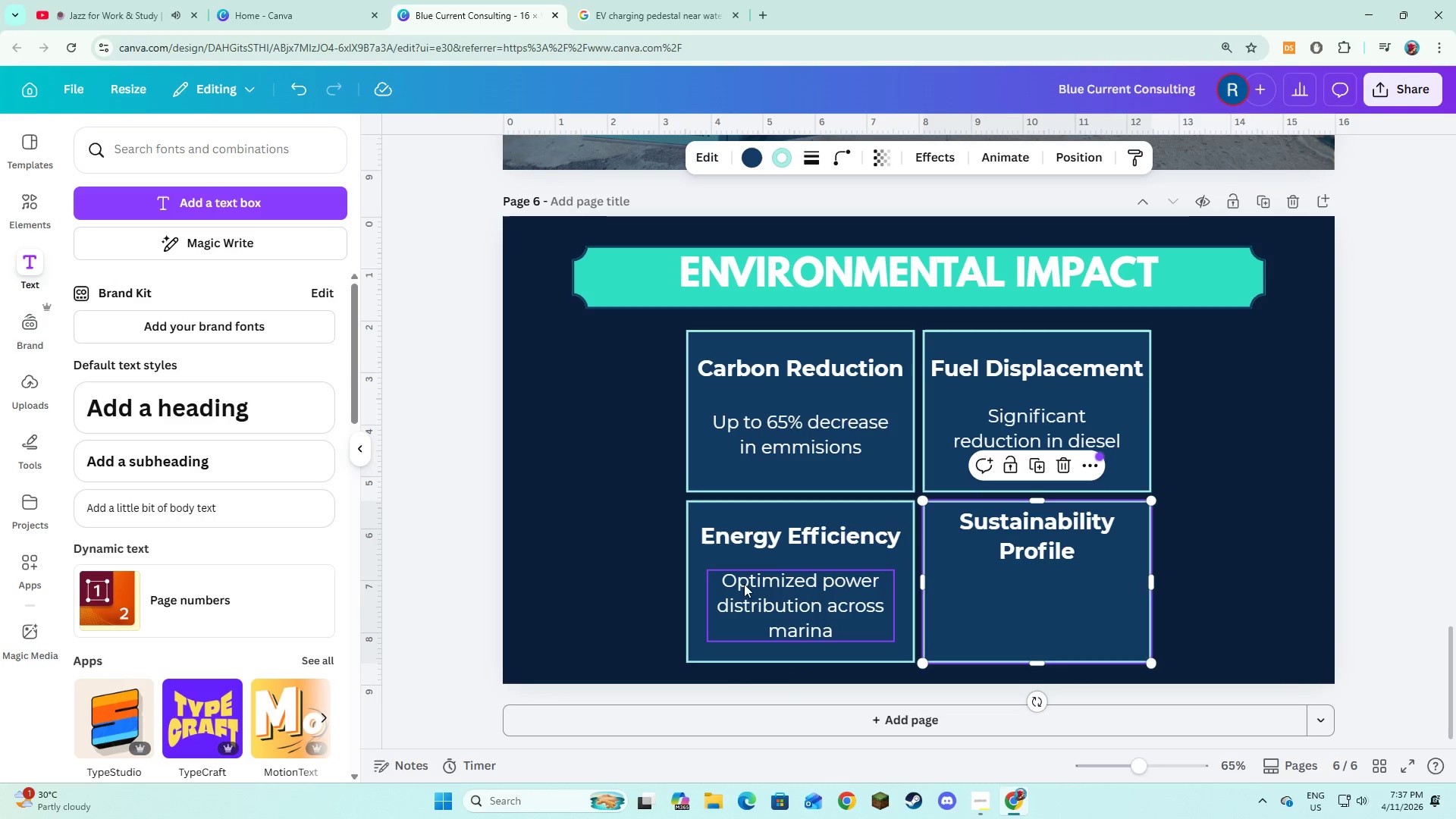 
left_click([738, 607])
 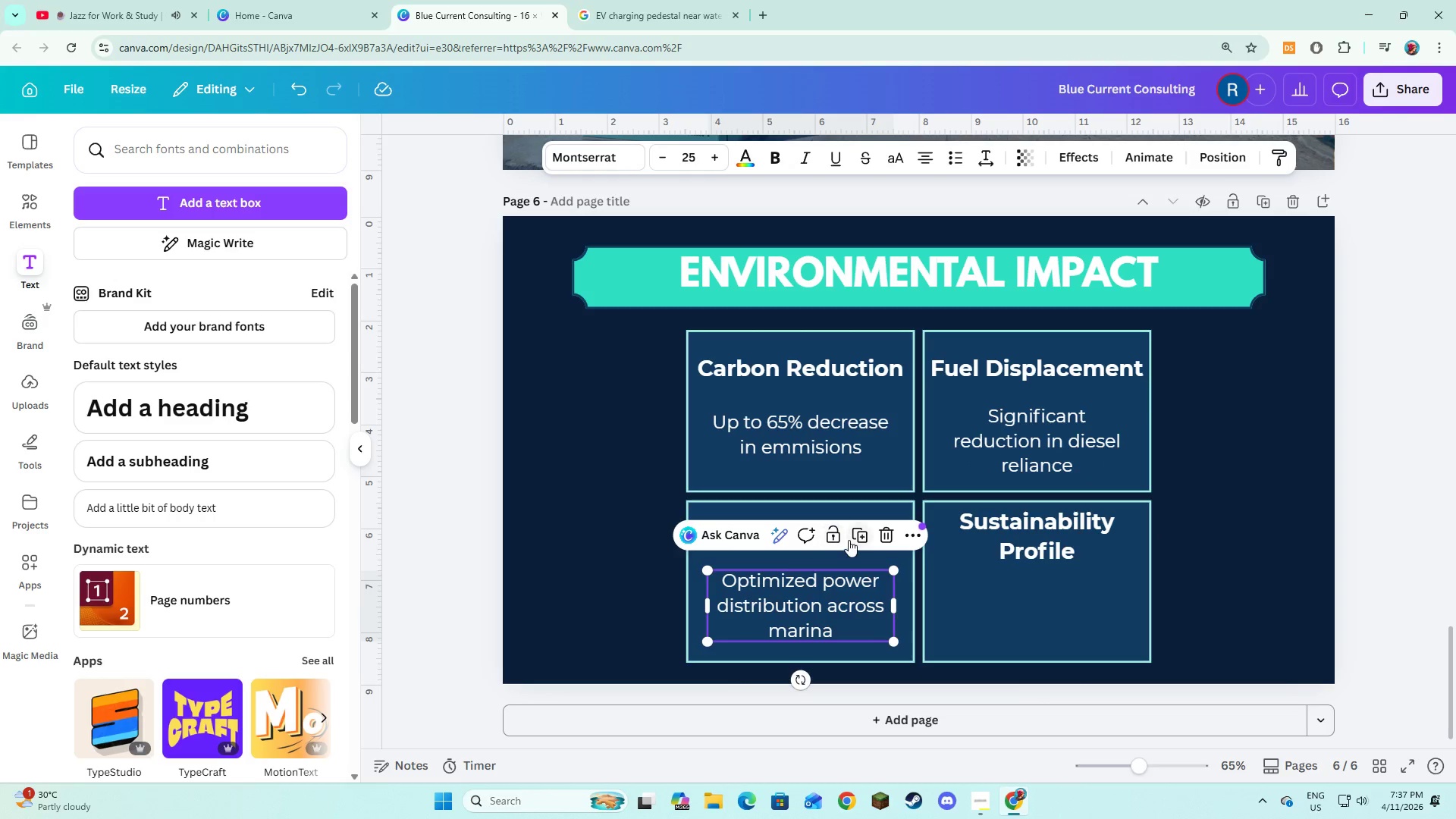 
left_click([849, 540])
 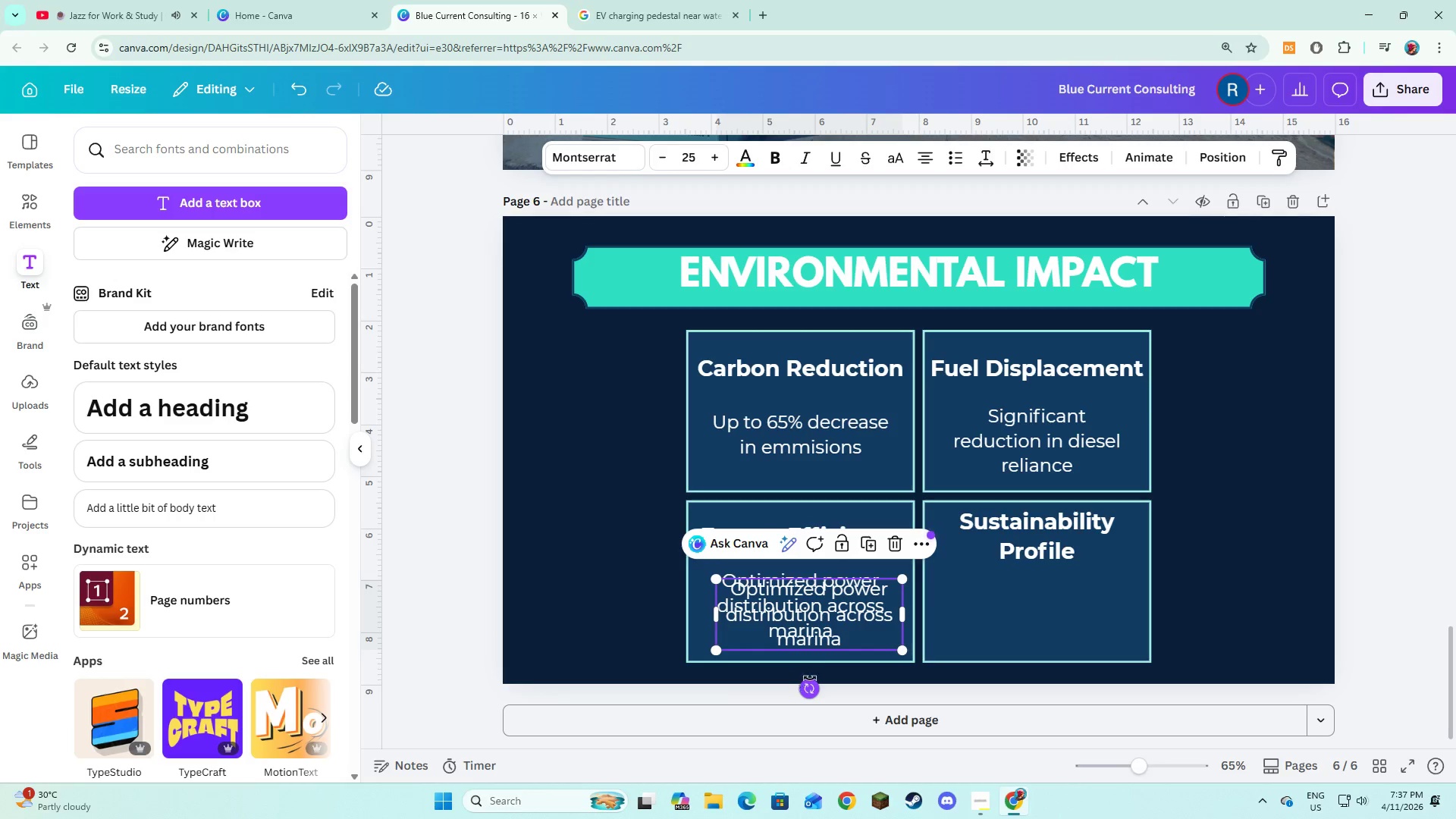 
left_click_drag(start_coordinate=[824, 632], to_coordinate=[1055, 625])
 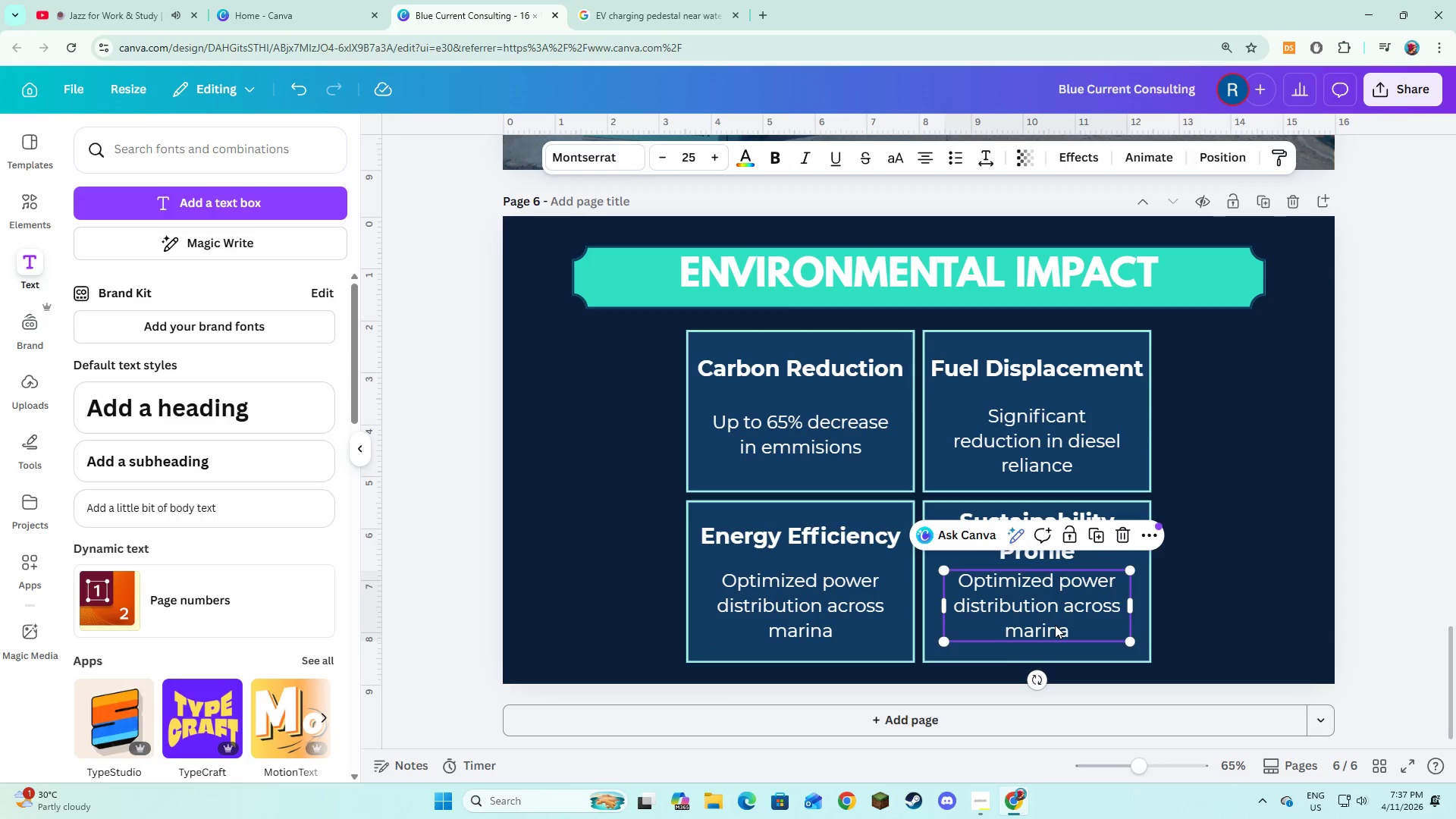 
left_click([1055, 625])
 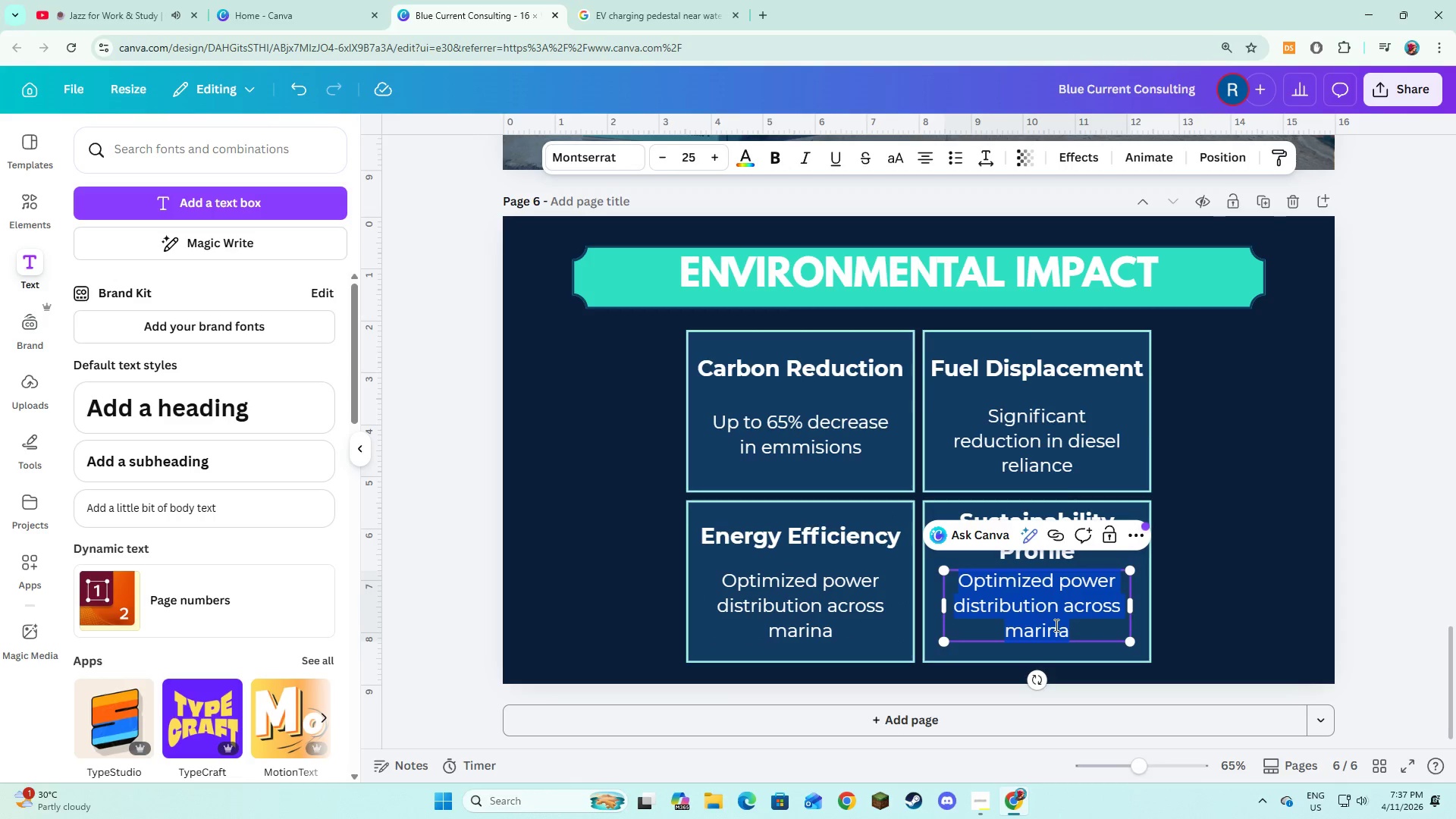 
type(Improved ESG positioning and compliance)
 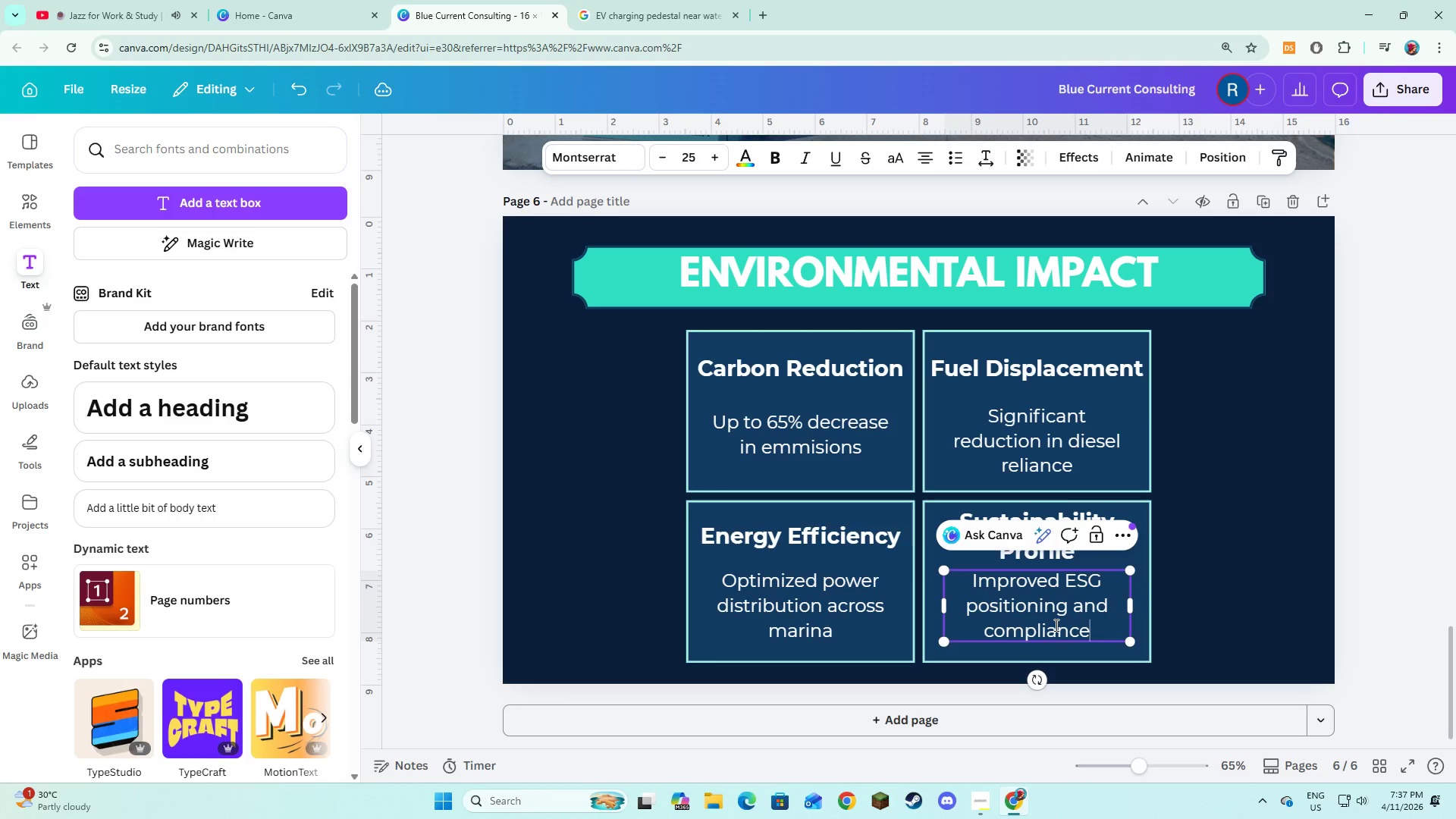 
left_click([1210, 601])
 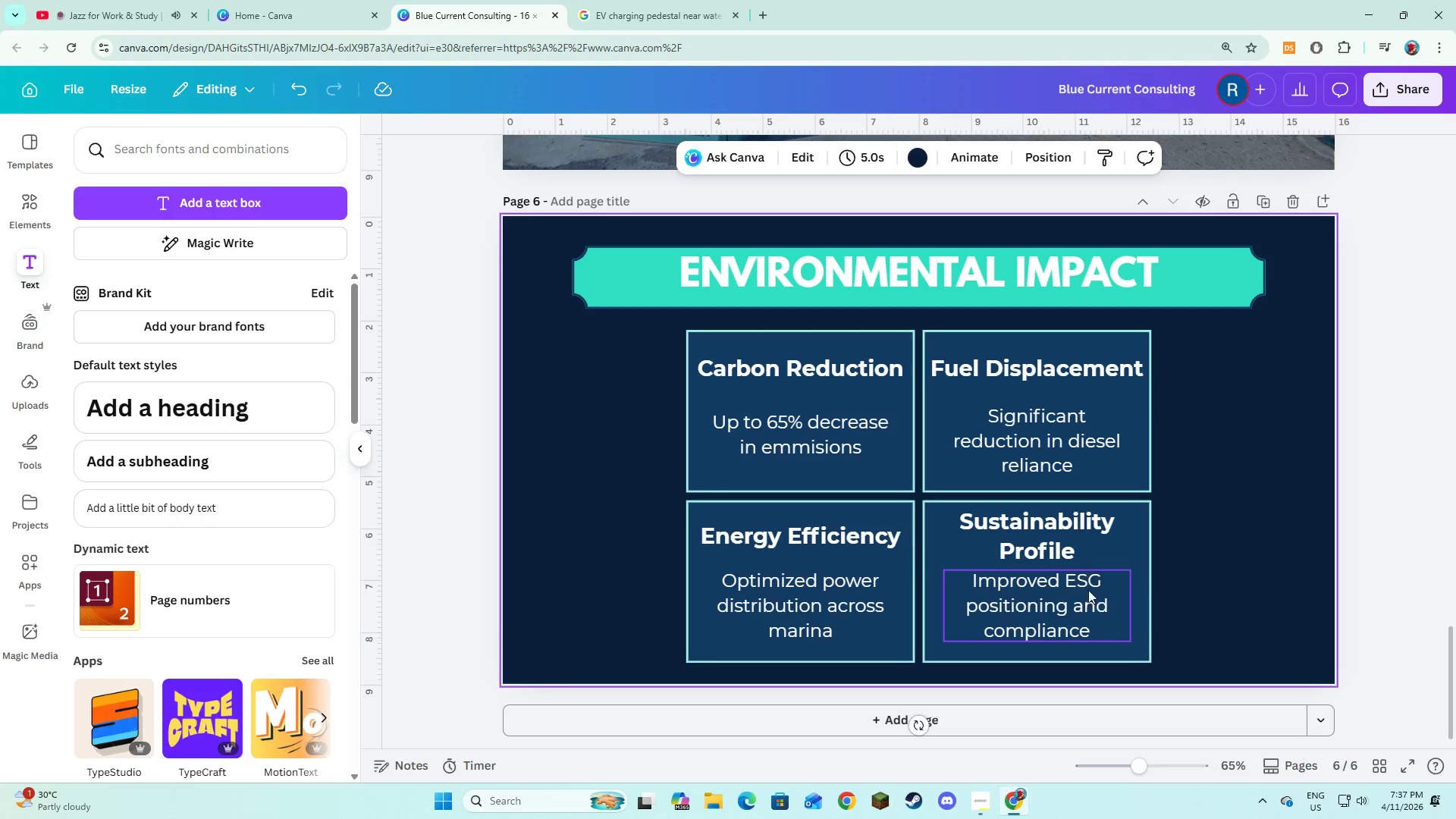 
left_click([1191, 606])
 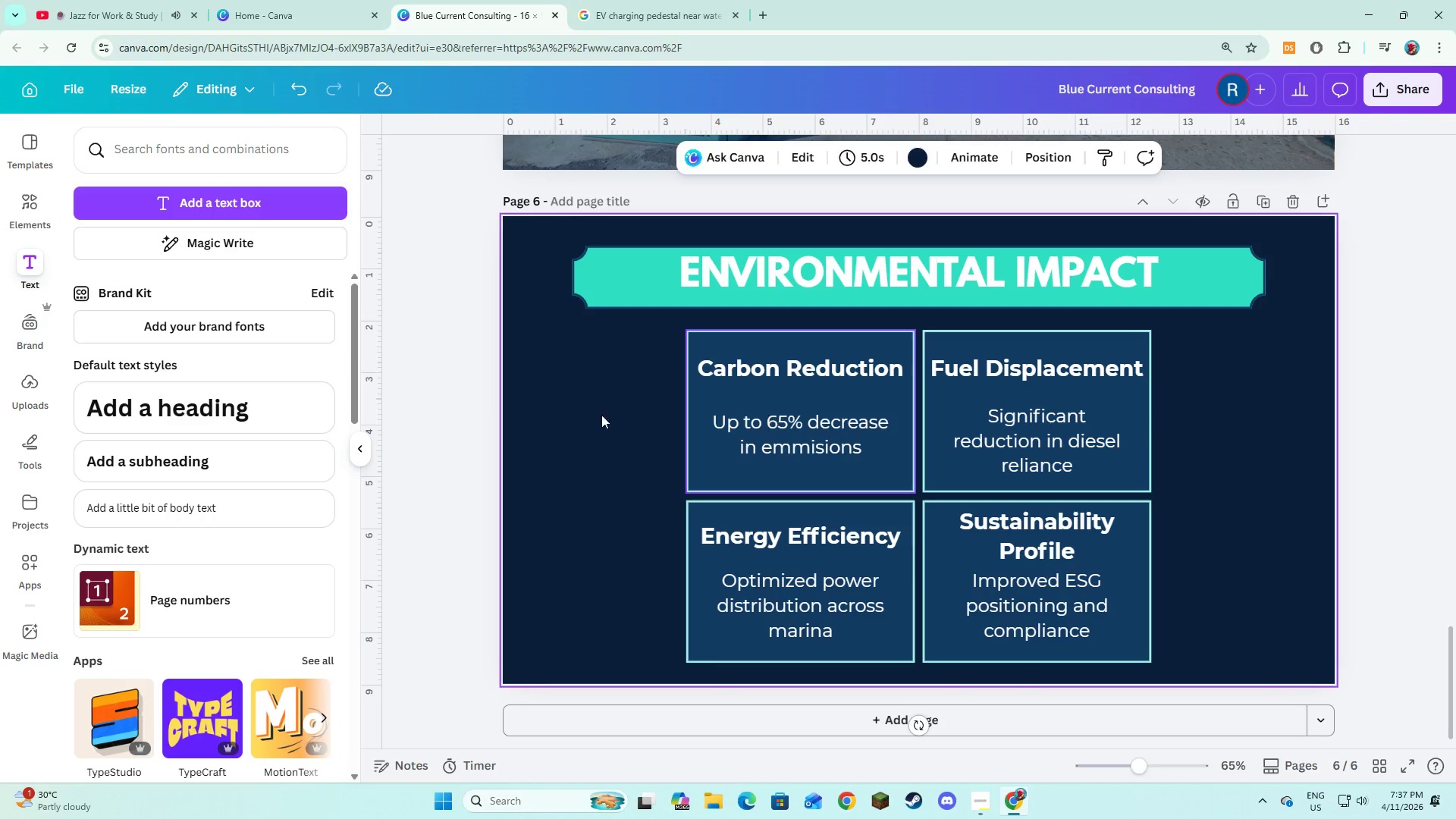 
left_click([559, 419])
 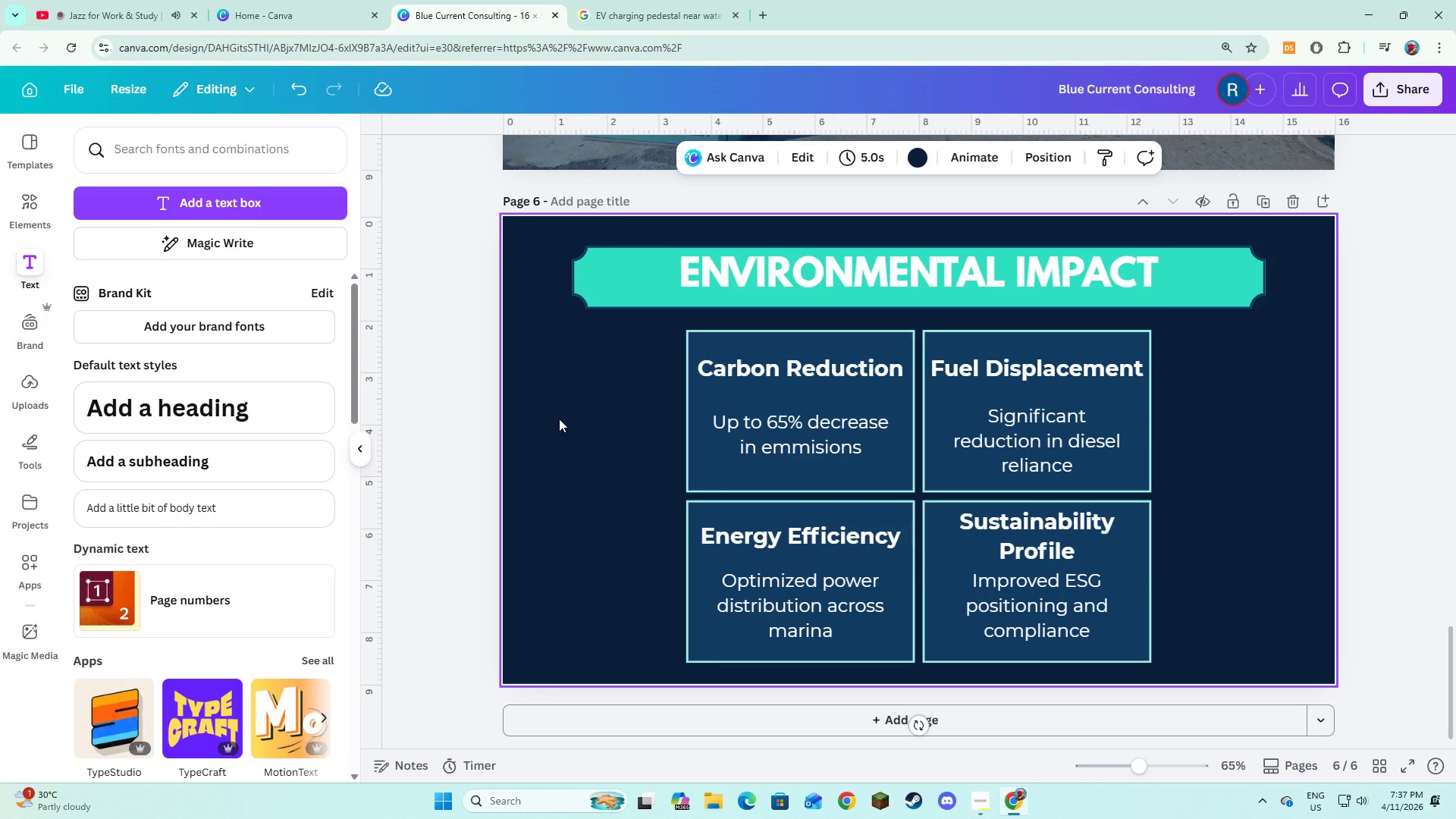 
wait(11.56)
 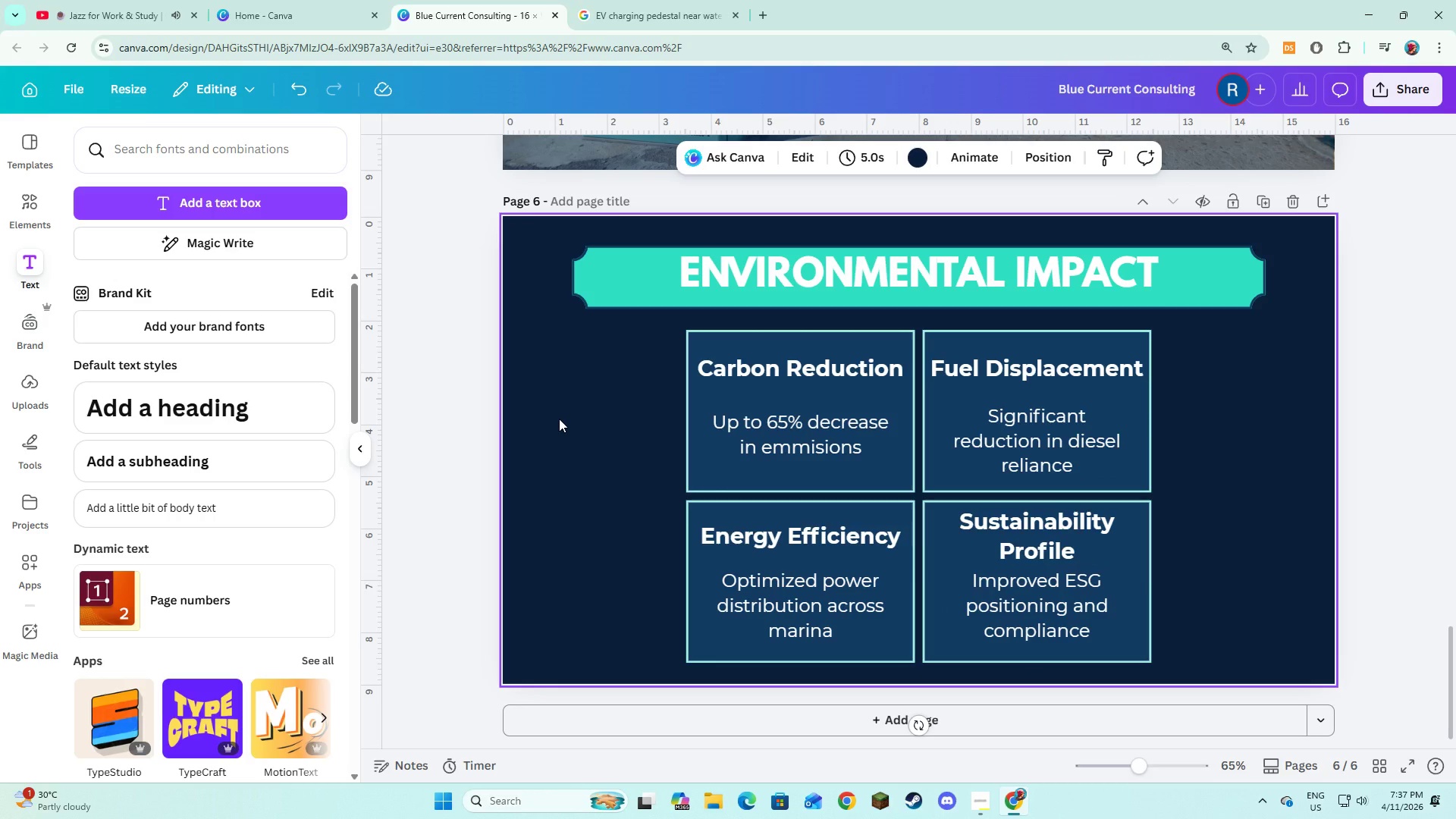 
left_click([661, 0])
 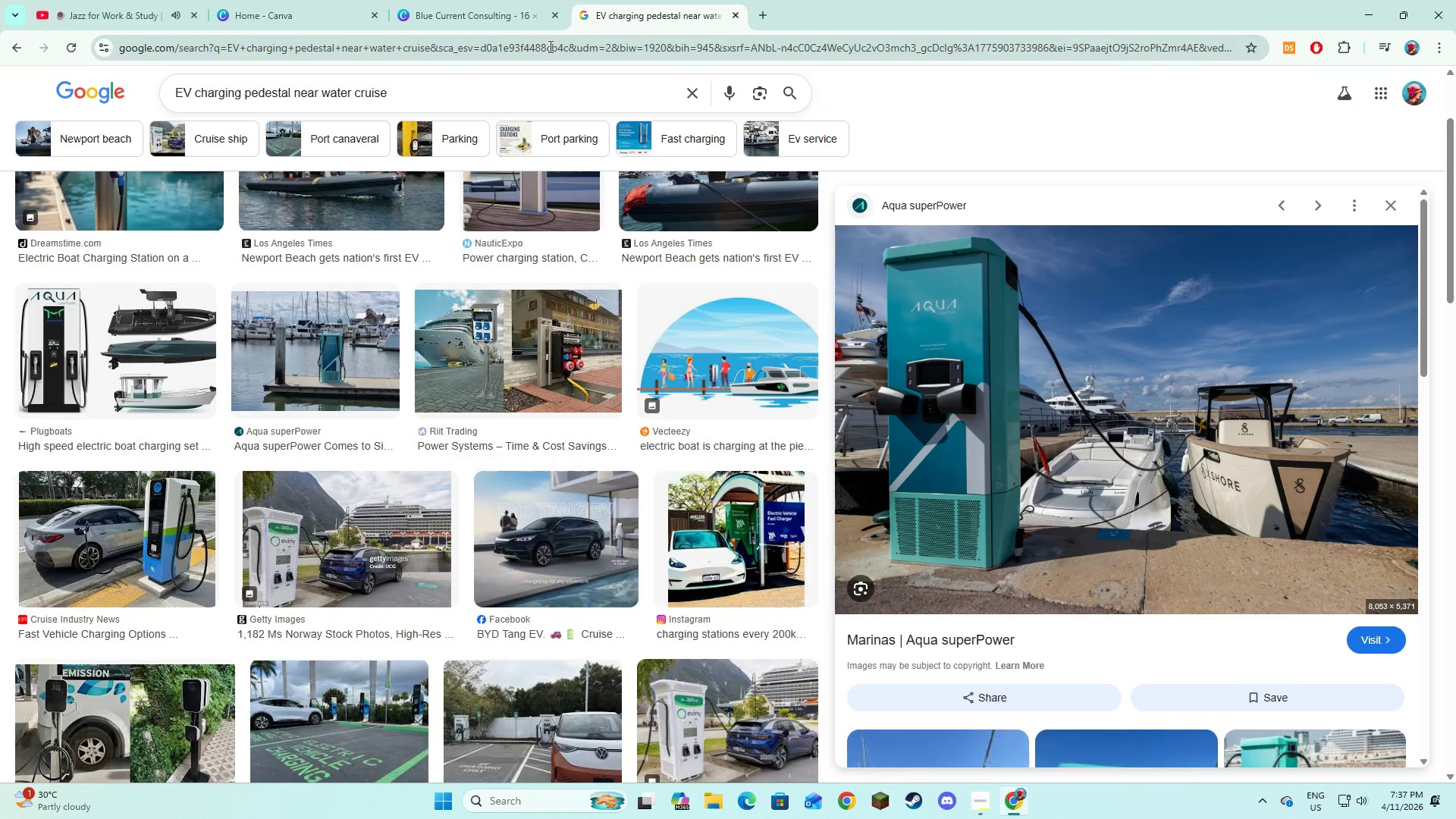 
left_click_drag(start_coordinate=[539, 100], to_coordinate=[174, 100])
 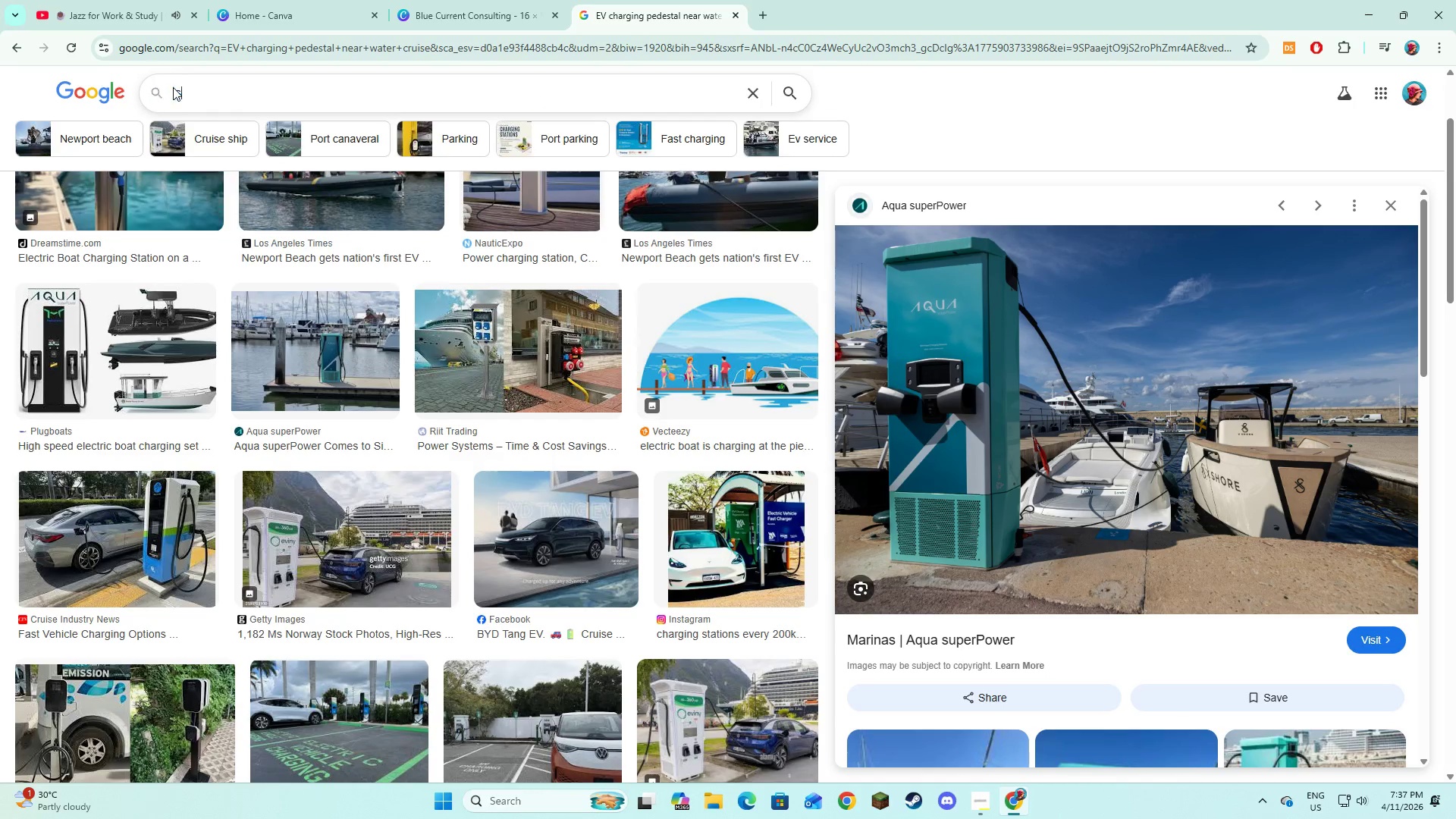 
type(stat card)
 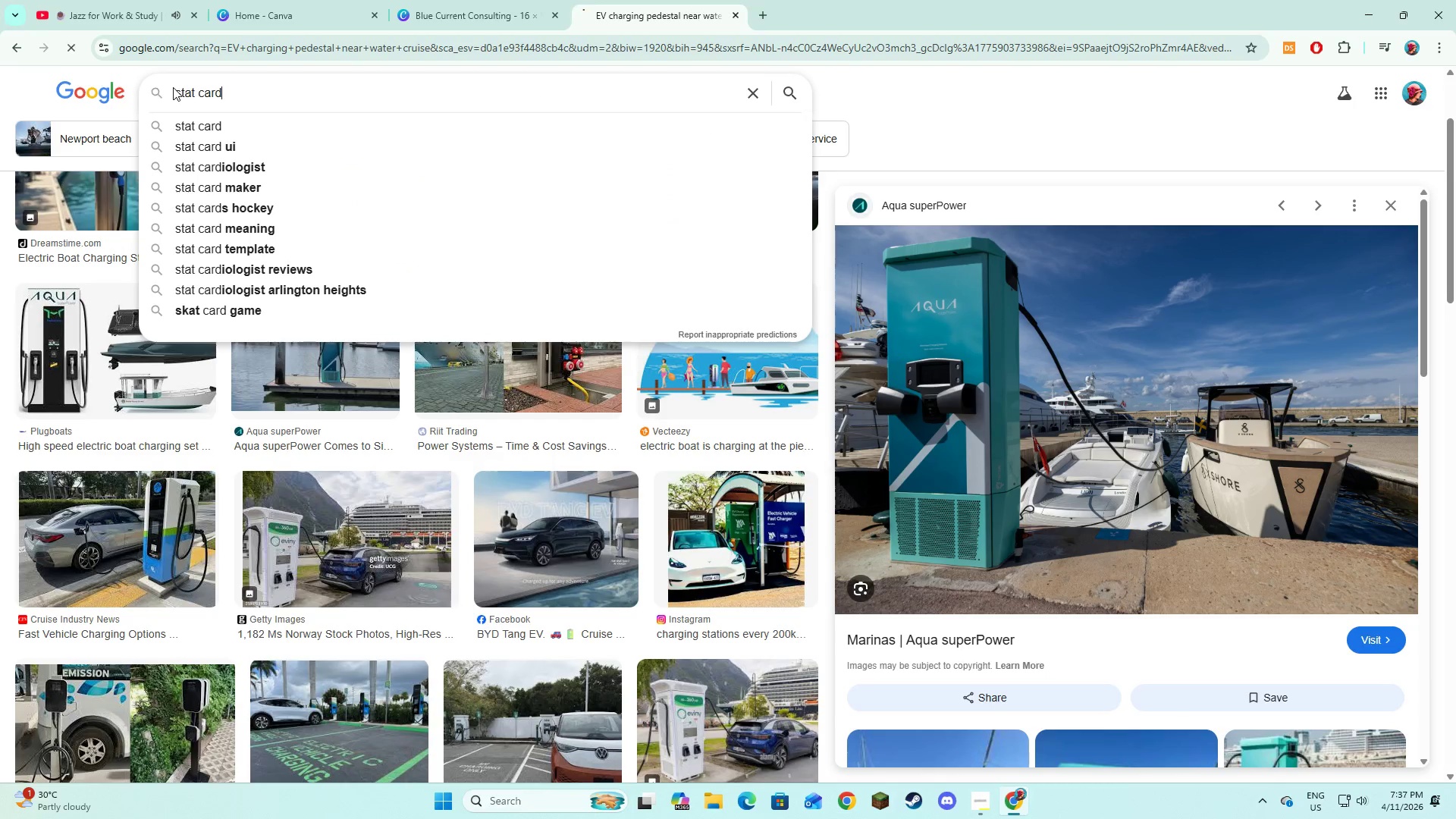 
key(Enter)
 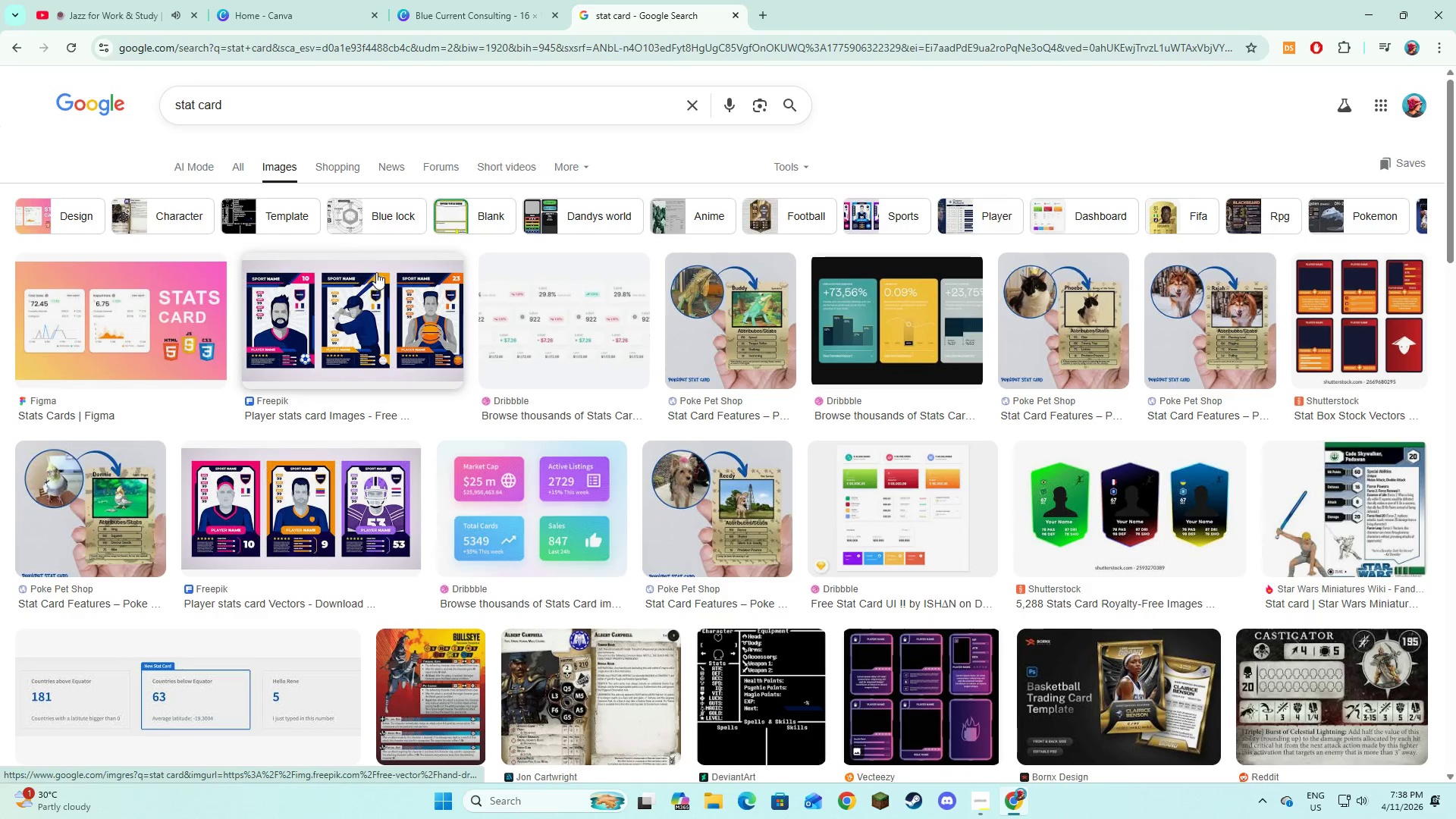 
left_click([471, 8])
 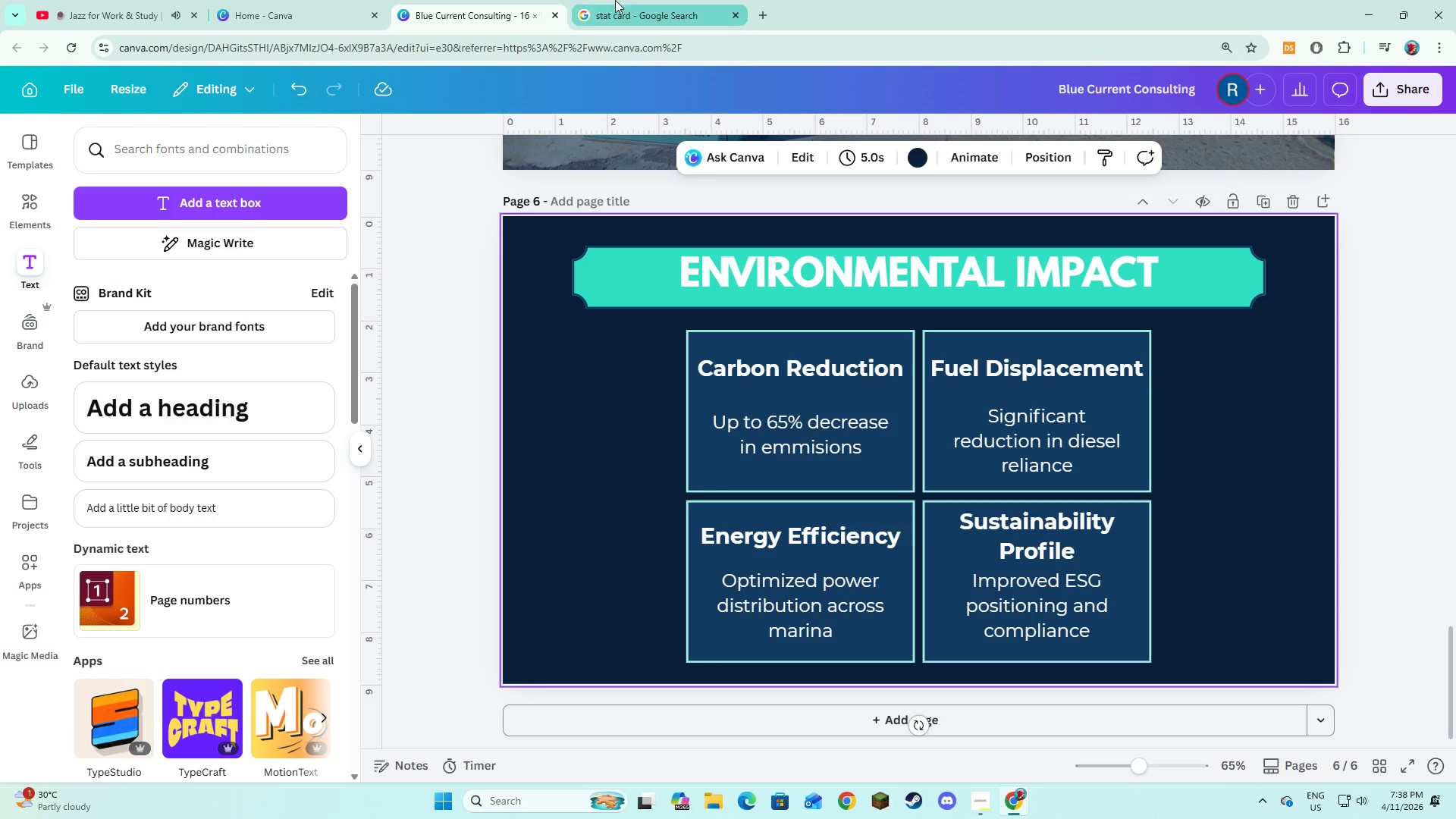 
left_click([627, 0])
 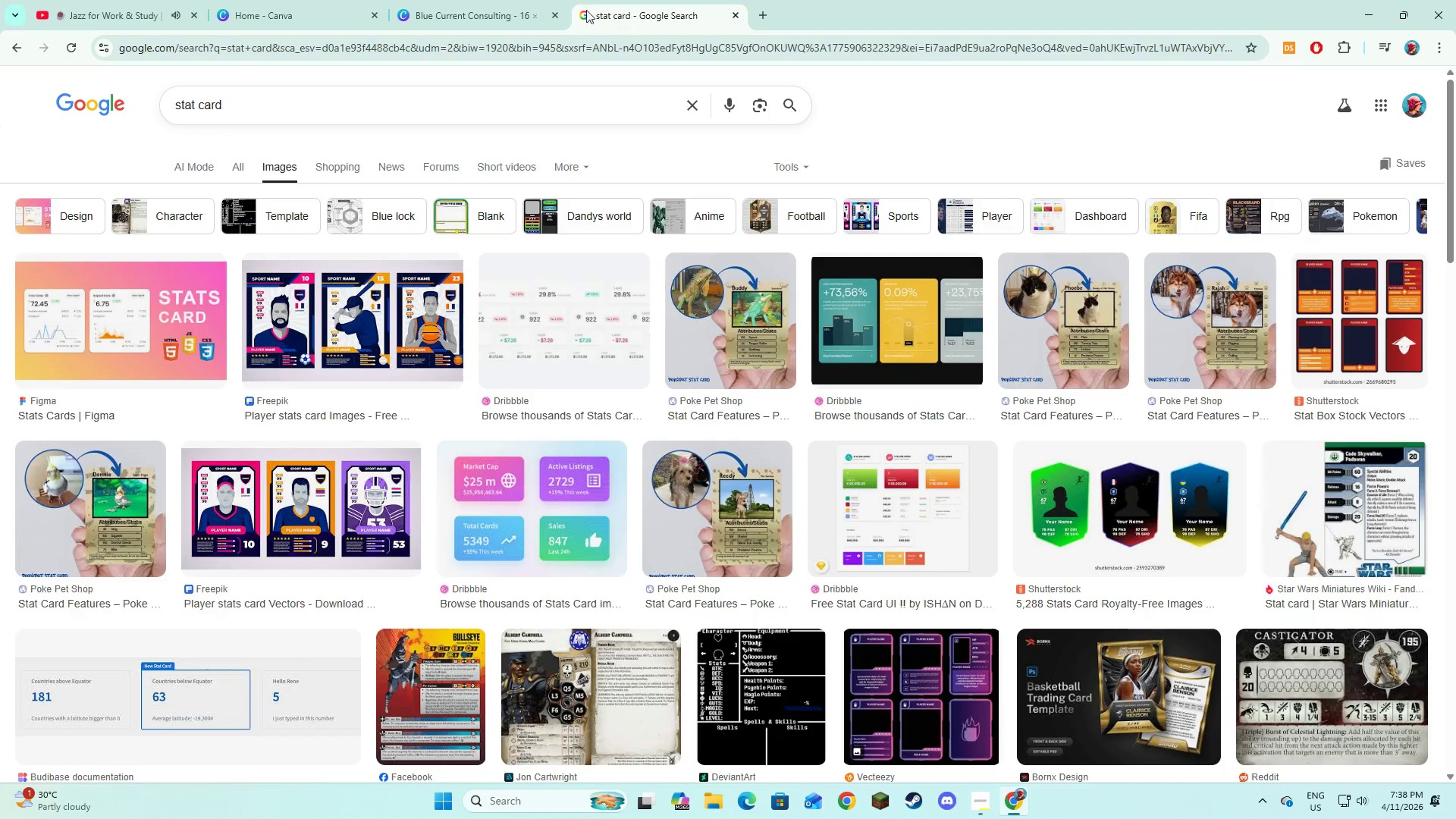 
left_click([490, 0])
 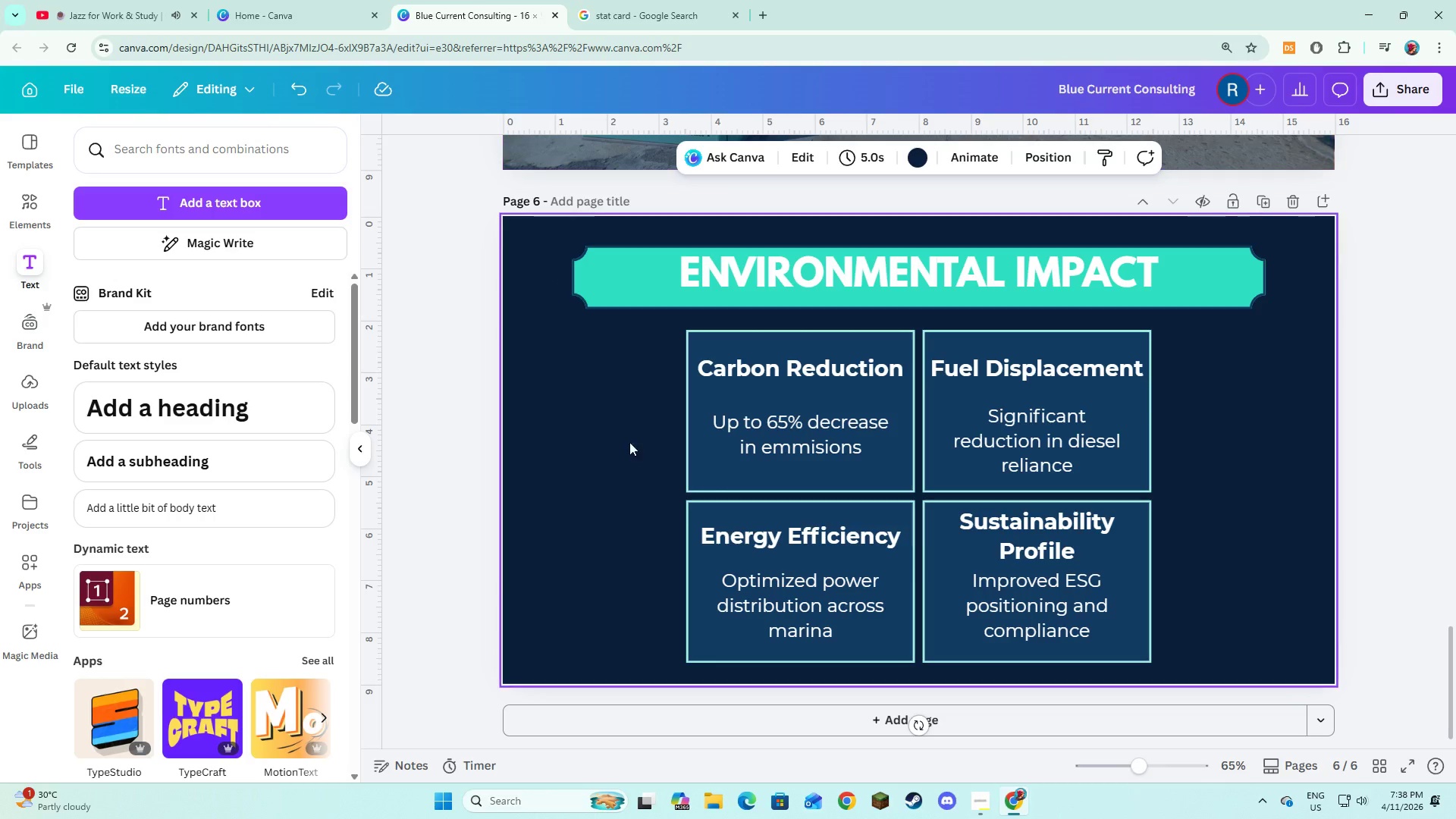 
left_click([642, 478])
 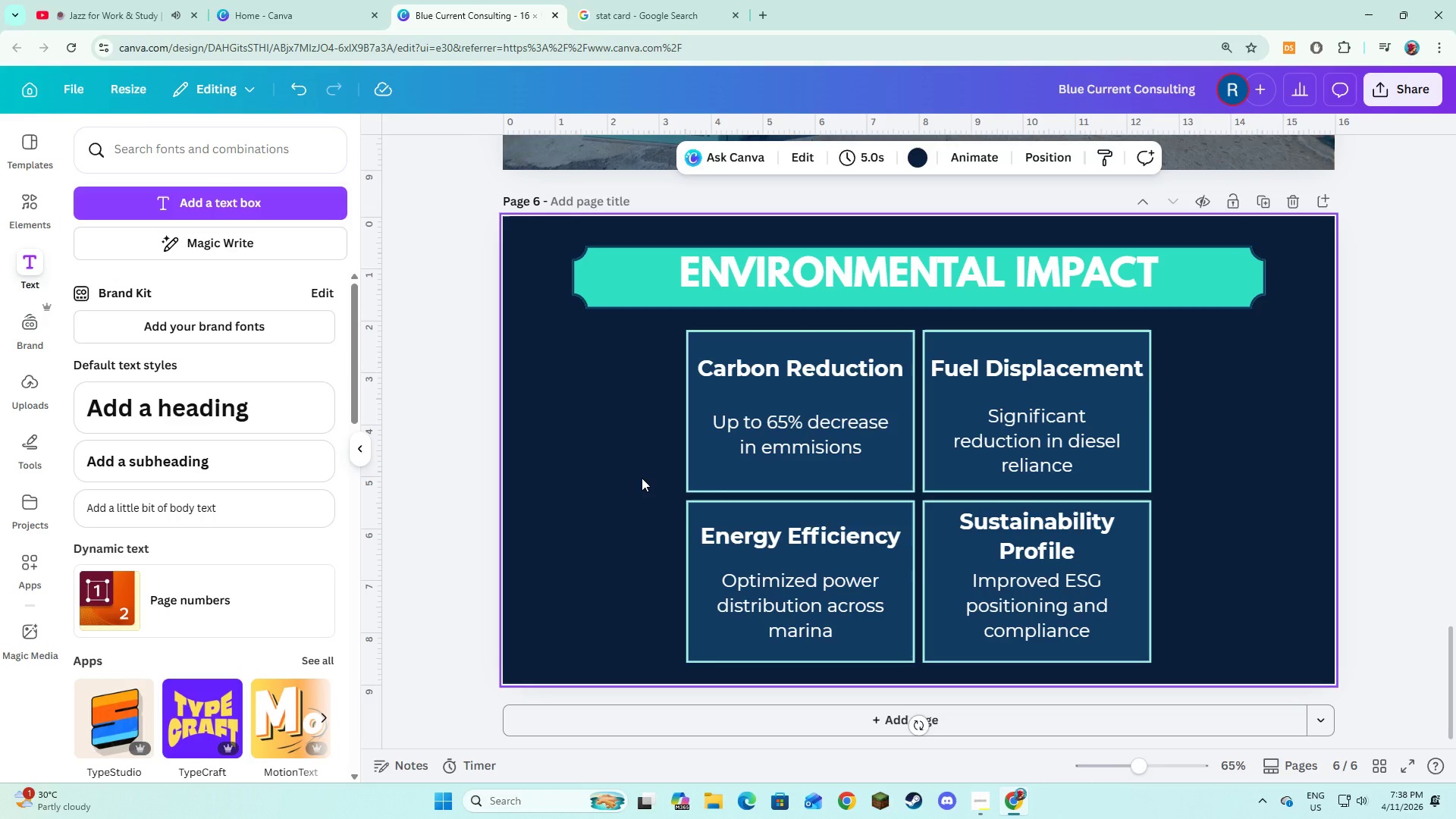 
left_click([610, 0])
 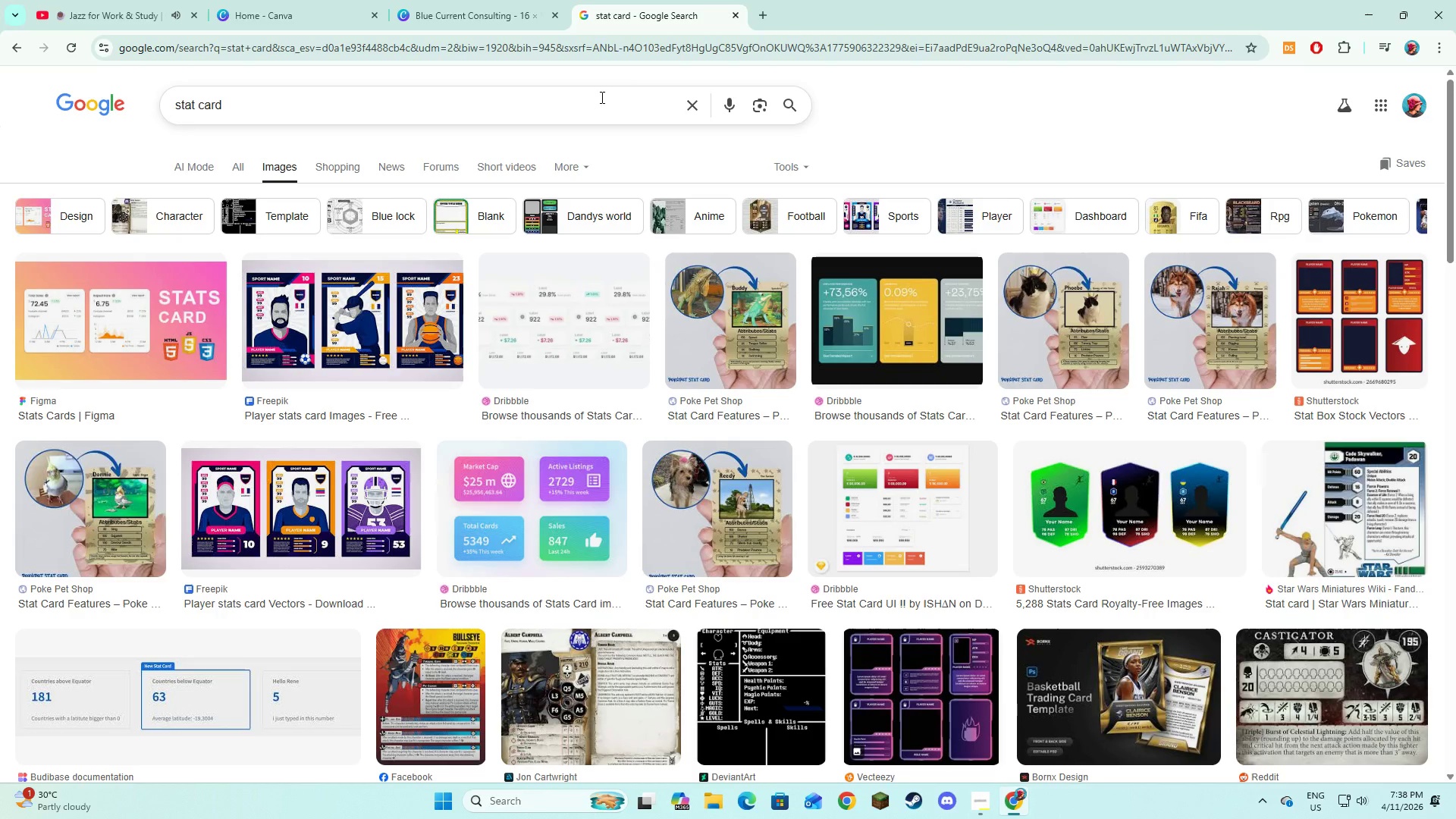 
left_click([504, 1])
 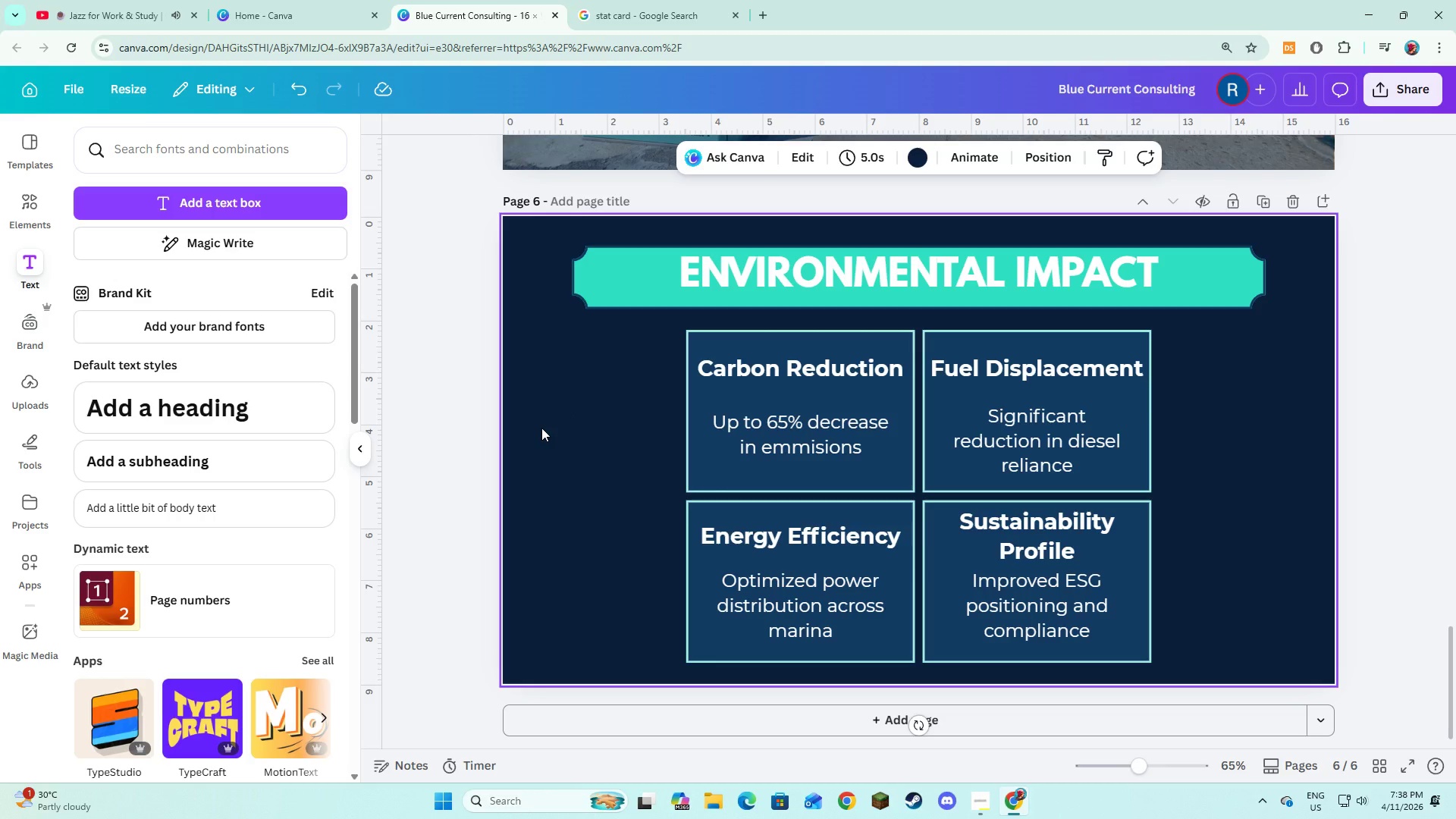 
wait(7.66)
 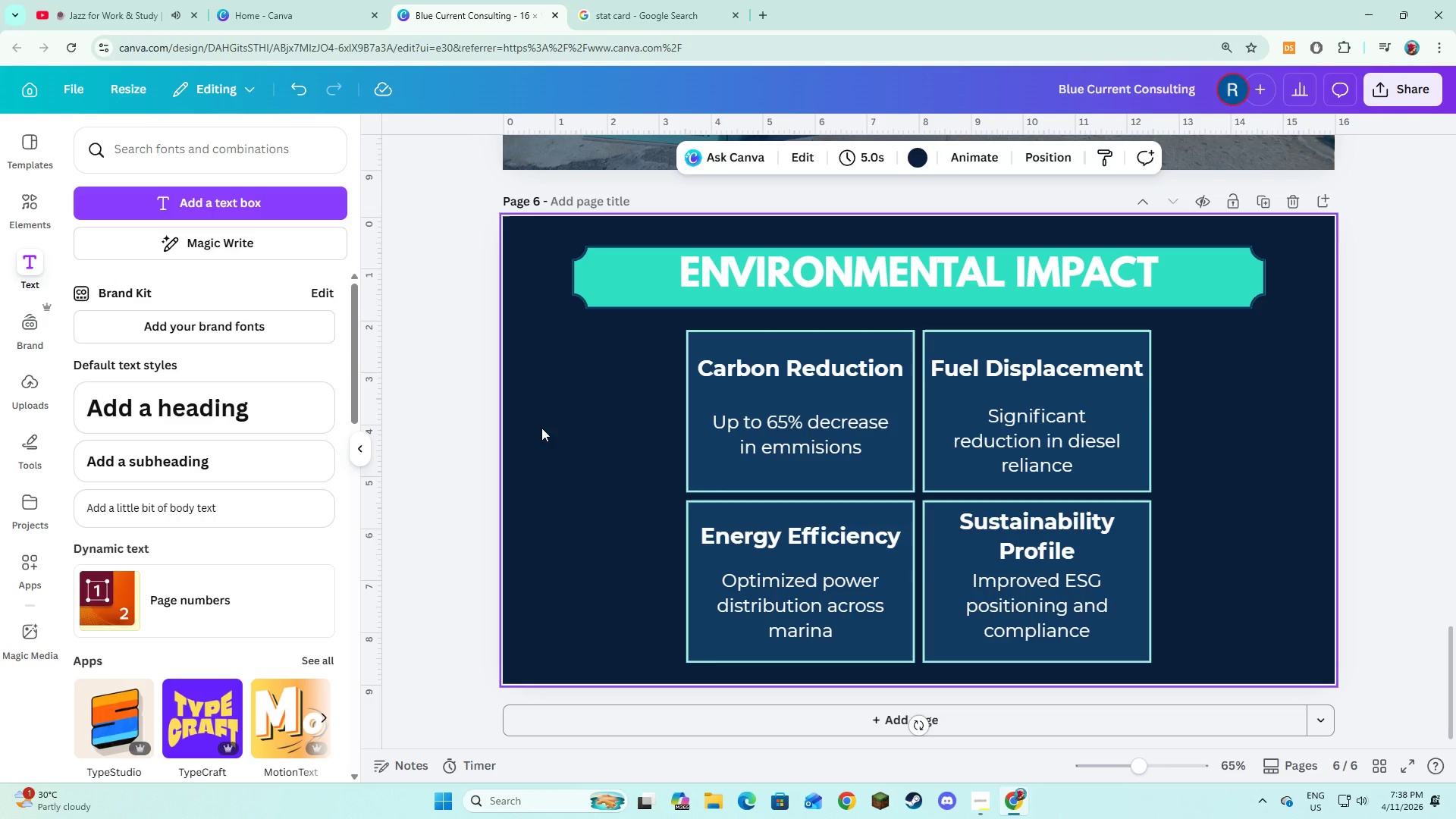 
left_click([18, 221])
 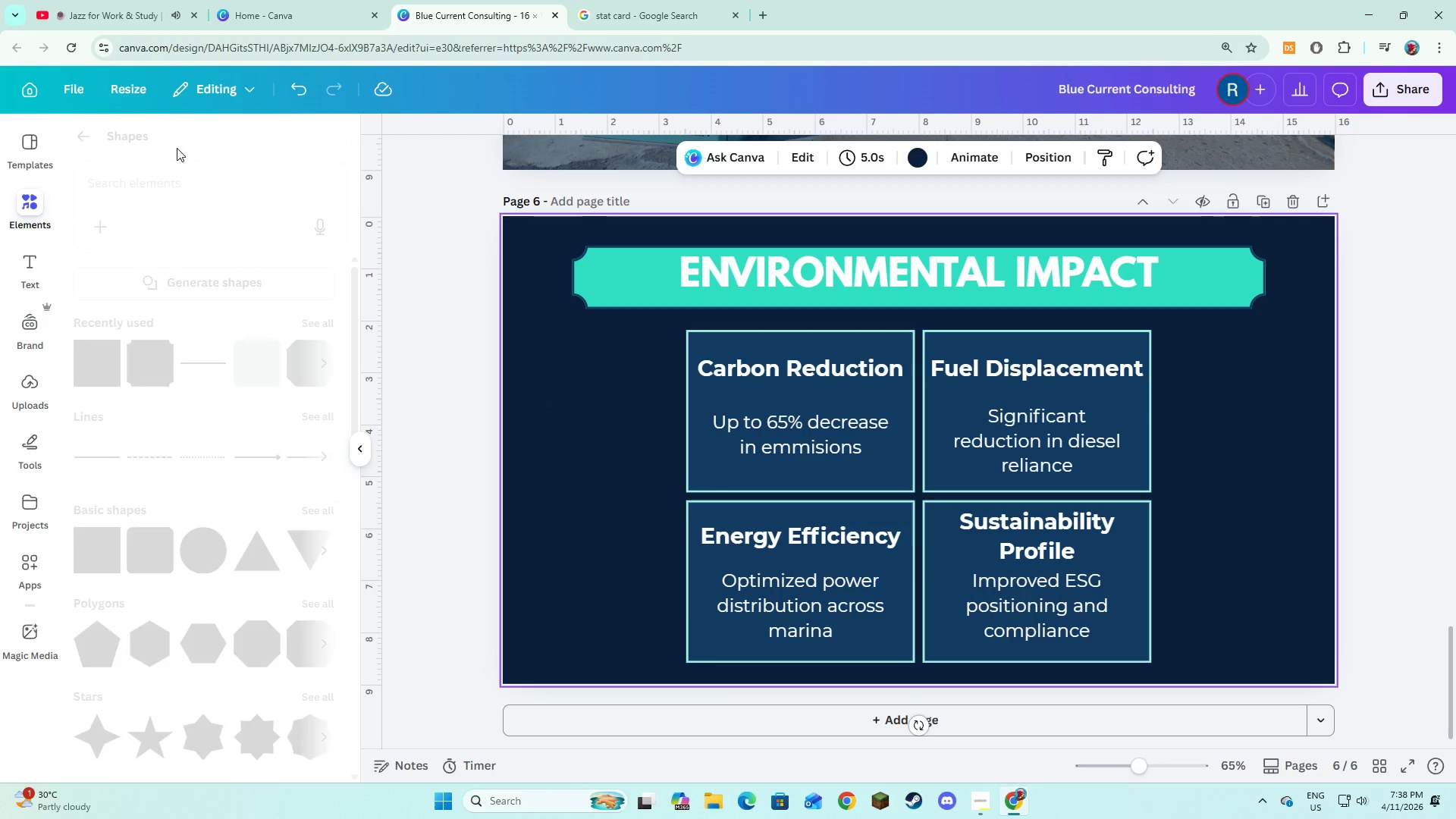 
left_click([177, 148])
 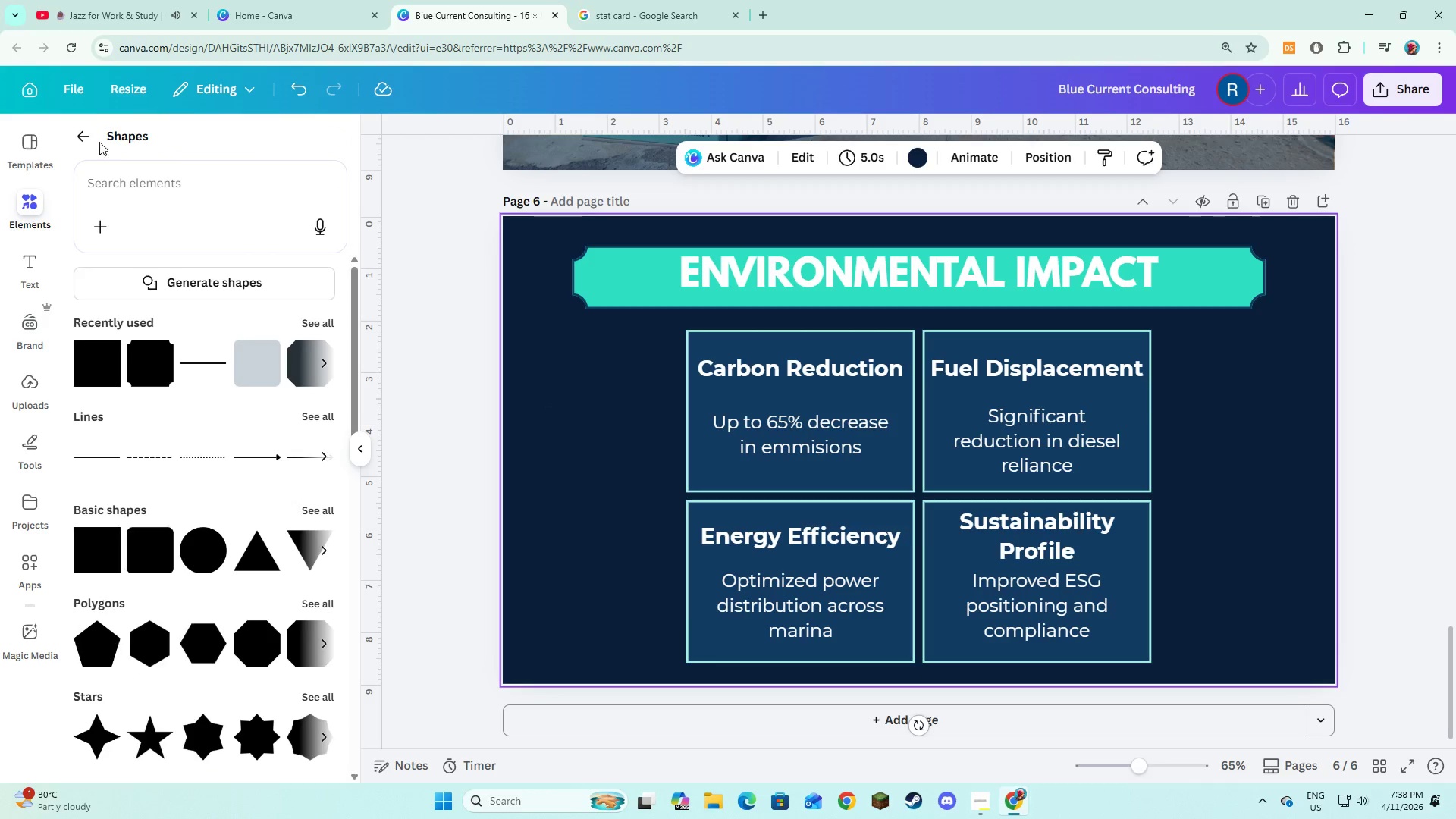 
left_click([94, 140])
 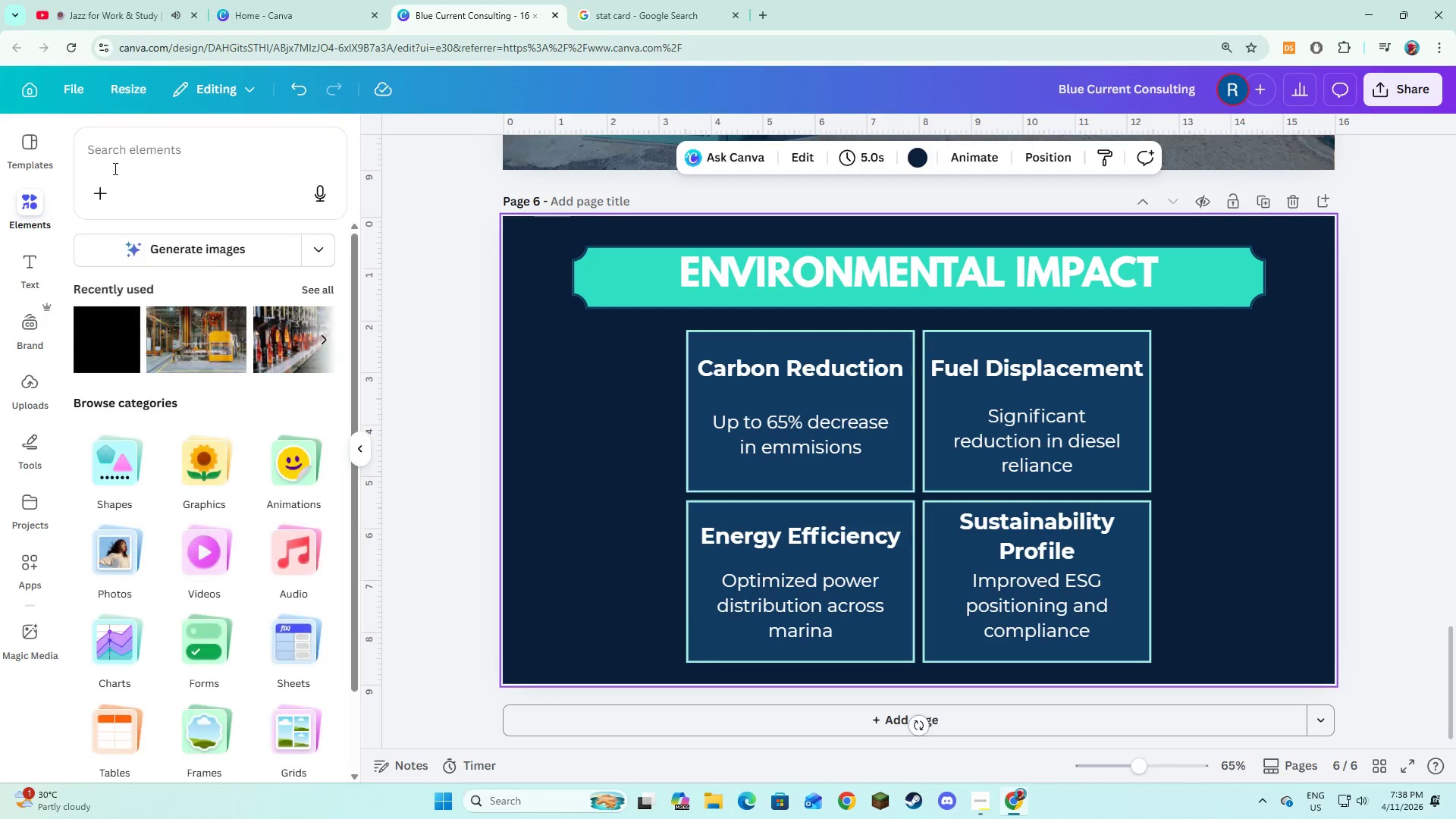 
left_click([132, 159])
 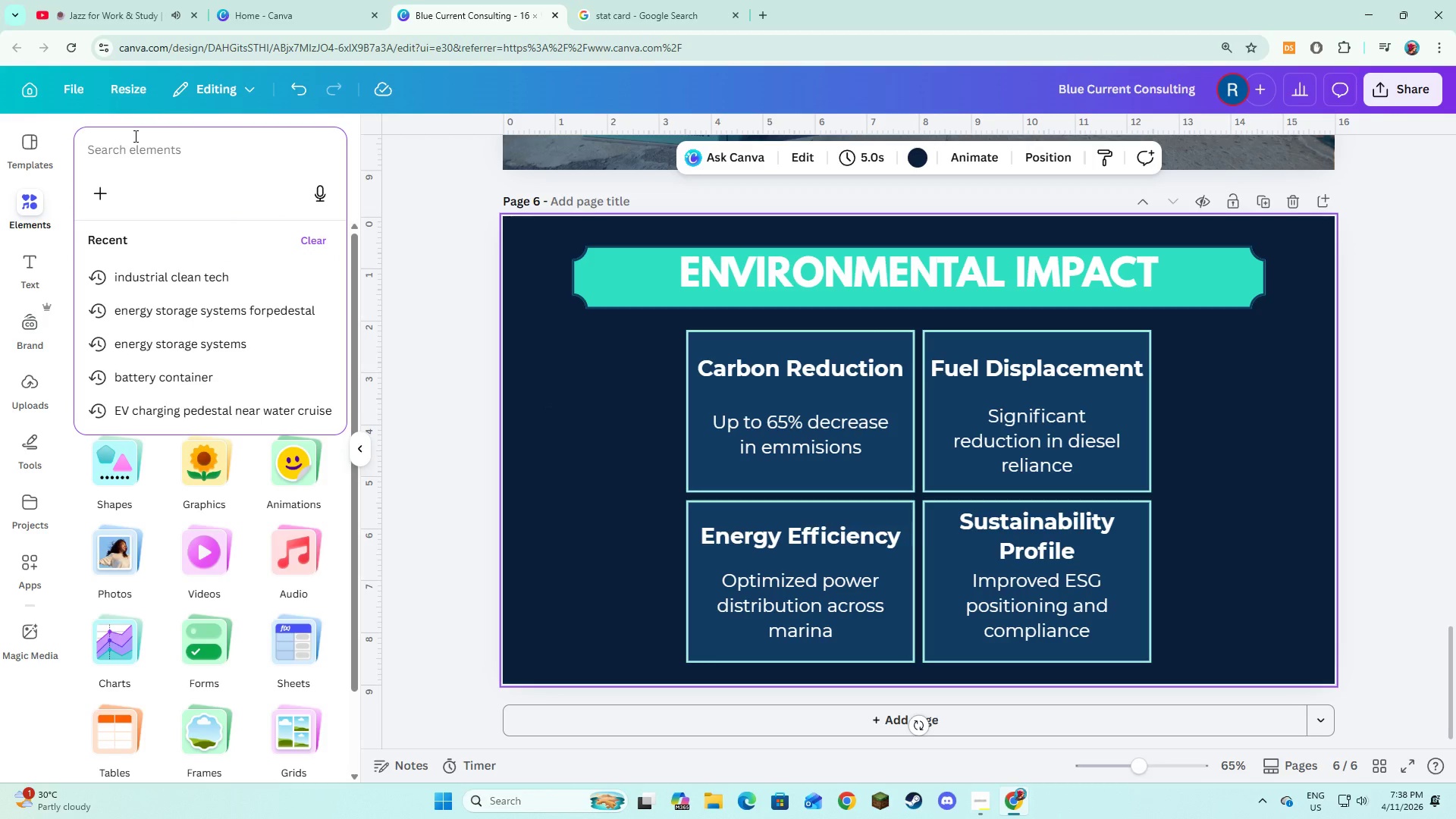 
type(CArbon reduction)
 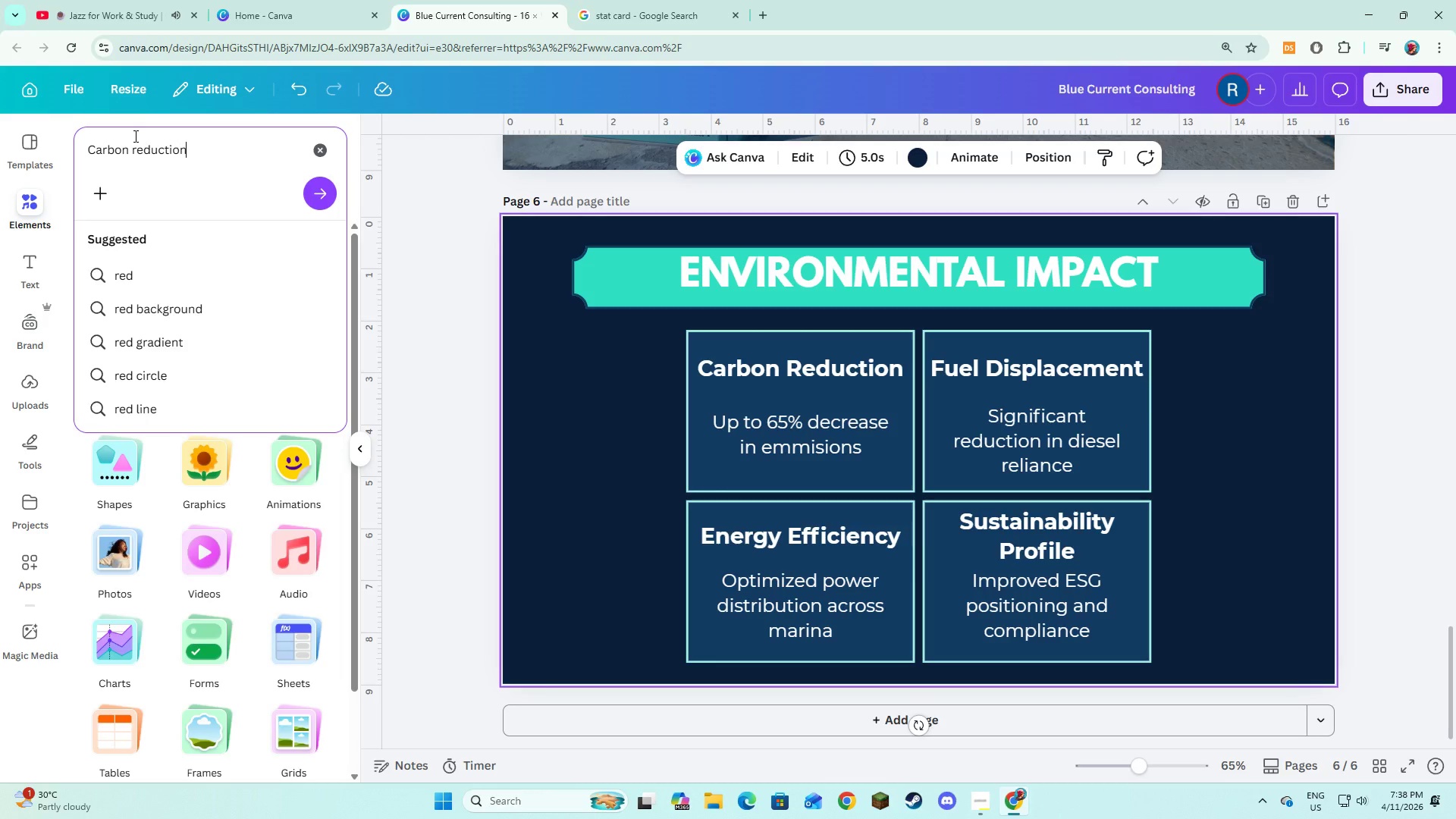 
key(Enter)
 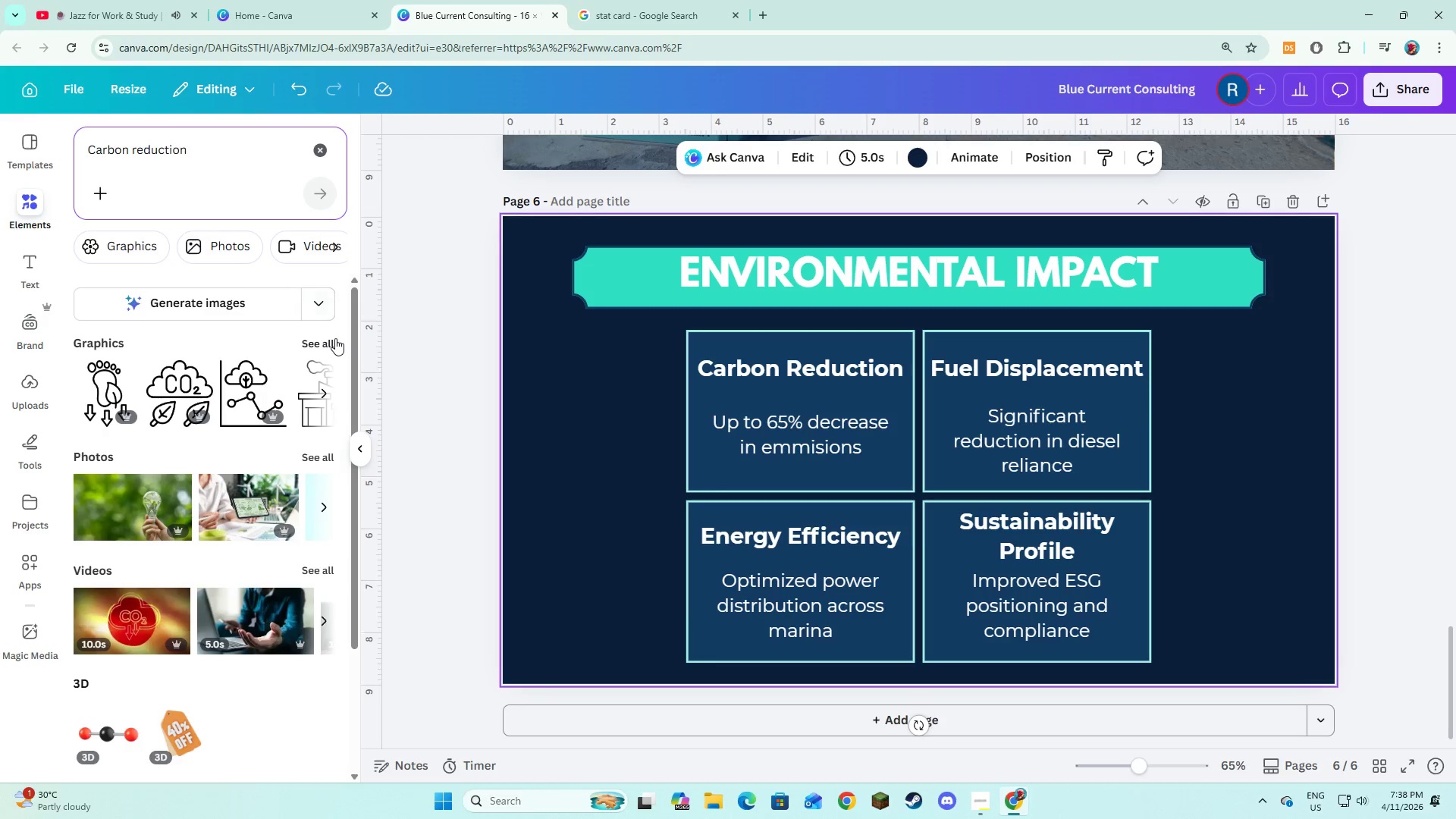 
left_click([335, 341])
 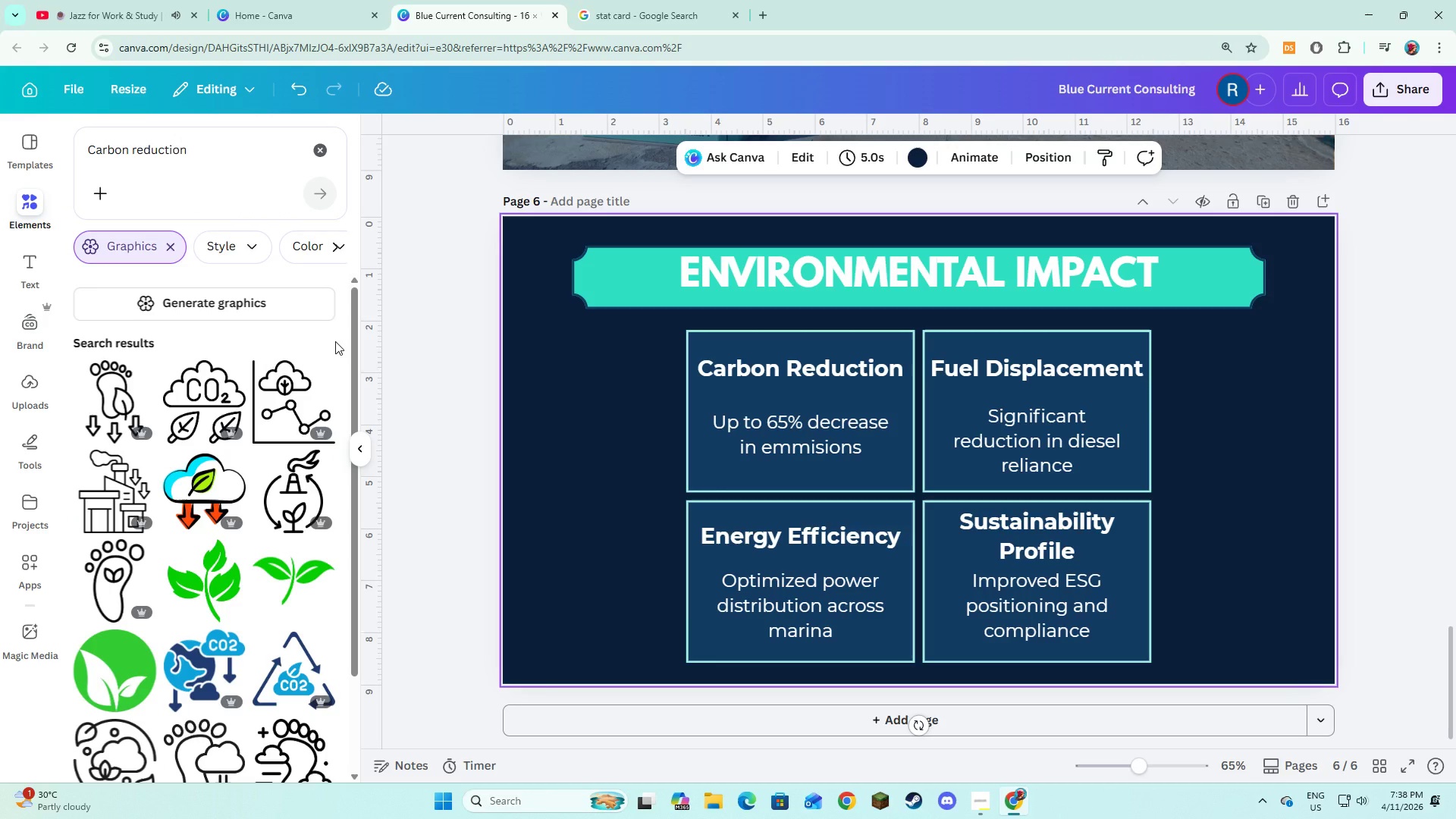 
wait(5.64)
 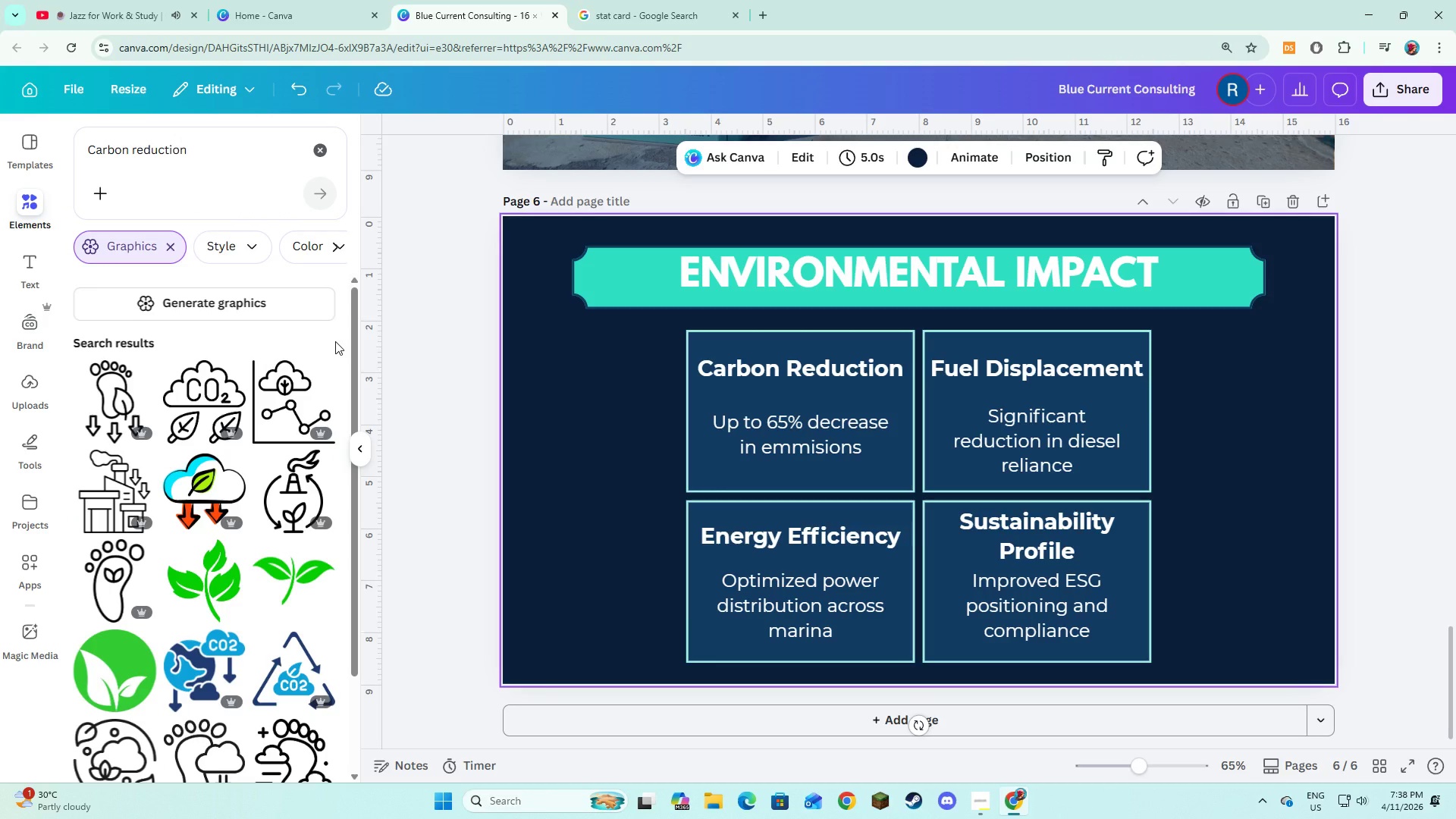 
scroll: coordinate [335, 341], scroll_direction: down, amount: 10.0
 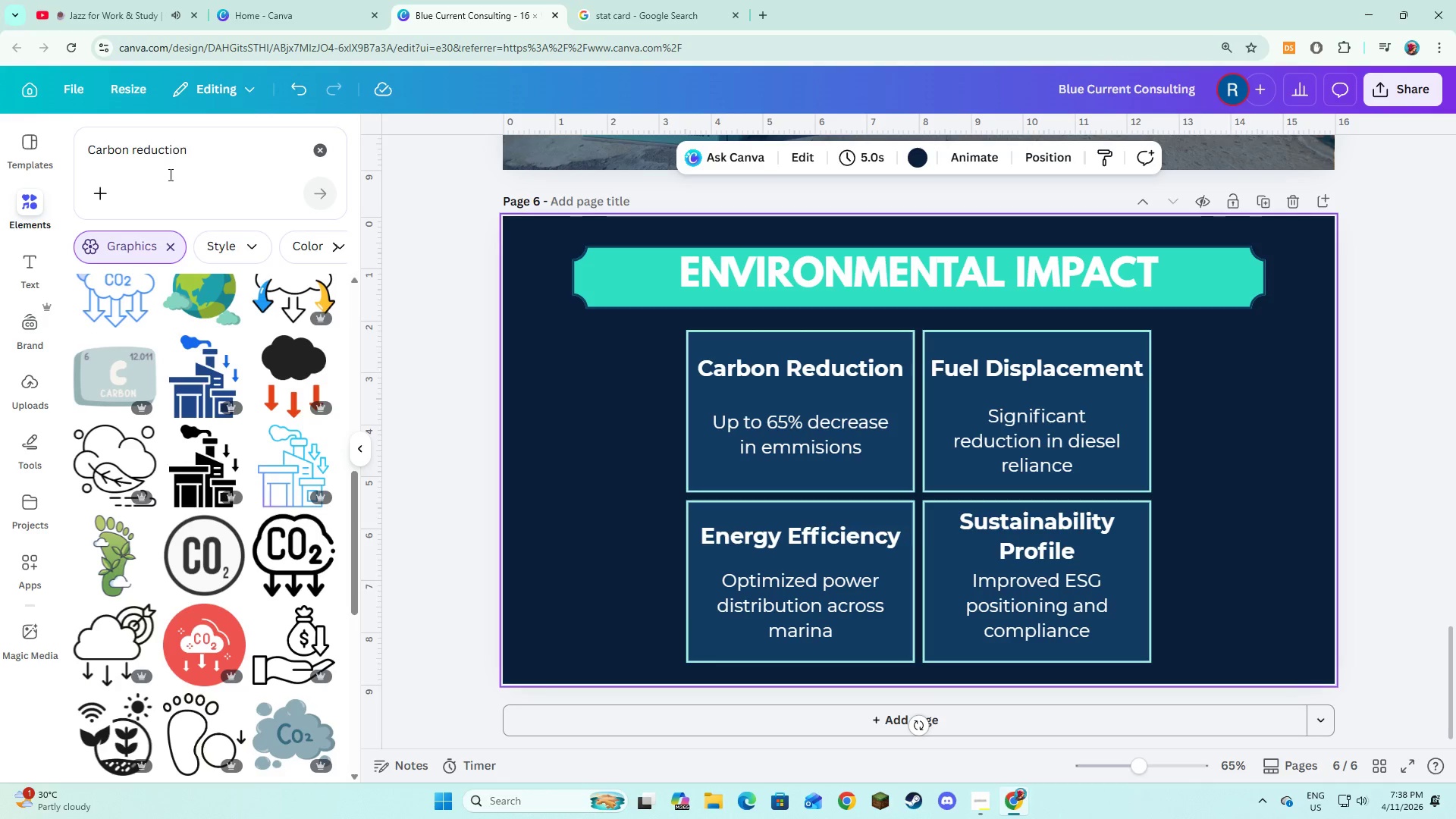 
left_click_drag(start_coordinate=[189, 156], to_coordinate=[61, 152])
 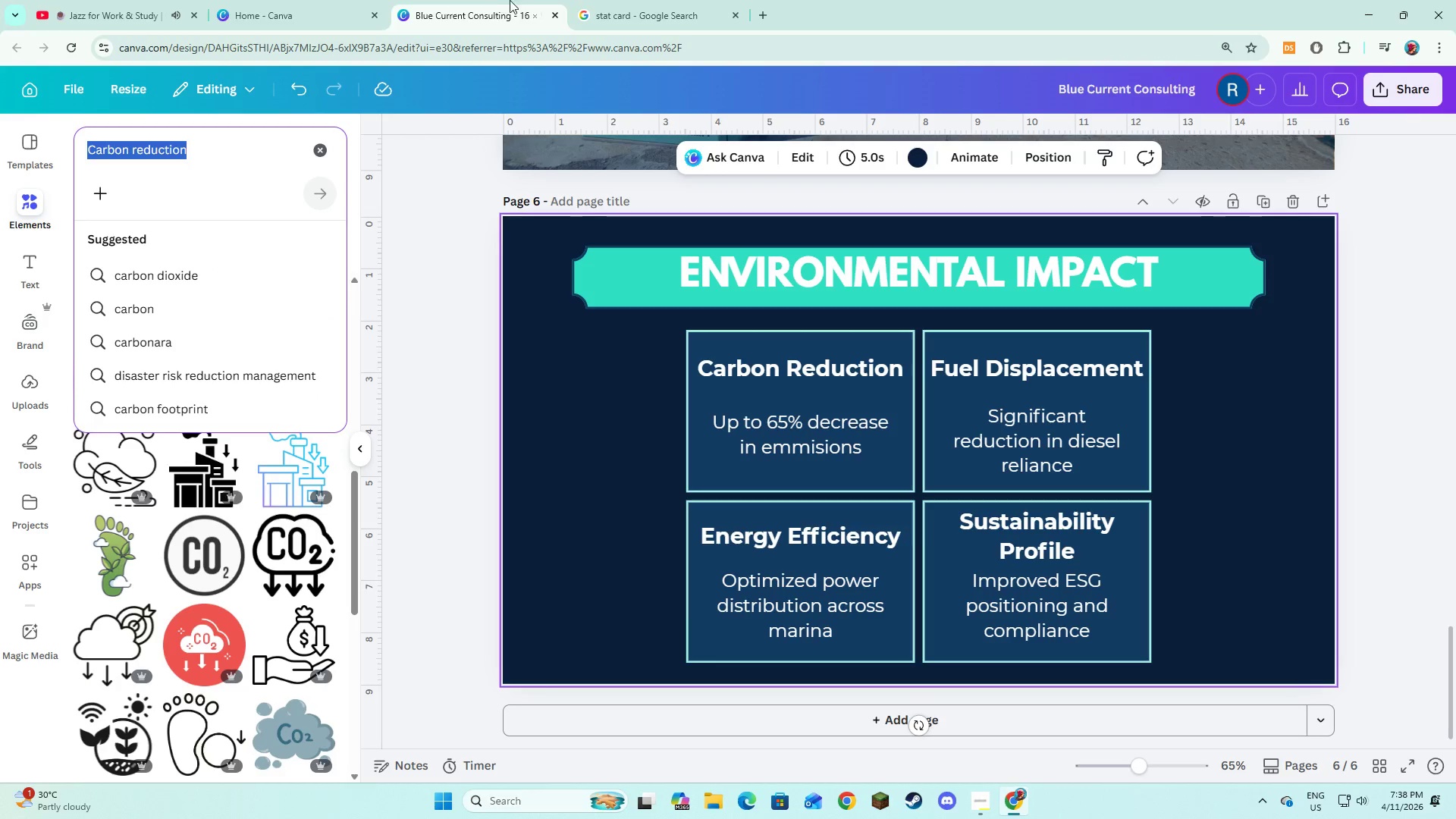 
key(Control+C)
 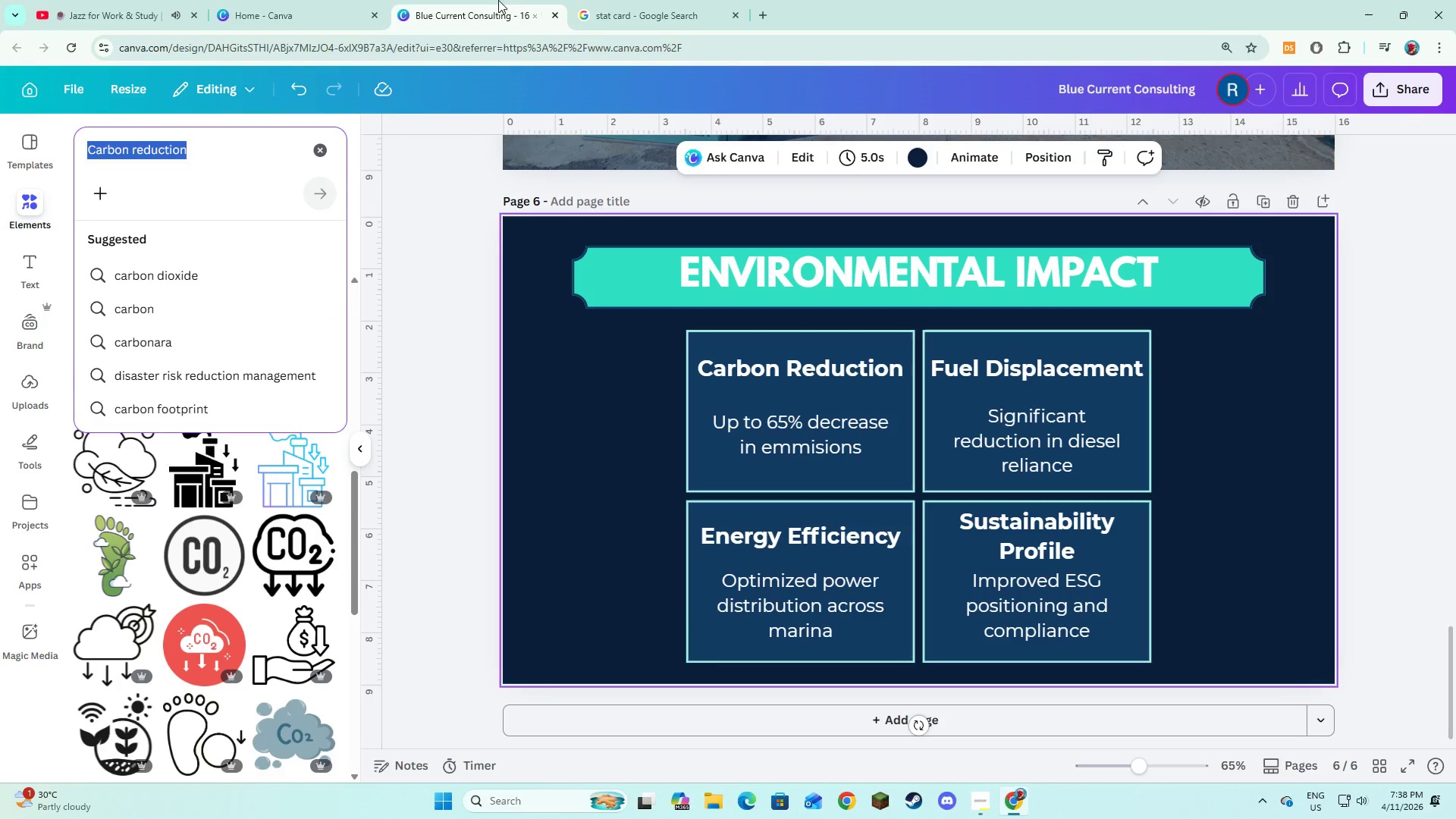 
key(Control+C)
 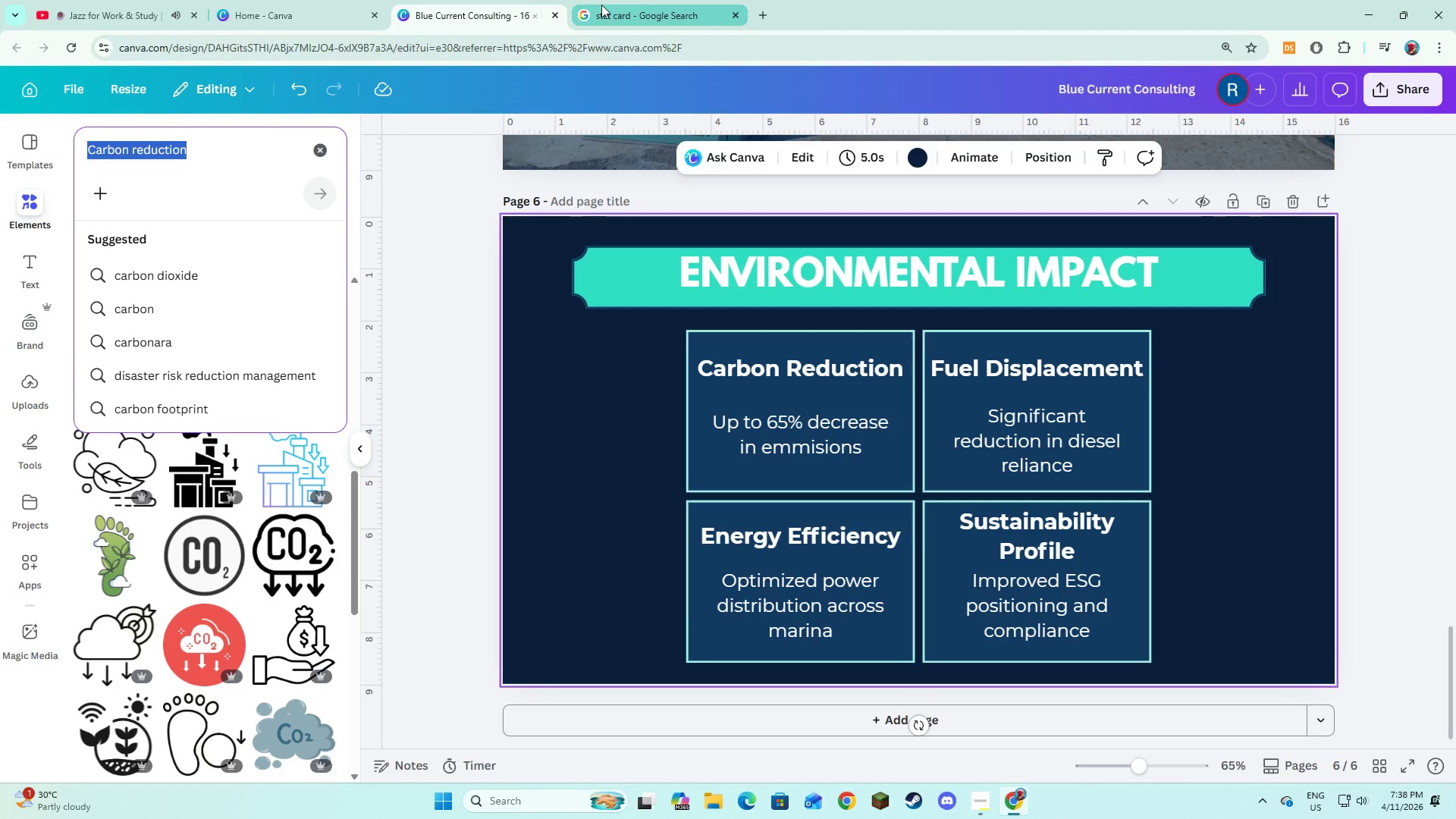 
double_click([635, 5])
 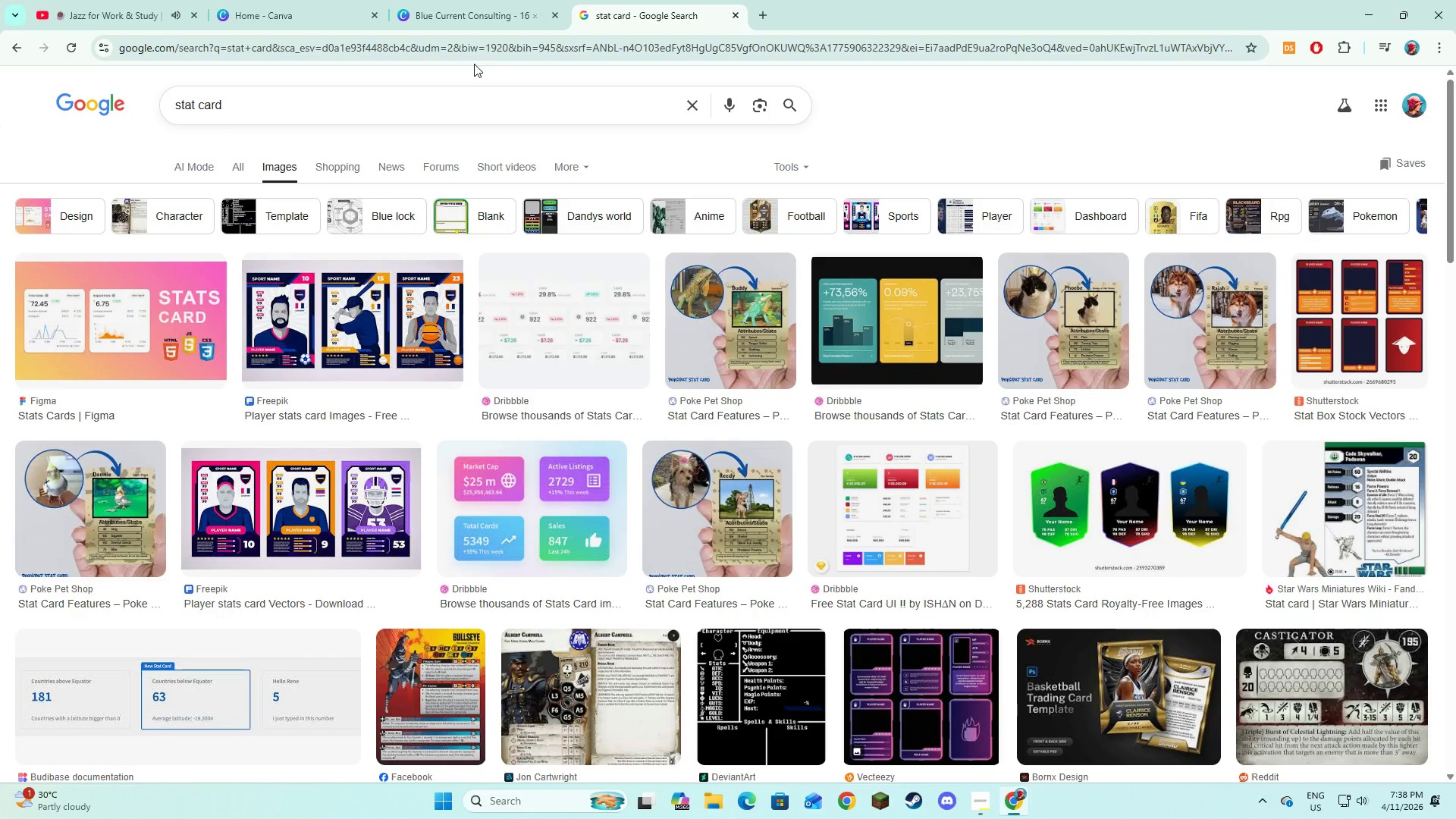 
left_click_drag(start_coordinate=[474, 64], to_coordinate=[467, 80])
 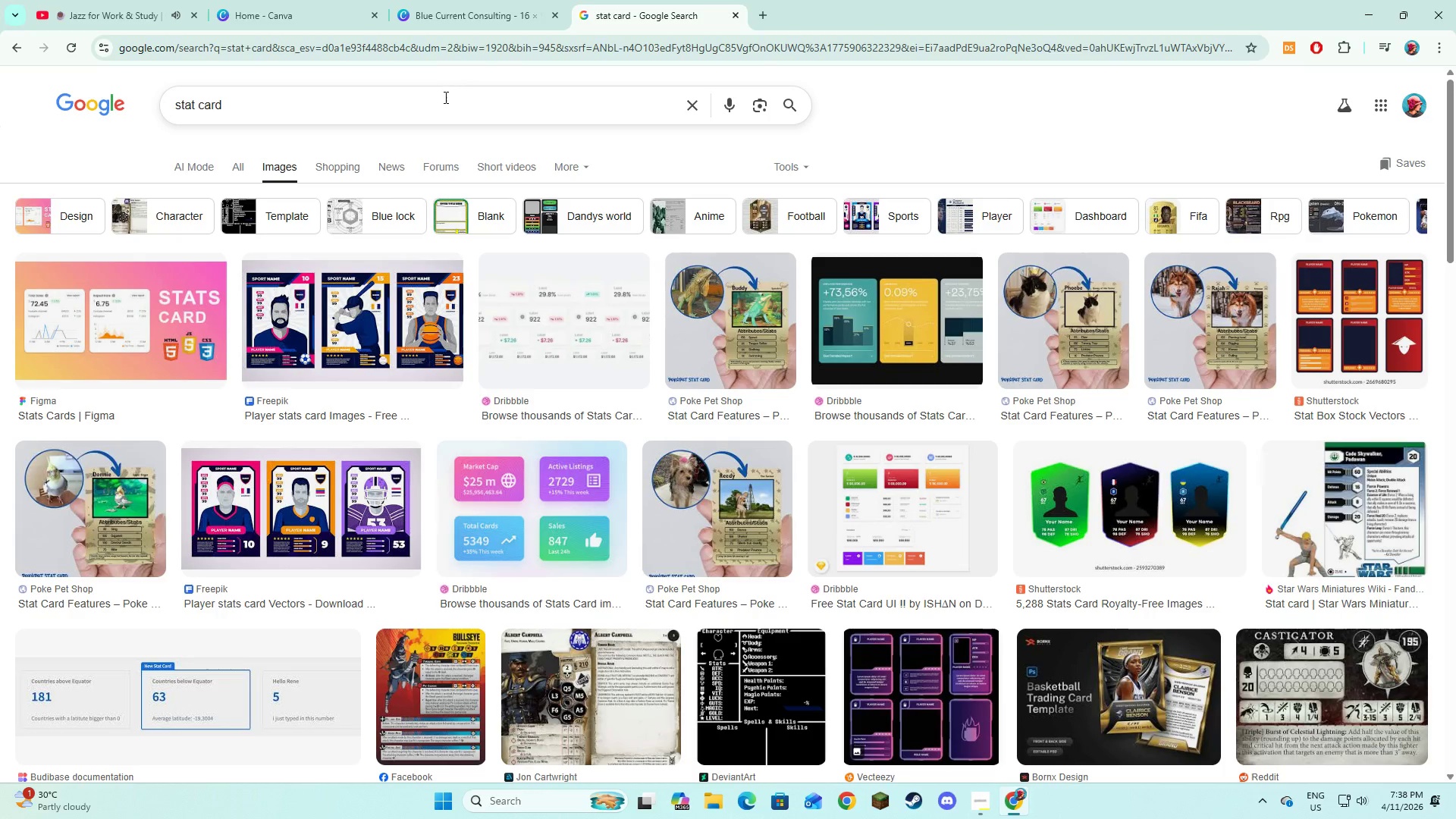 
triple_click([444, 97])
 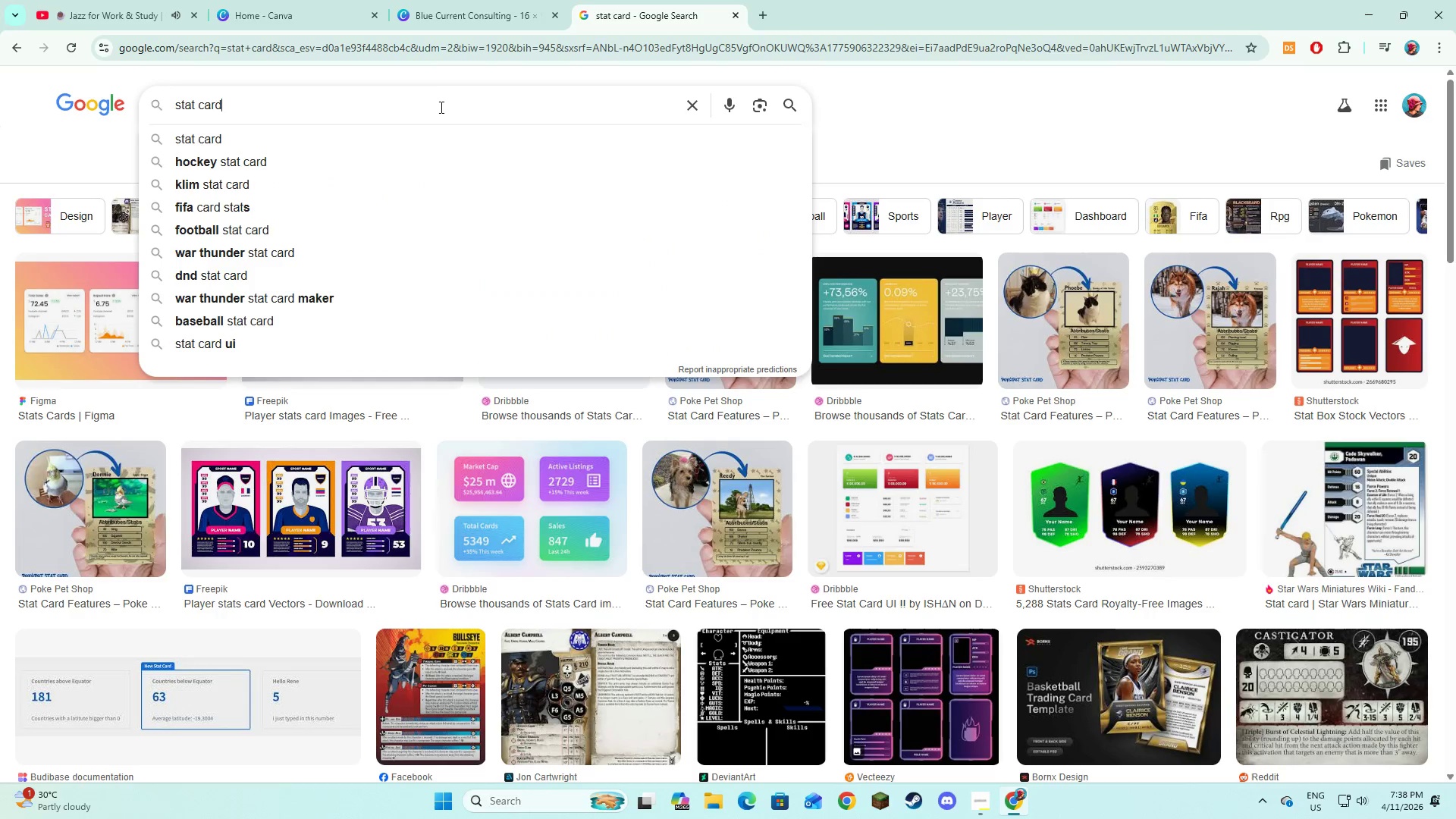 
left_click_drag(start_coordinate=[440, 107], to_coordinate=[111, 107])
 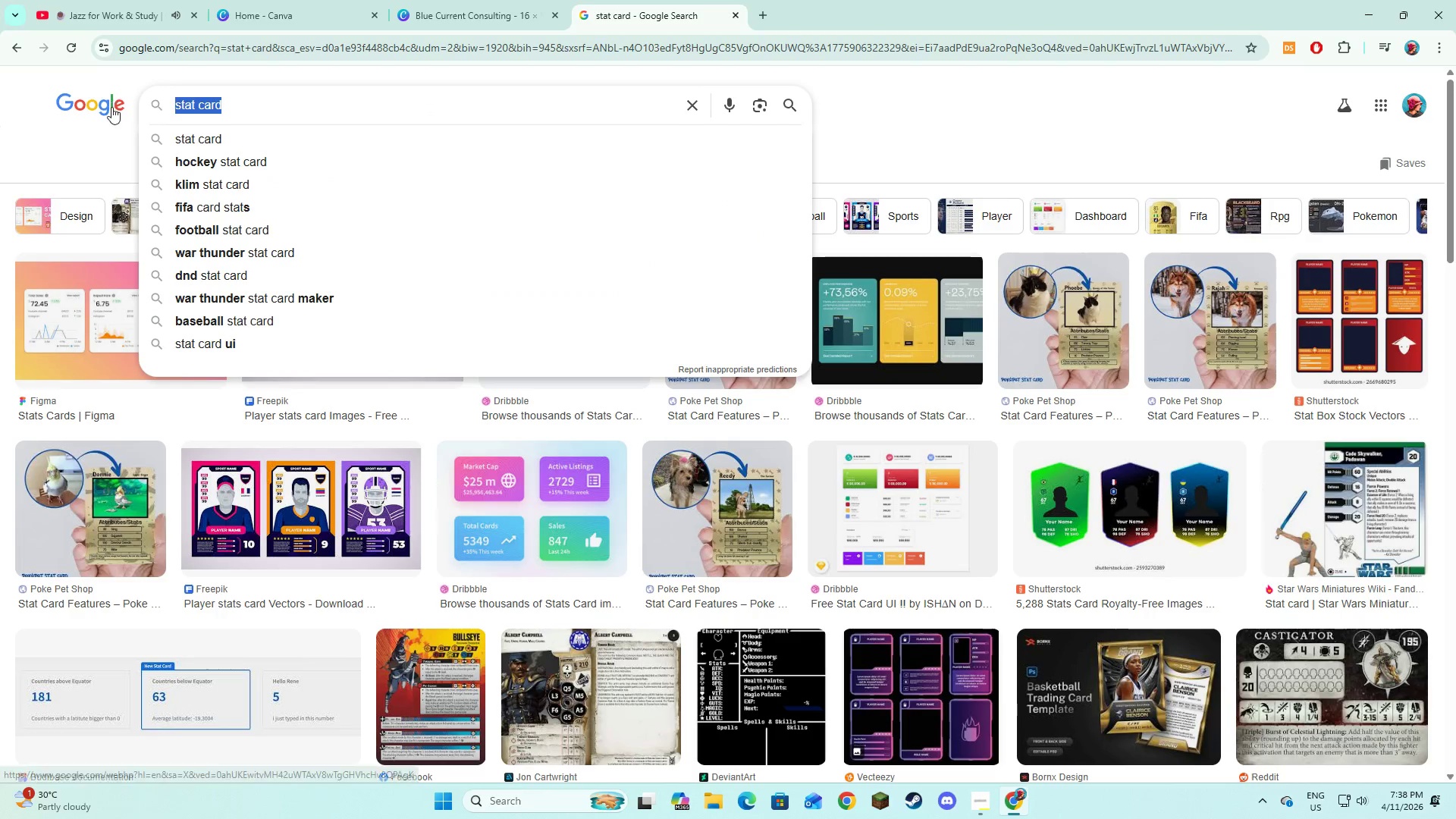 
key(Control+V)
 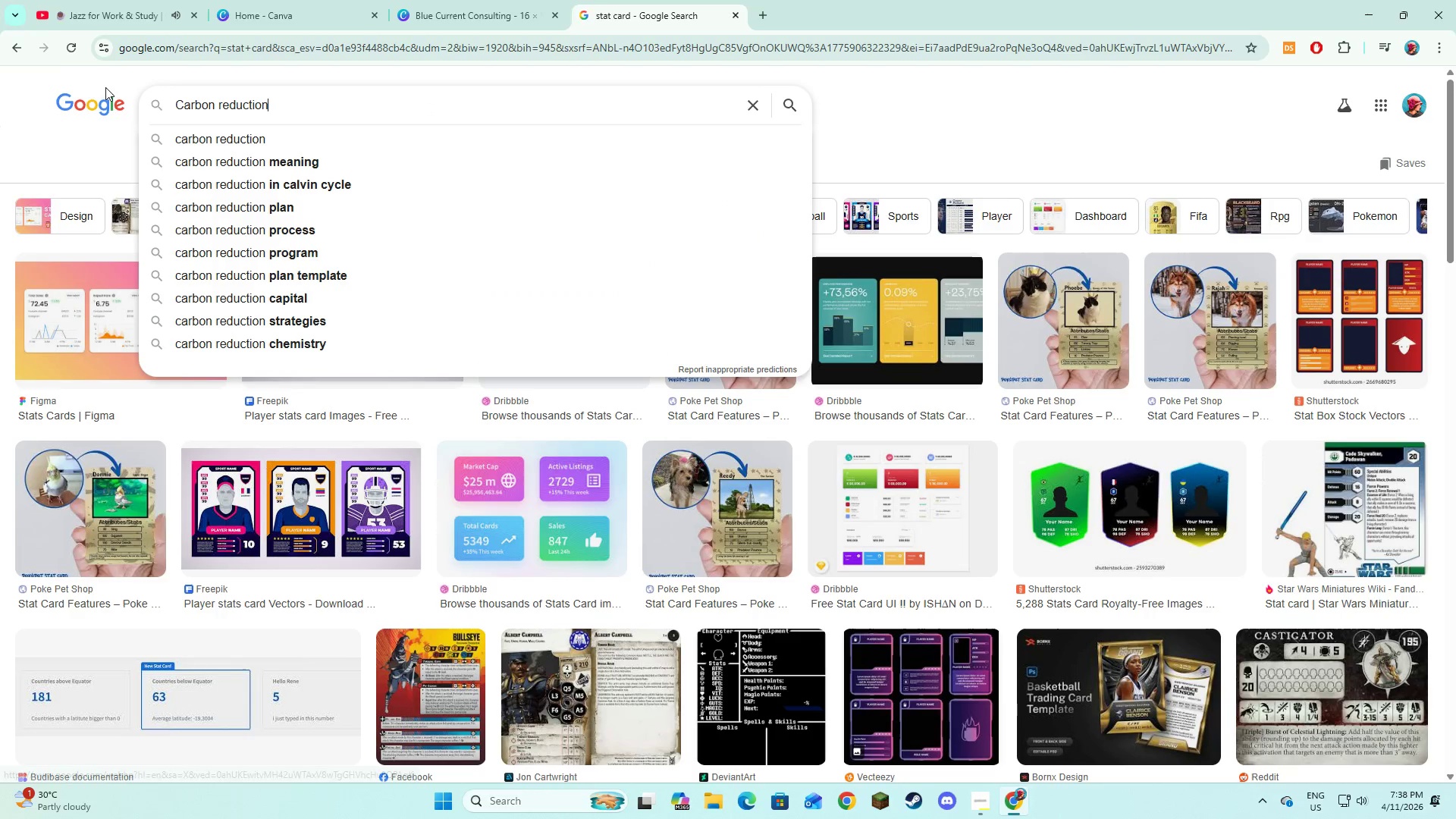 
key(NumpadEnter)
 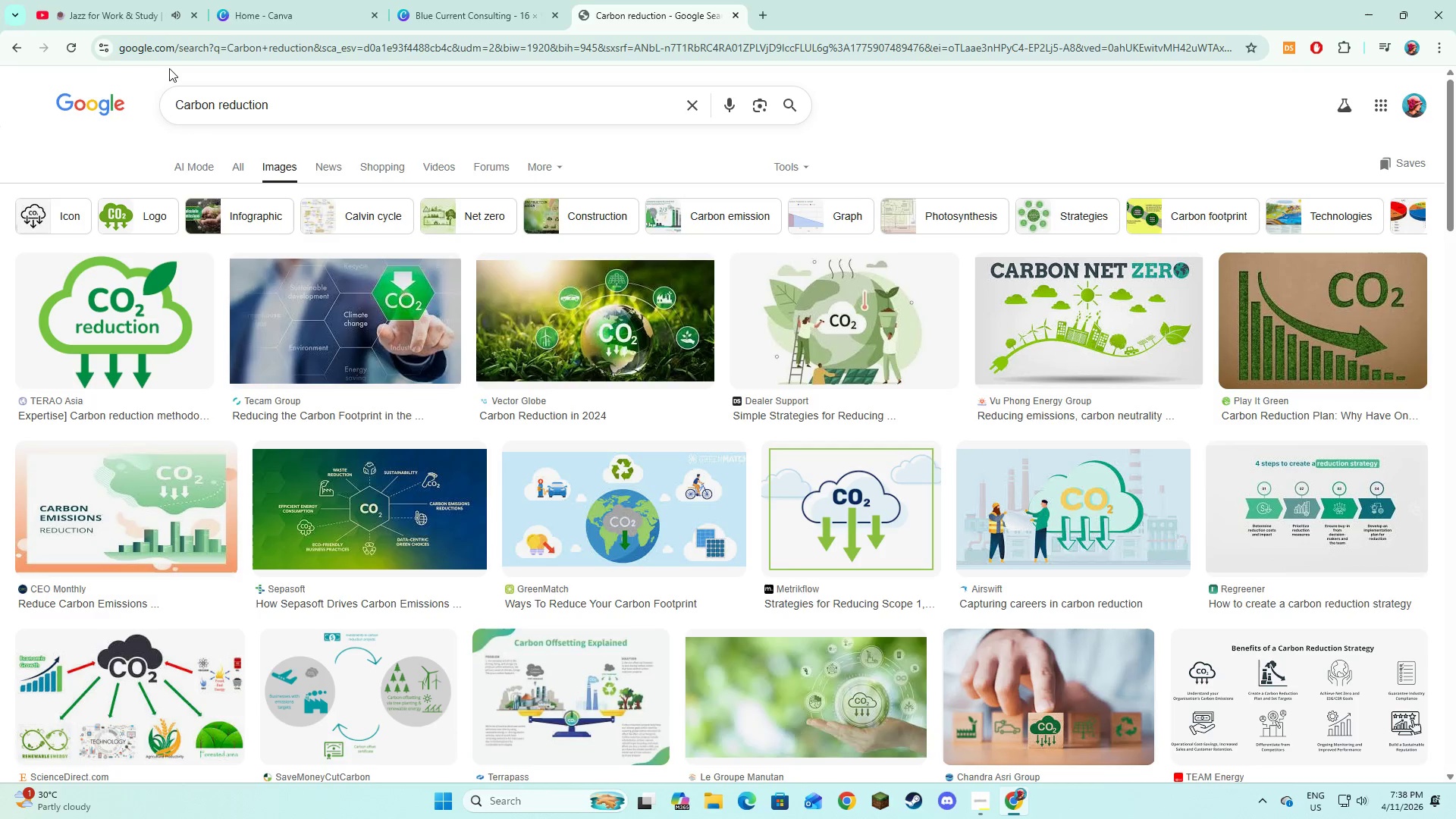 
left_click([400, 0])
 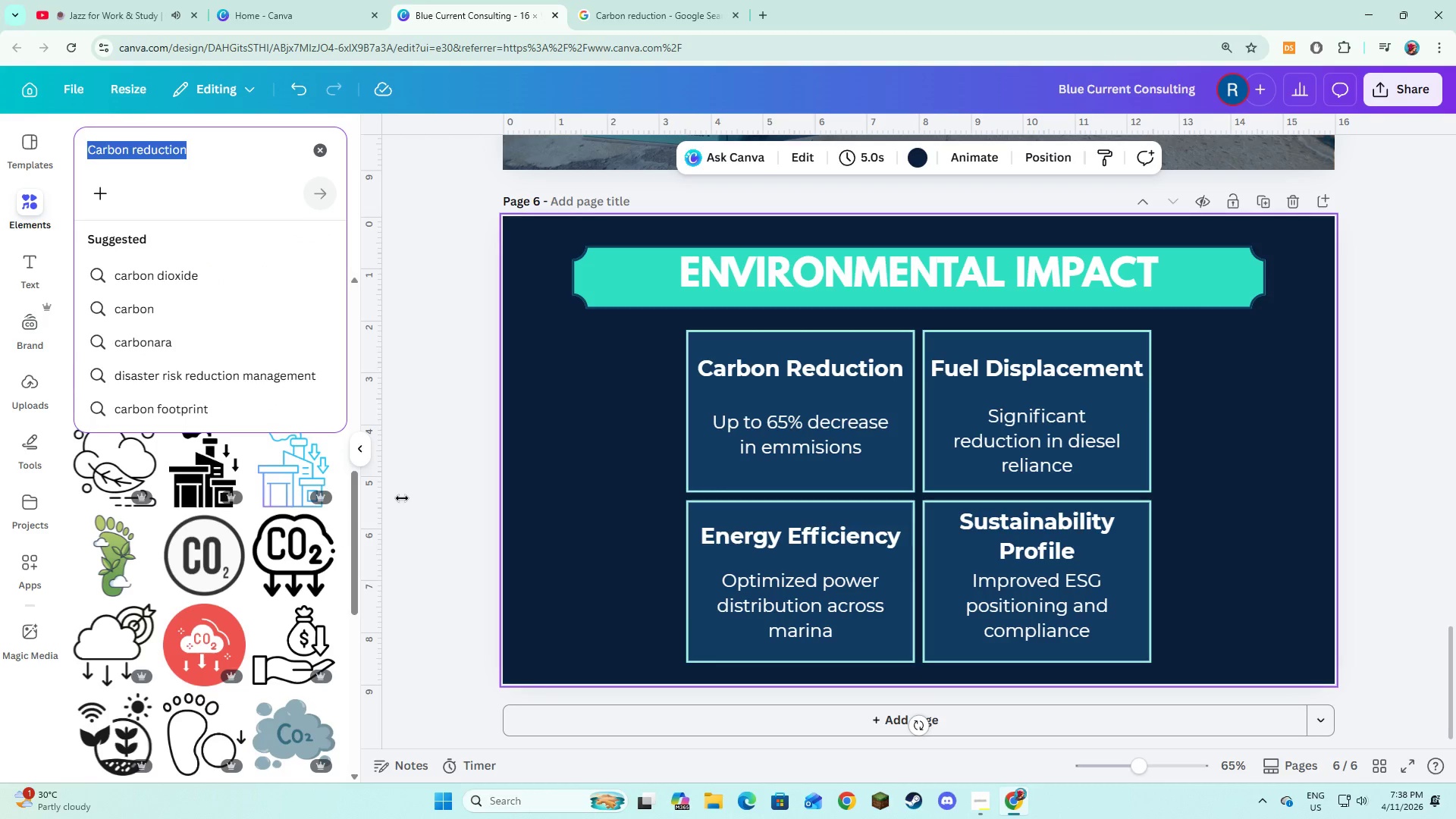 
left_click([442, 468])
 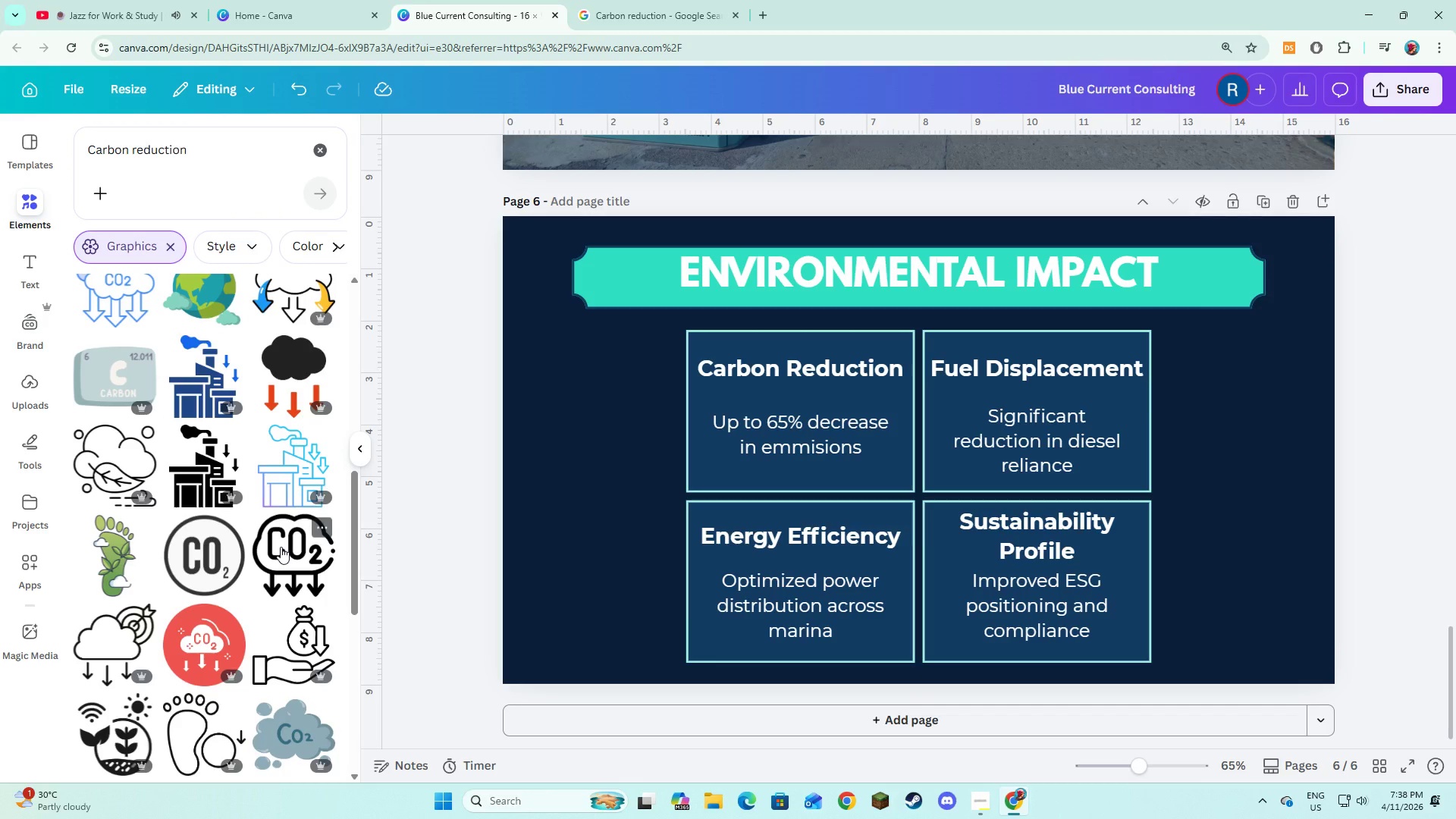 
left_click([281, 547])
 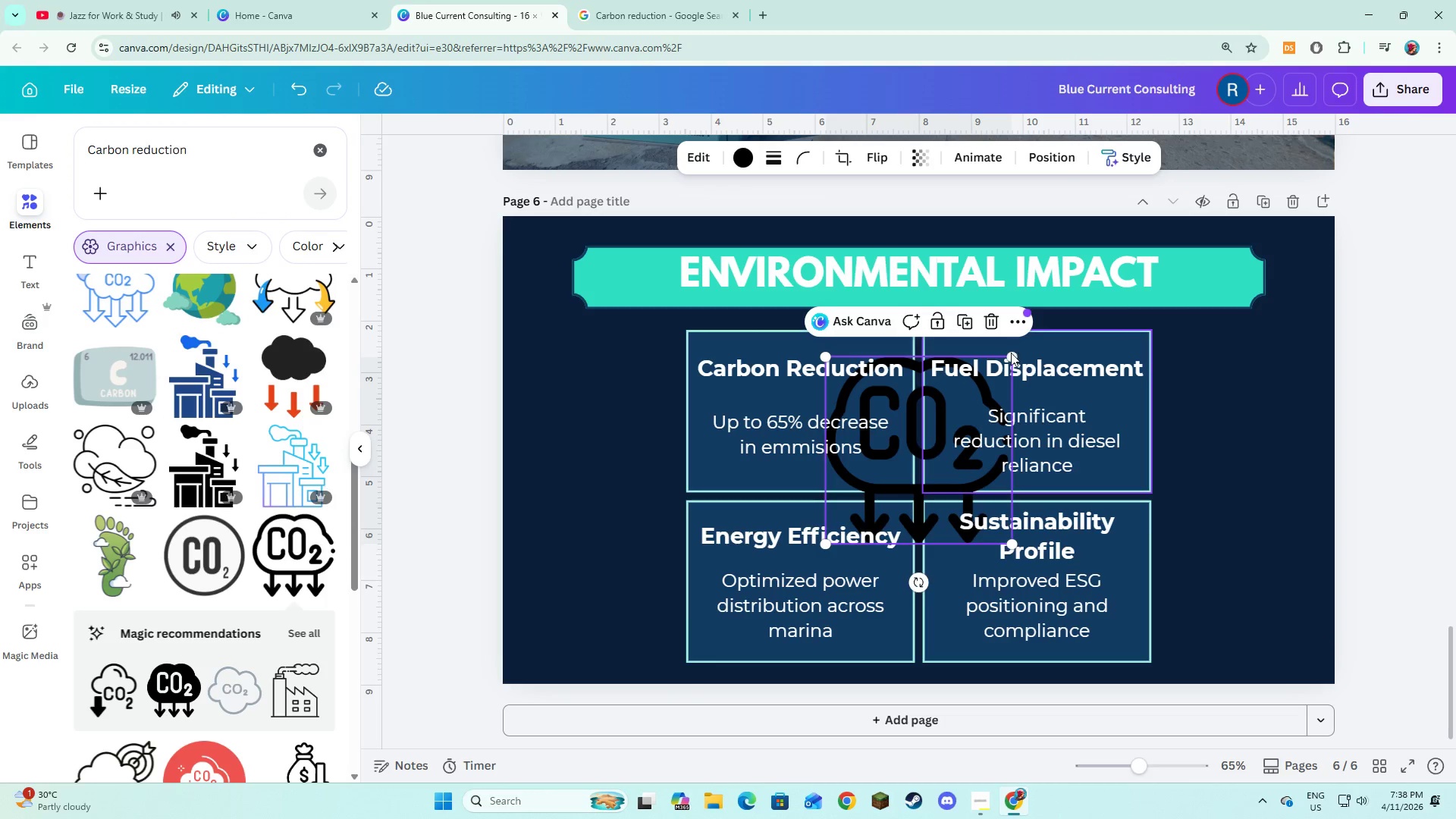 
left_click_drag(start_coordinate=[1012, 356], to_coordinate=[913, 475])
 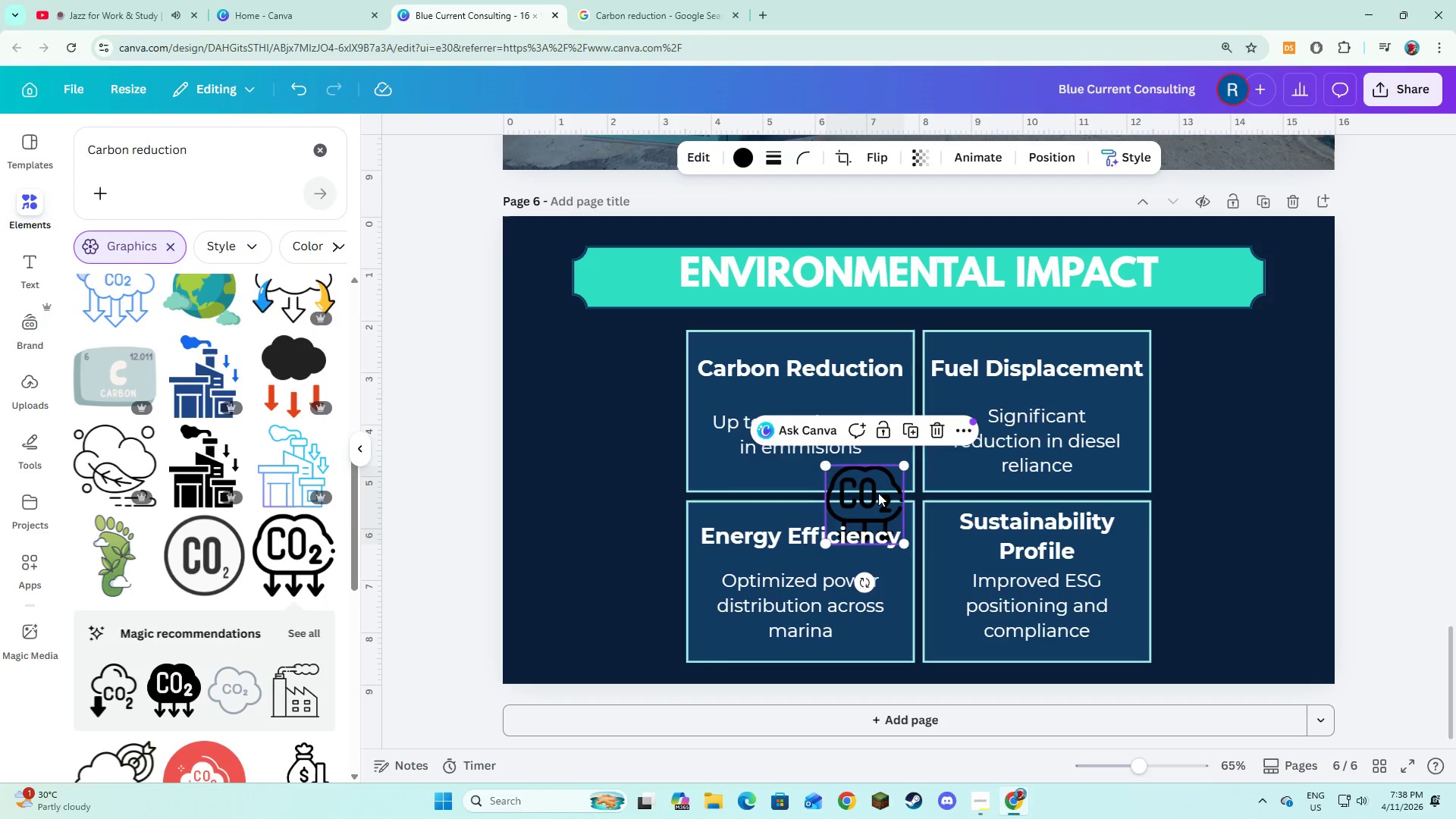 
left_click_drag(start_coordinate=[878, 493], to_coordinate=[605, 384])
 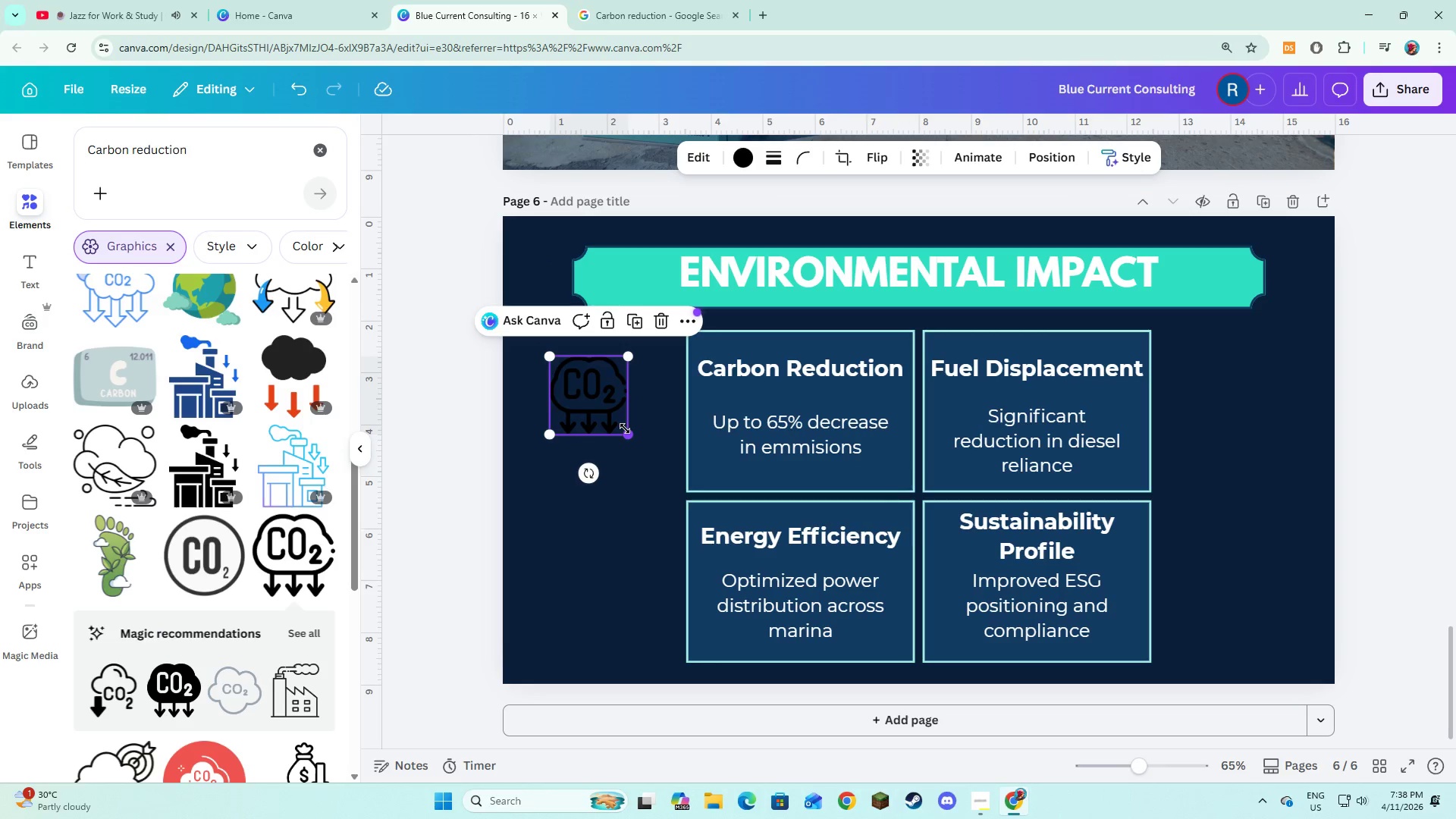 
left_click_drag(start_coordinate=[626, 431], to_coordinate=[641, 453])
 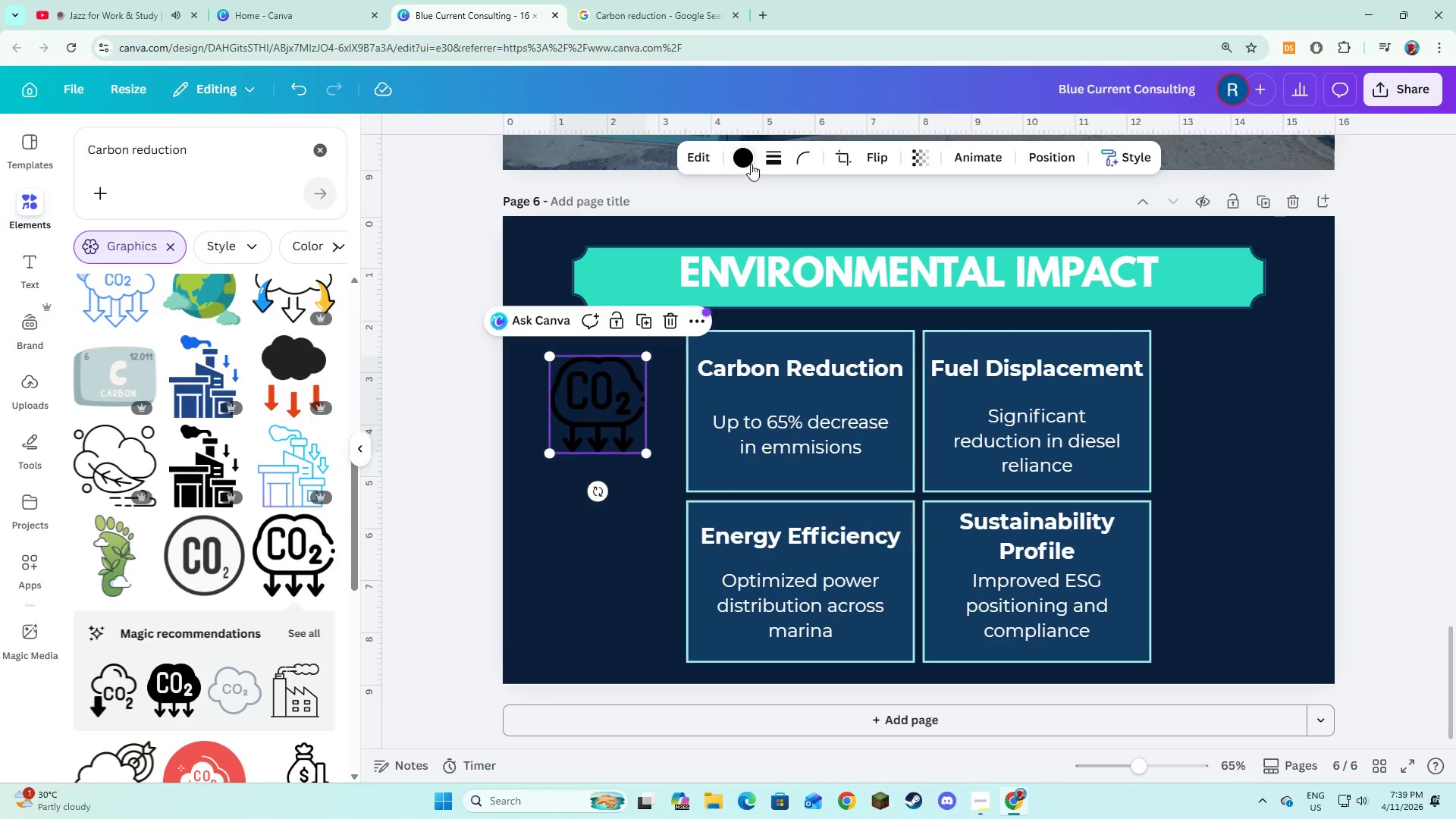 
left_click([751, 164])
 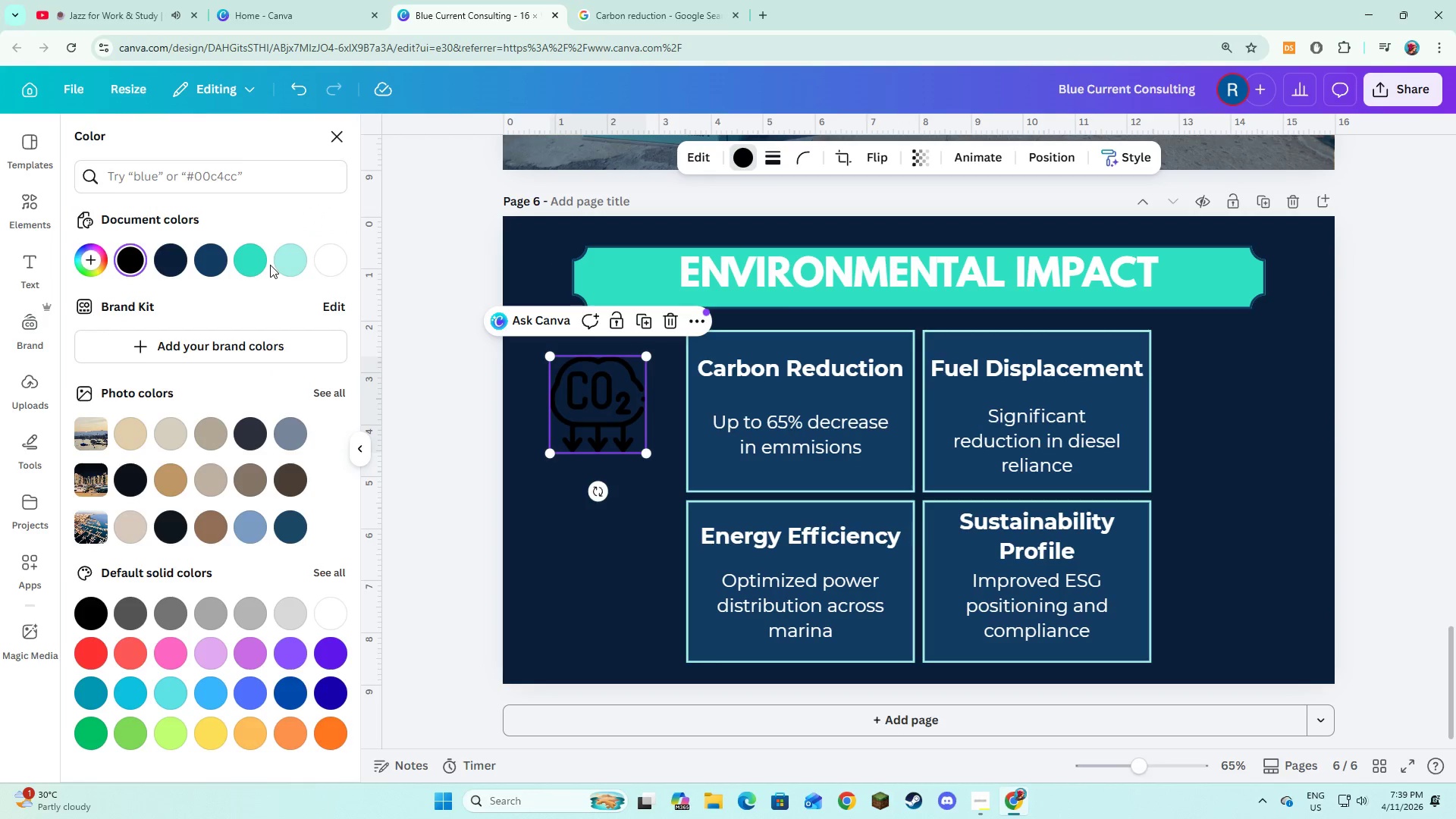 
left_click([303, 262])
 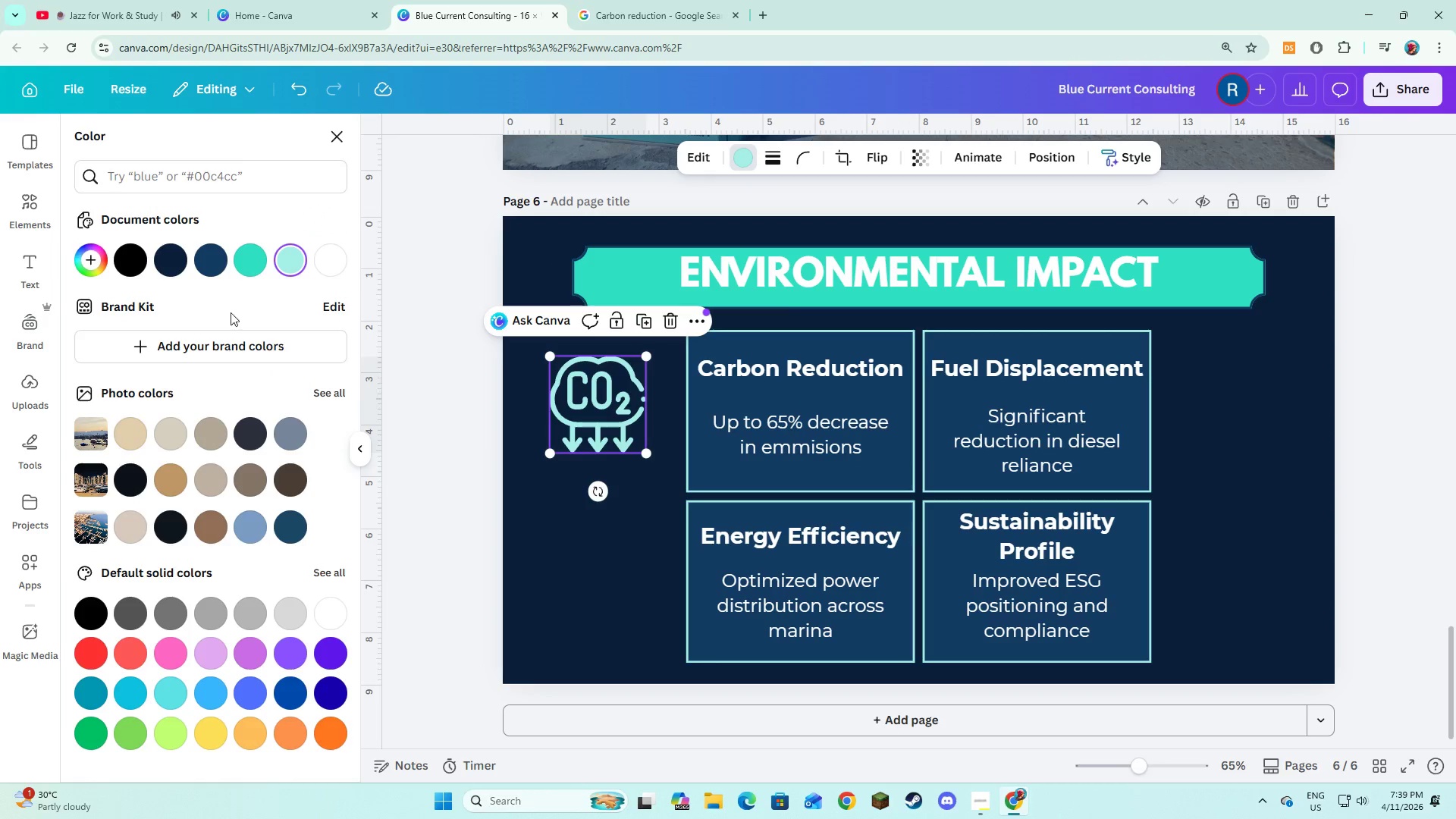 
left_click([259, 259])
 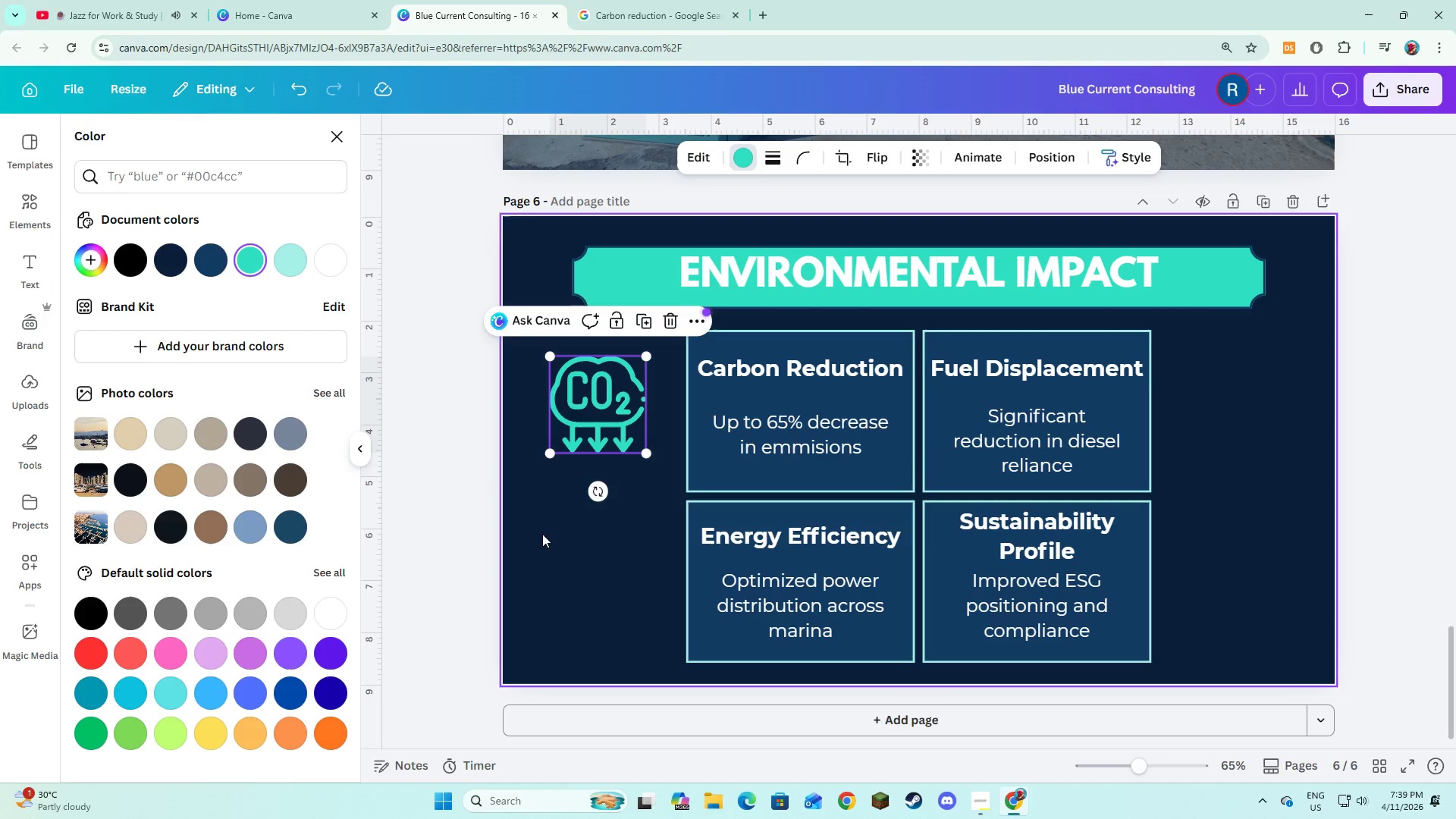 
left_click([551, 547])
 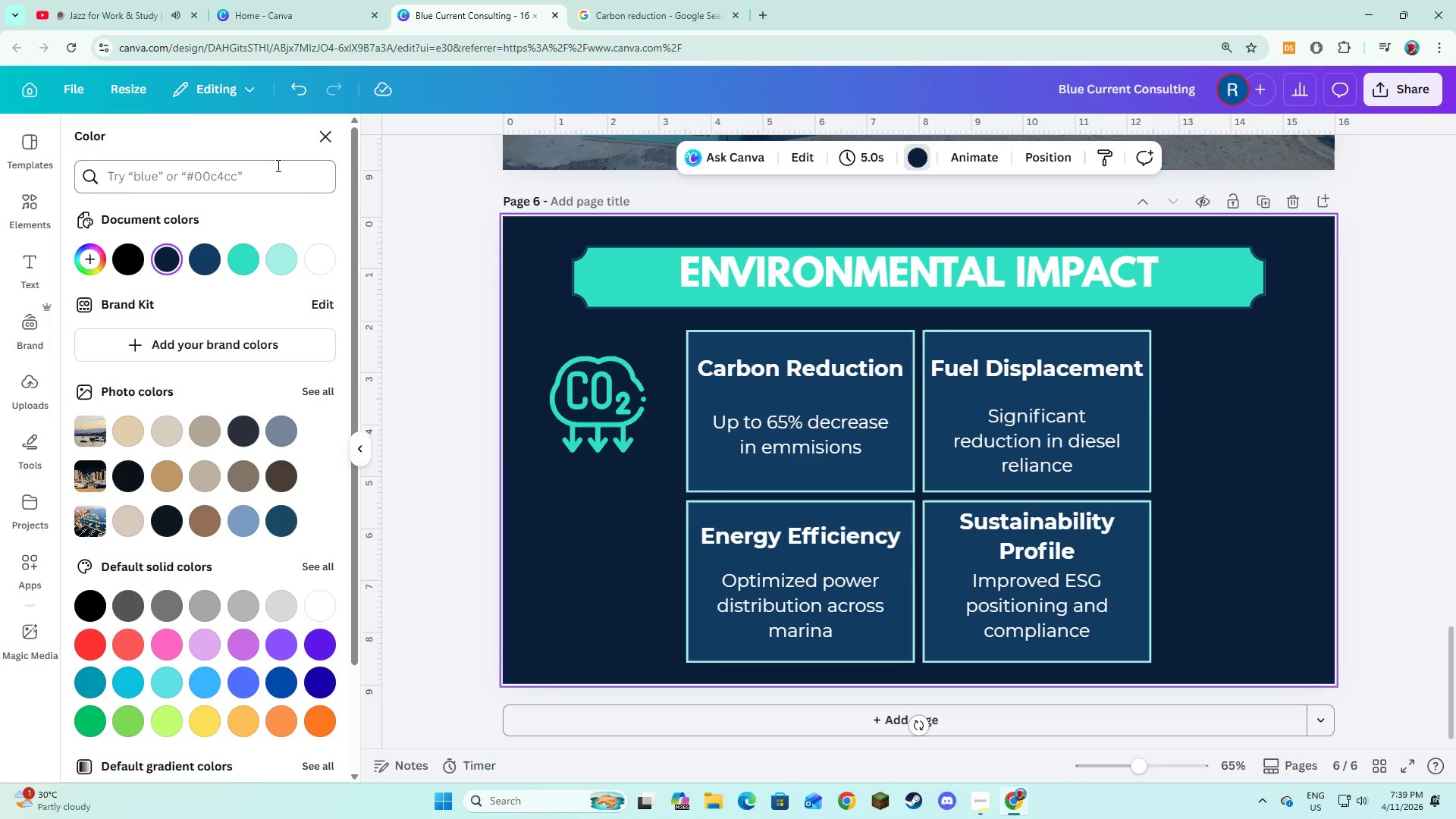 
left_click([24, 215])
 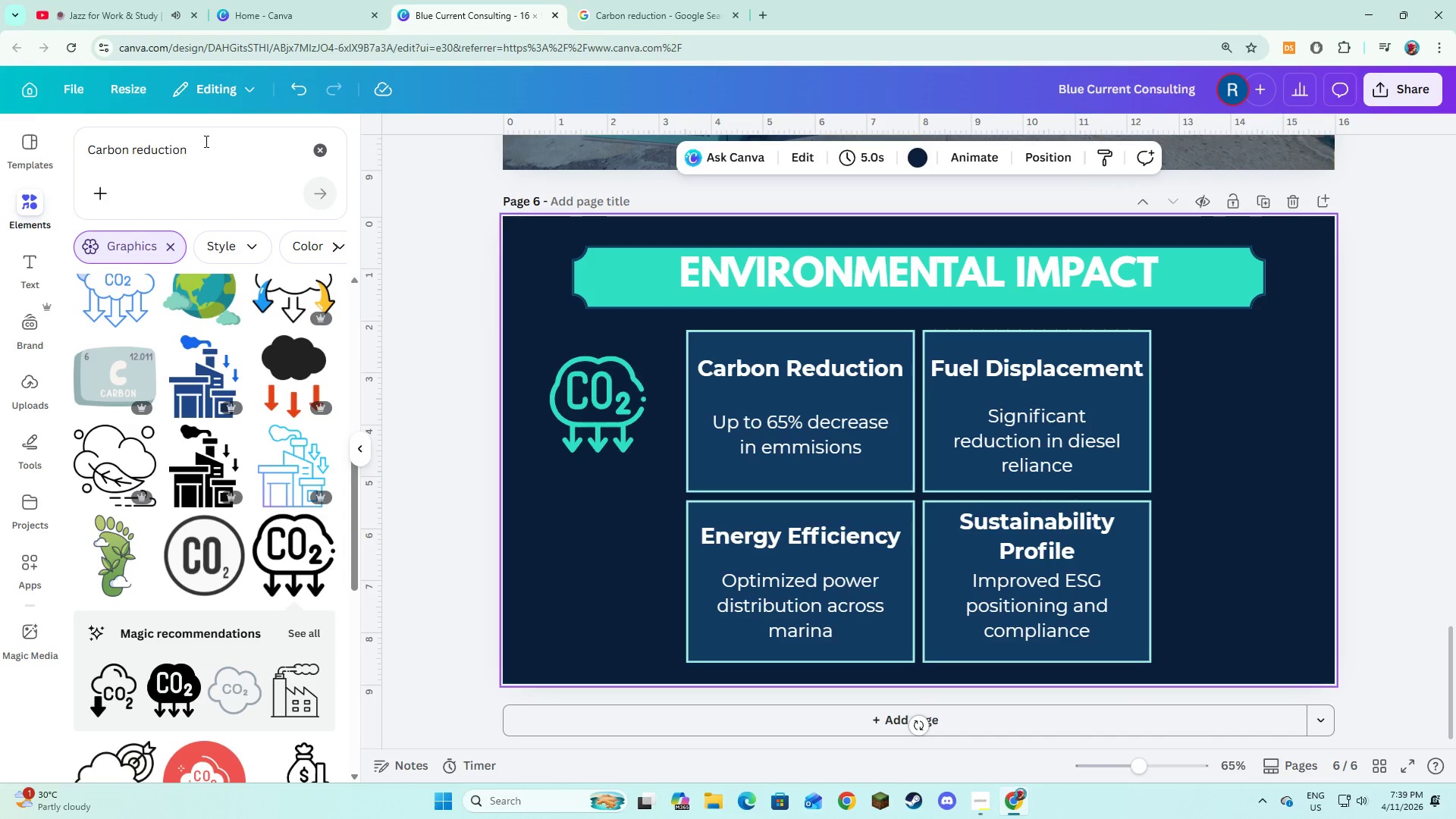 
left_click_drag(start_coordinate=[212, 140], to_coordinate=[80, 156])
 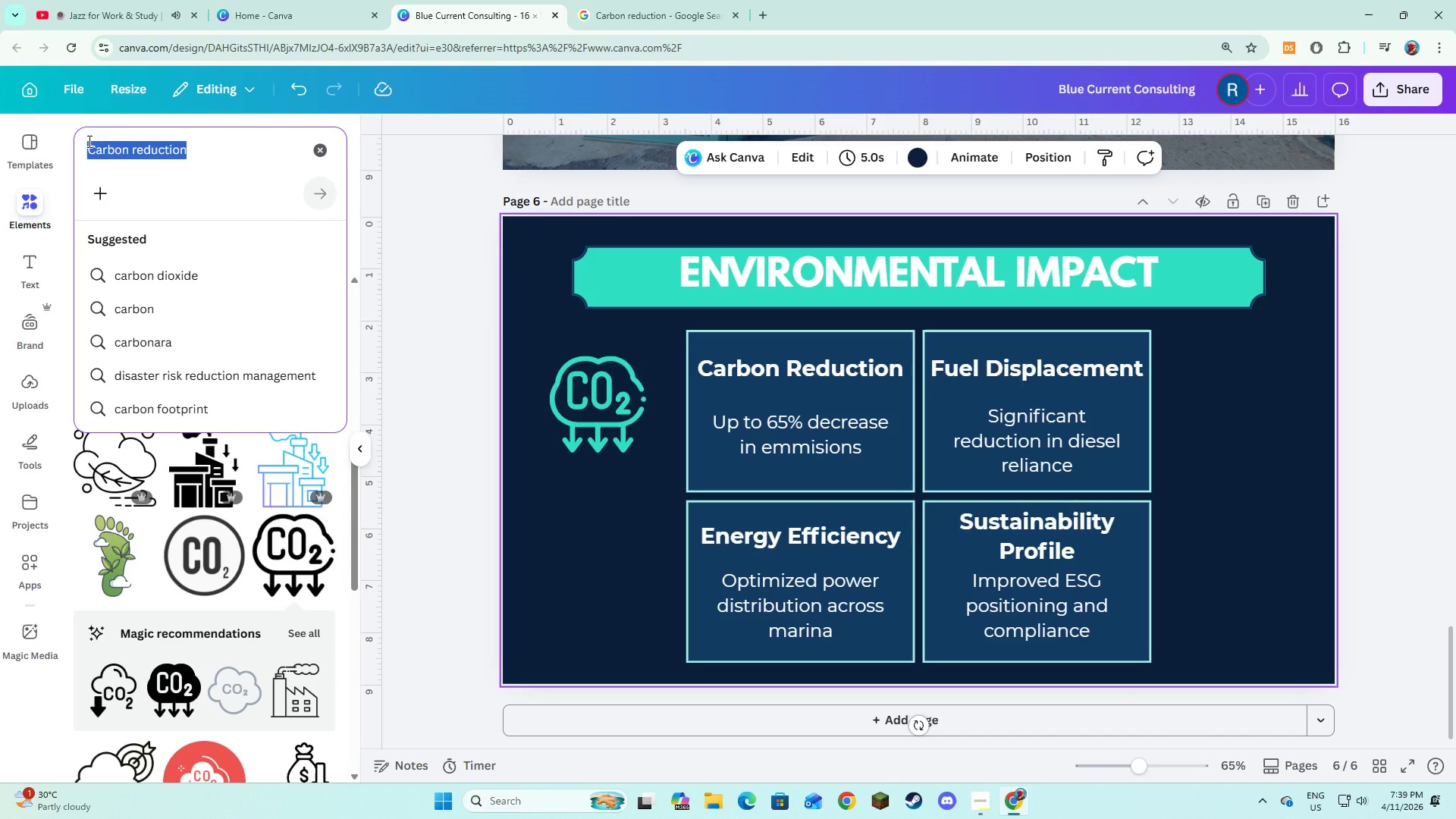 
key(Backspace)
key(Backspace)
type(FUEl Displacement)
 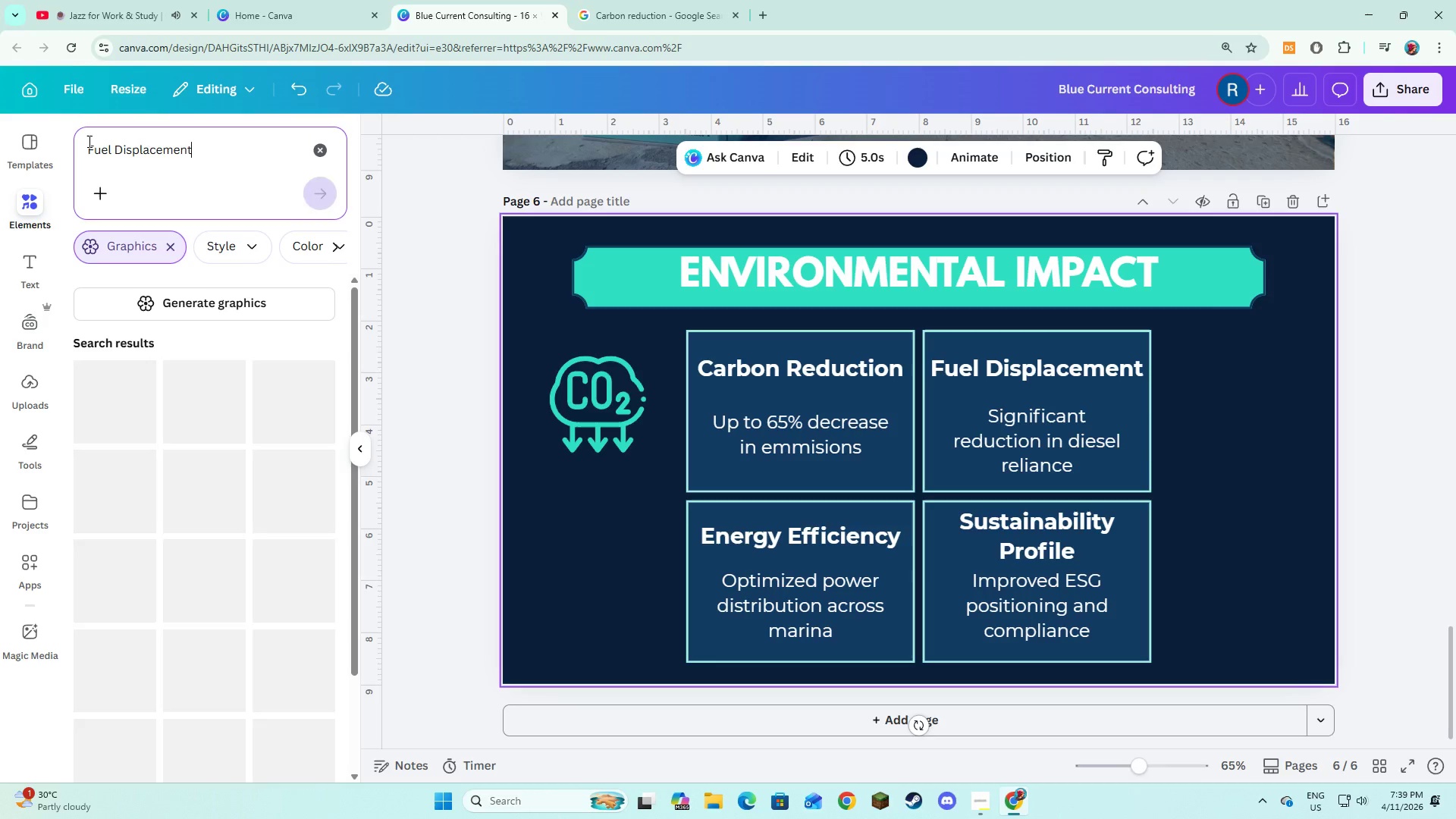 
 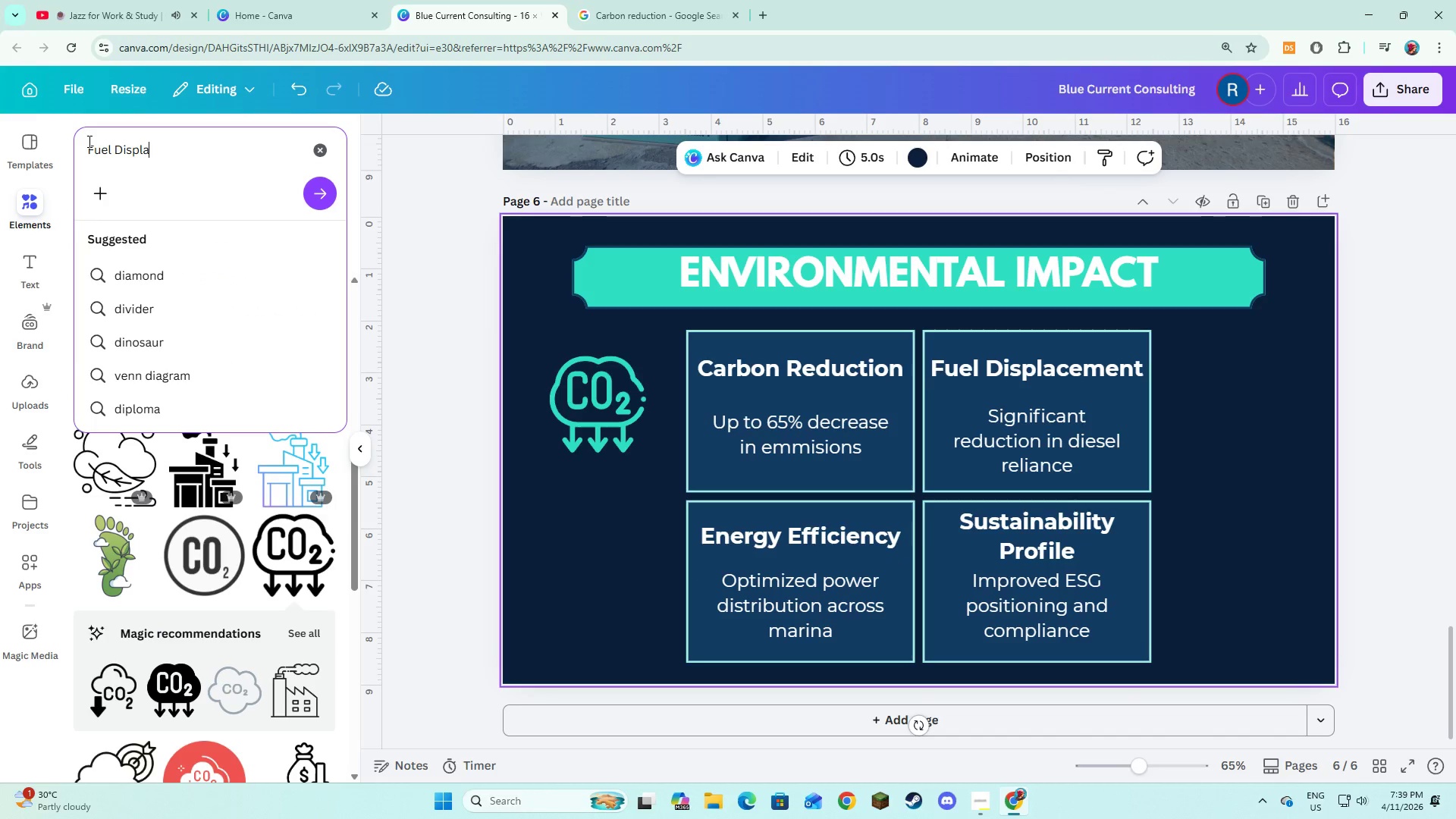 
key(Enter)
 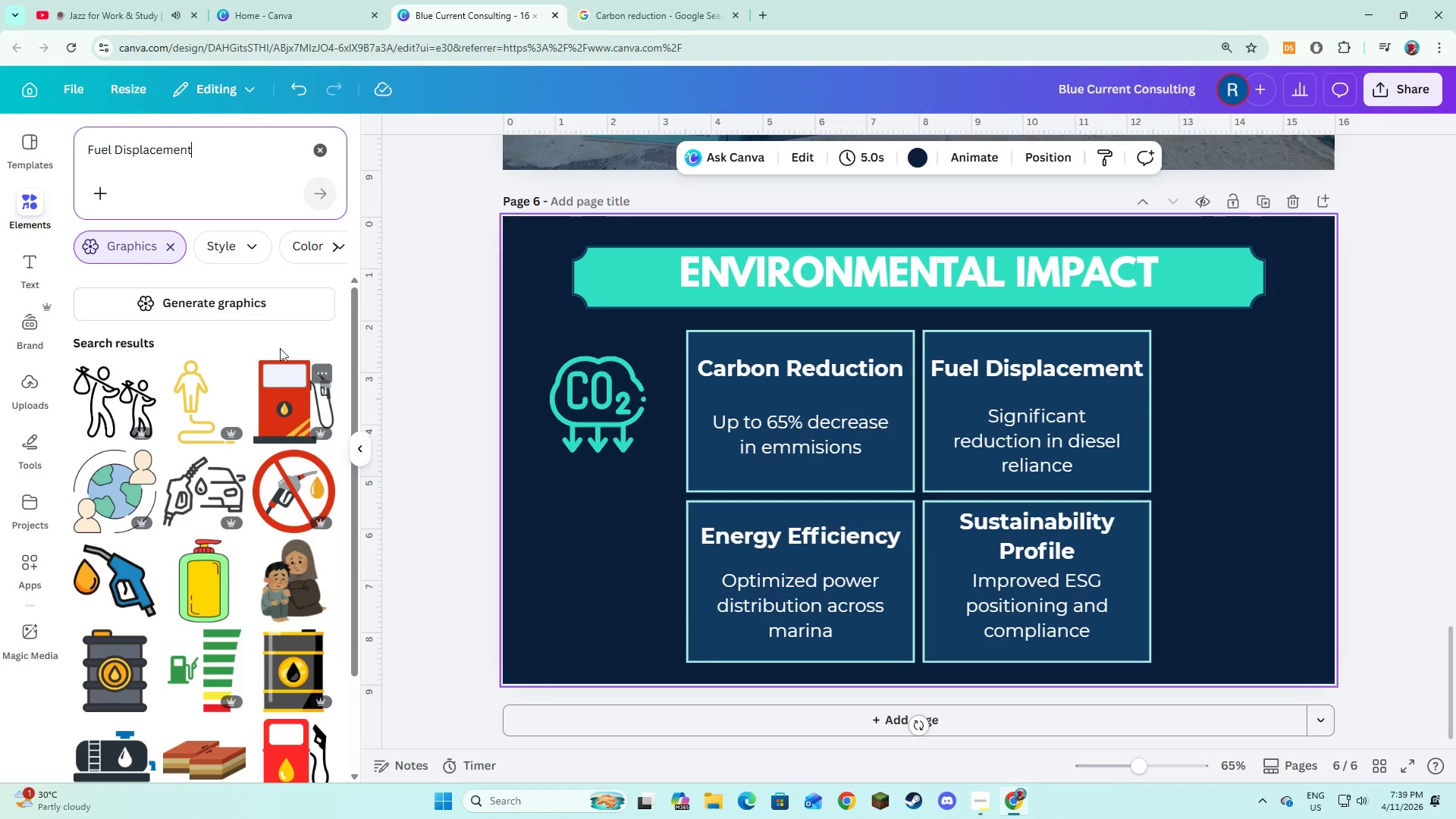 
scroll: coordinate [259, 396], scroll_direction: down, amount: 1.0
 